 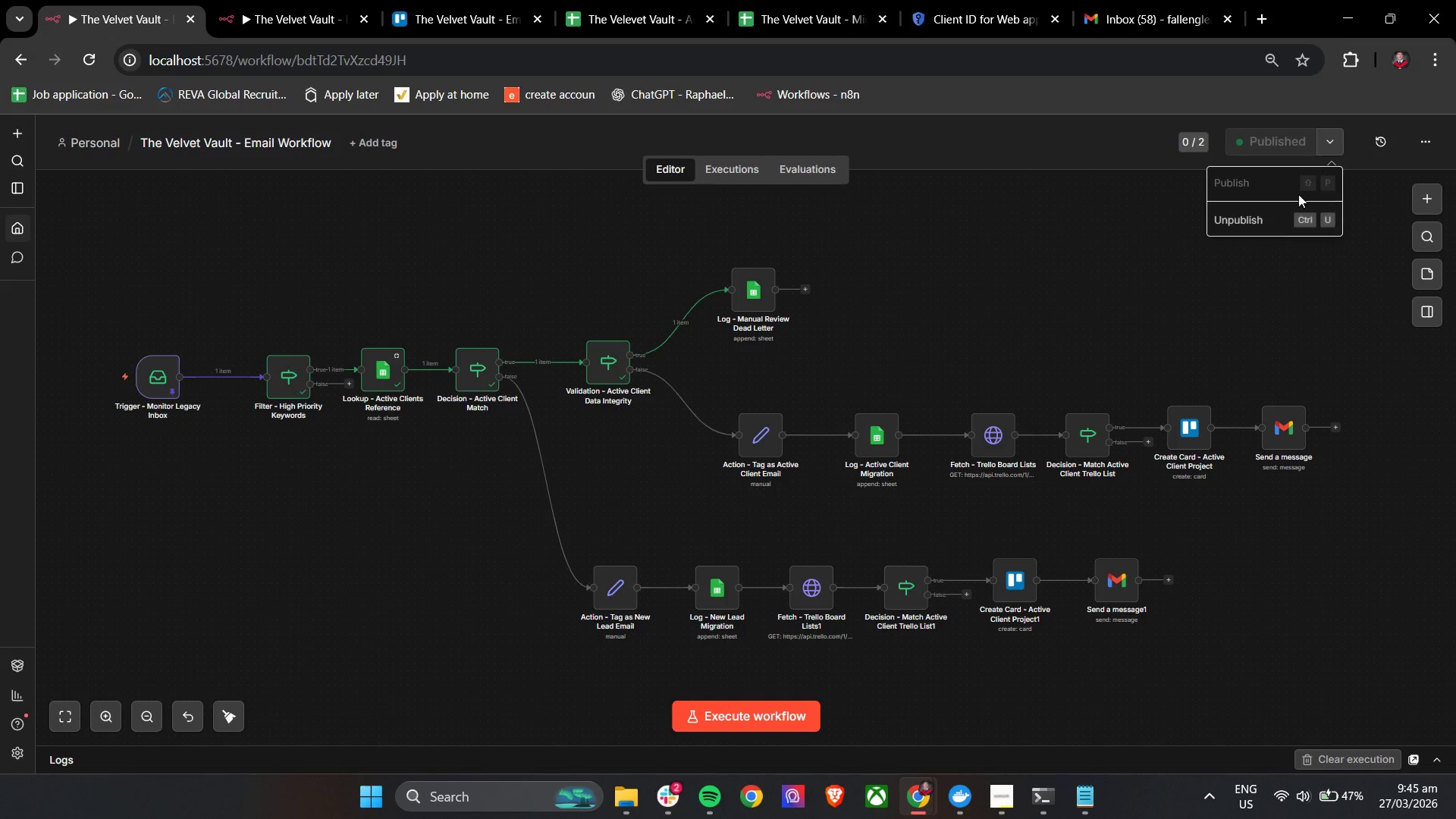 
left_click([1274, 228])
 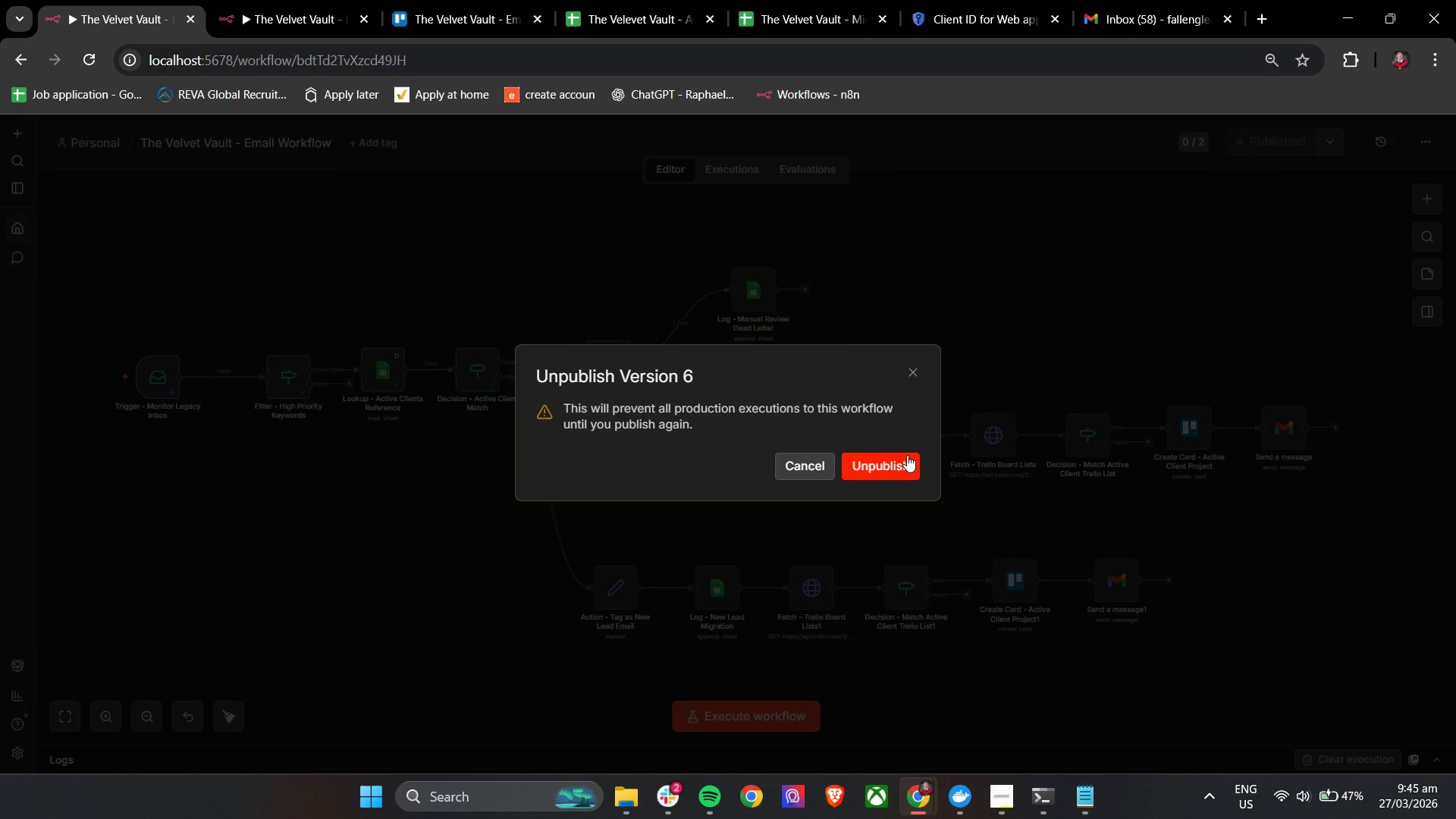 
wait(6.88)
 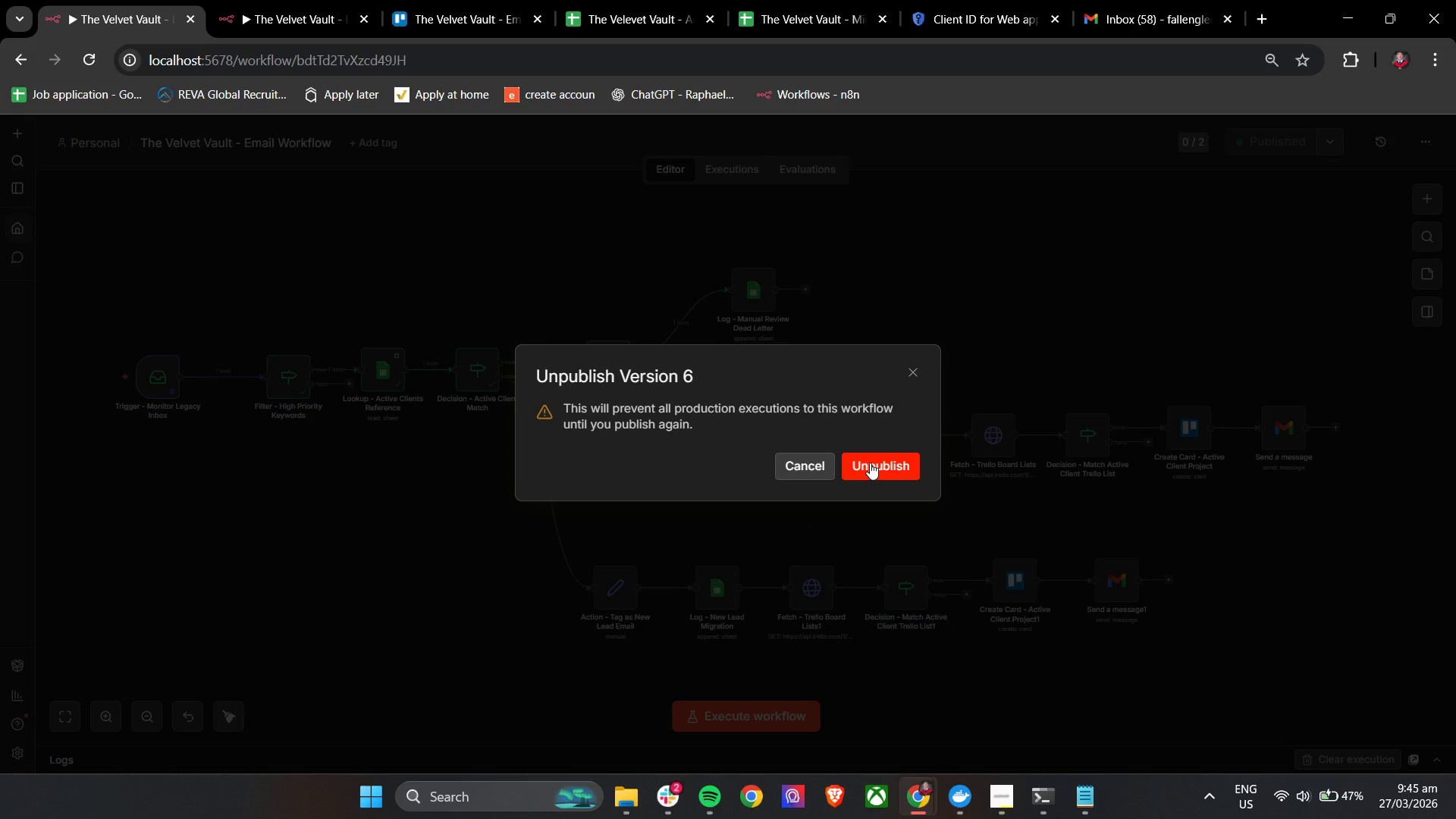 
left_click([880, 469])
 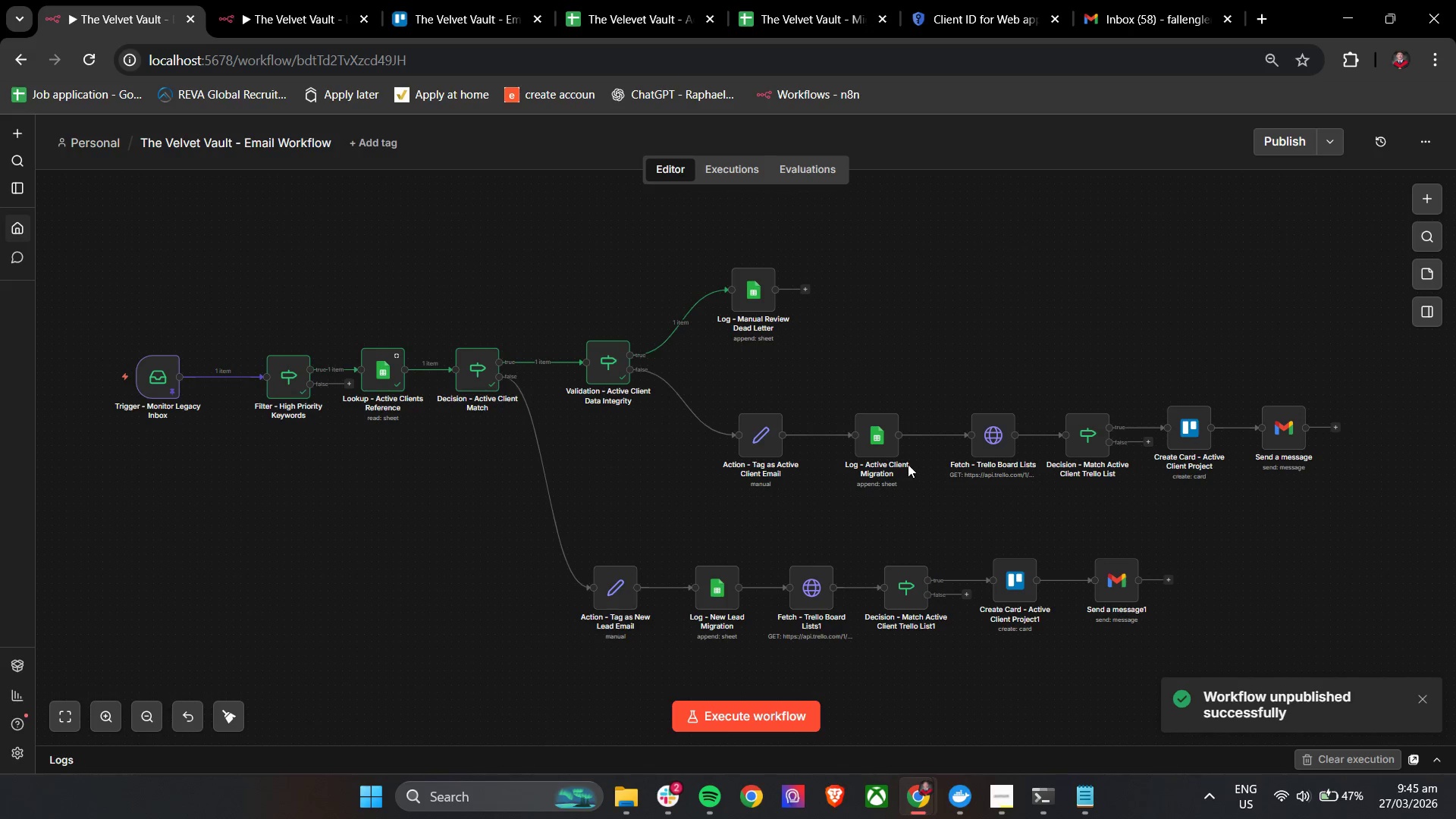 
wait(9.77)
 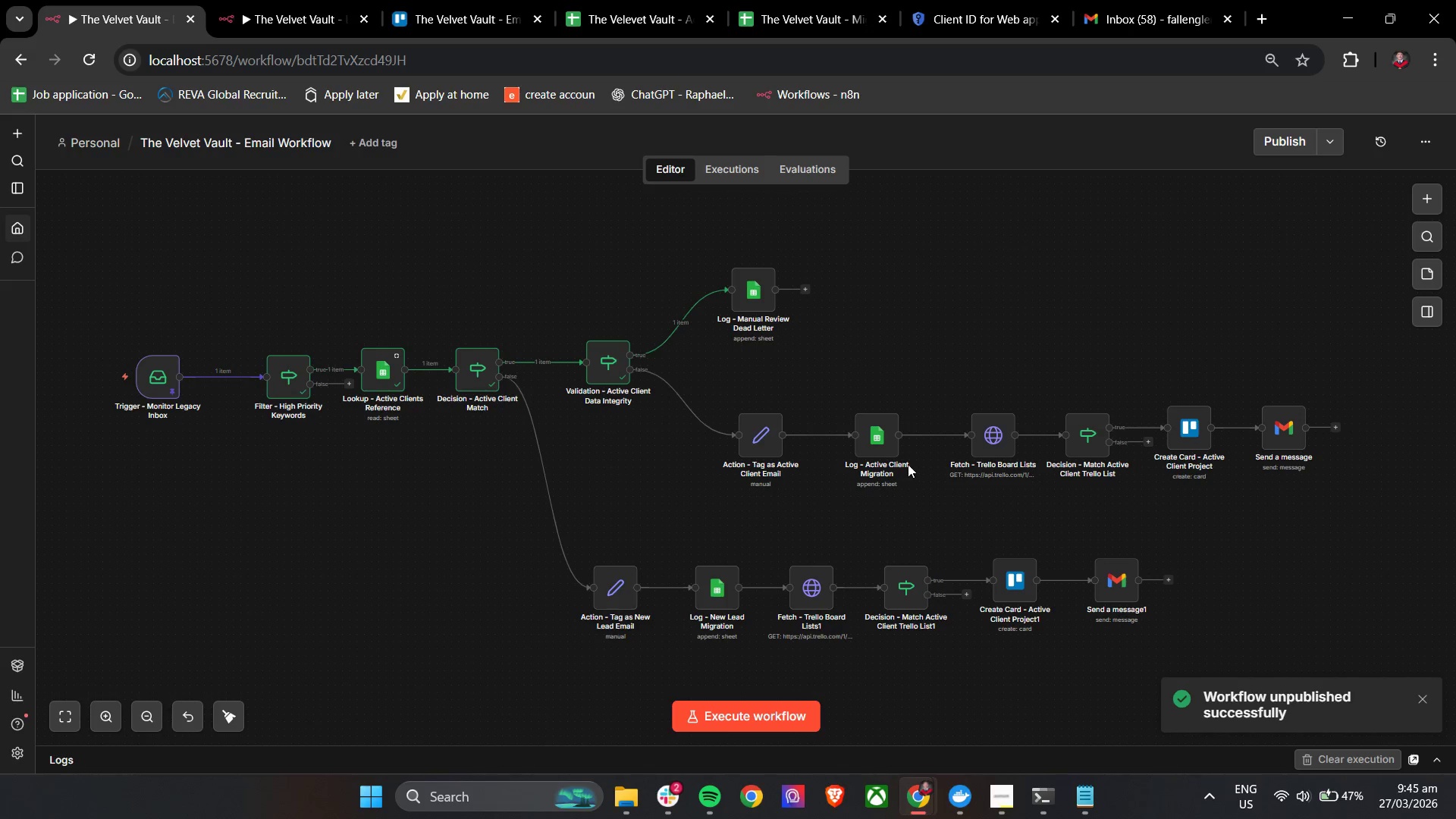 
hold_key(key=ControlLeft, duration=1.52)
scroll: coordinate [1141, 536], scroll_direction: none, amount: 0.0
 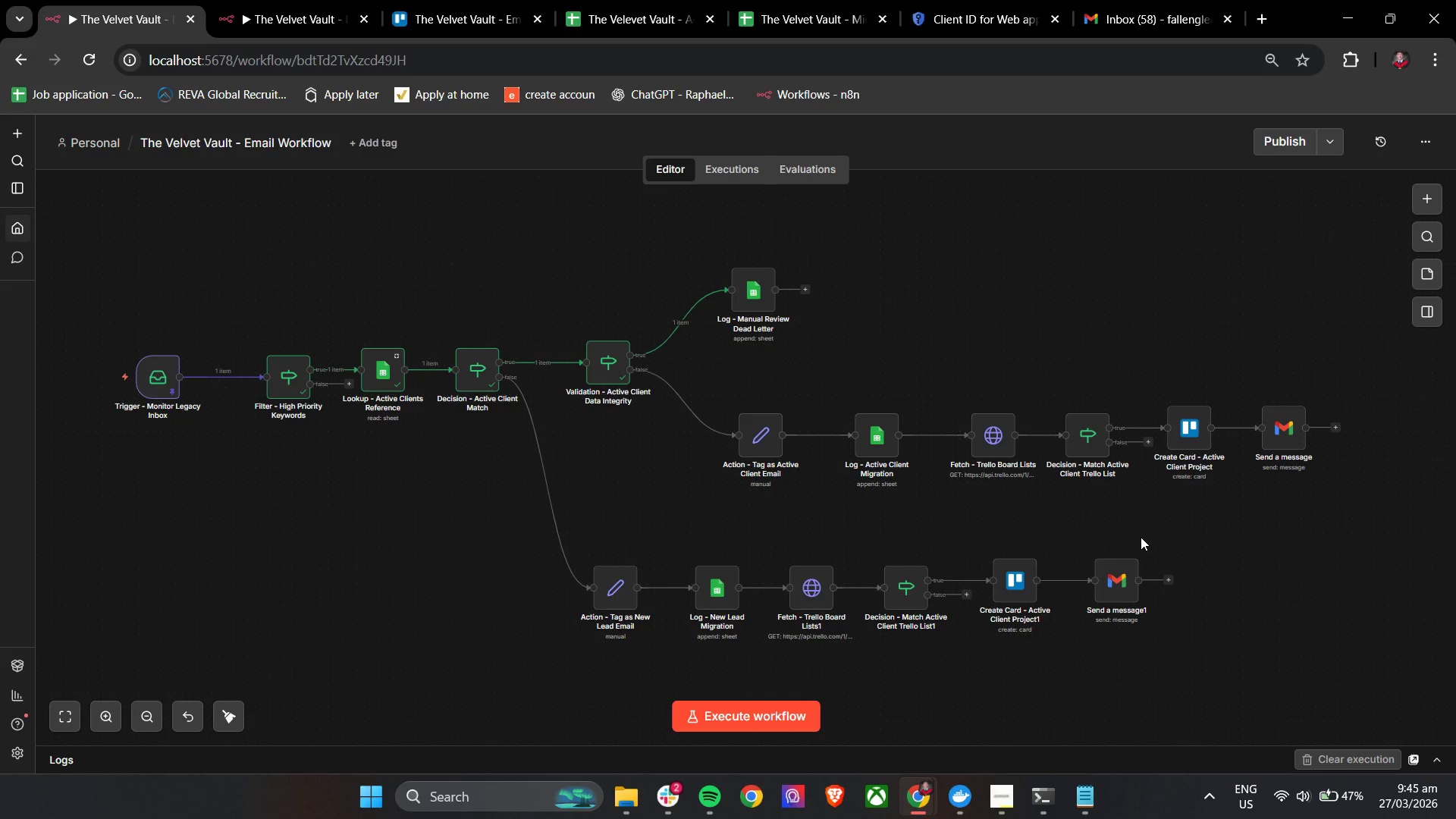 
wait(17.12)
 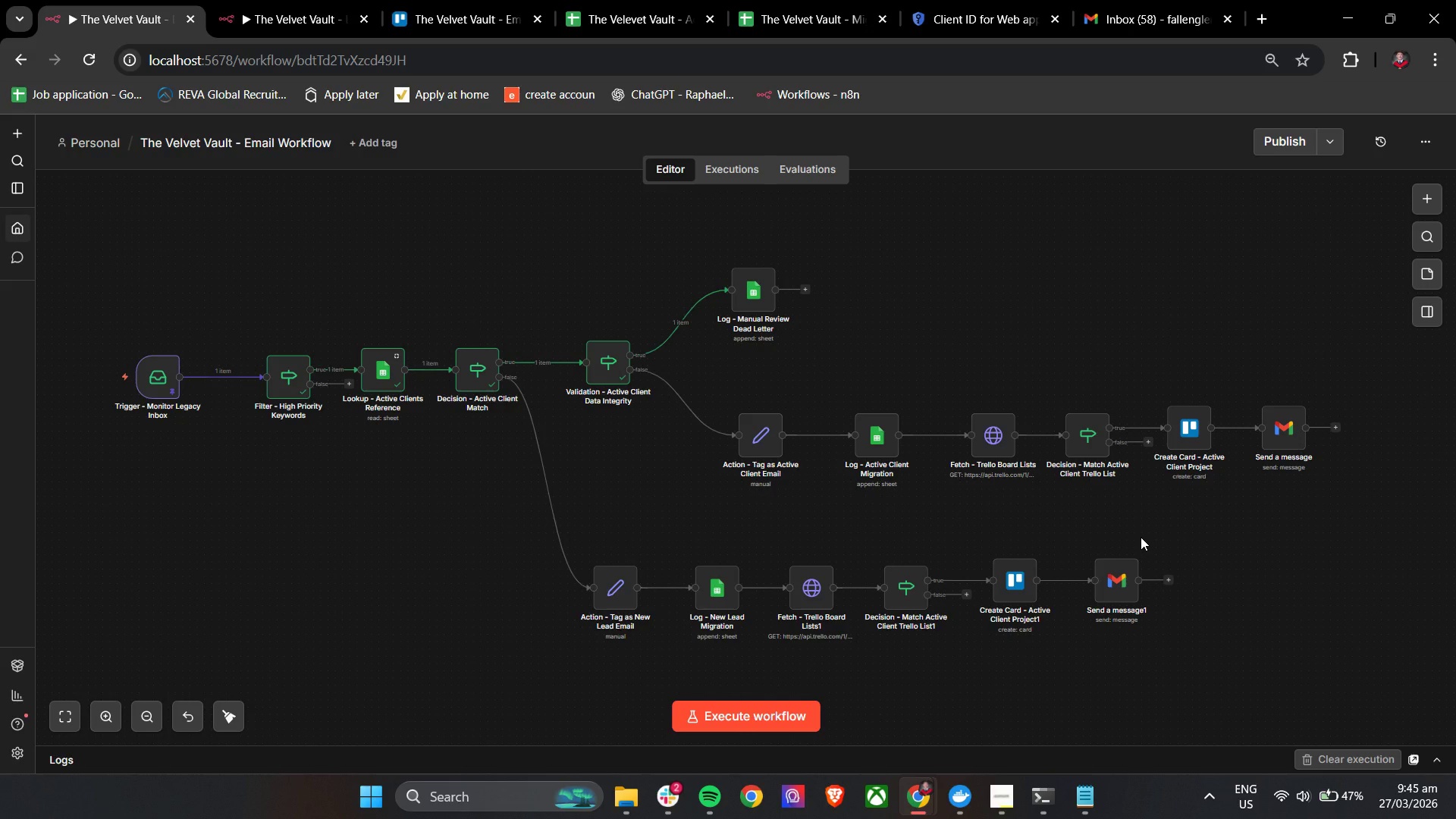 
double_click([1181, 438])
 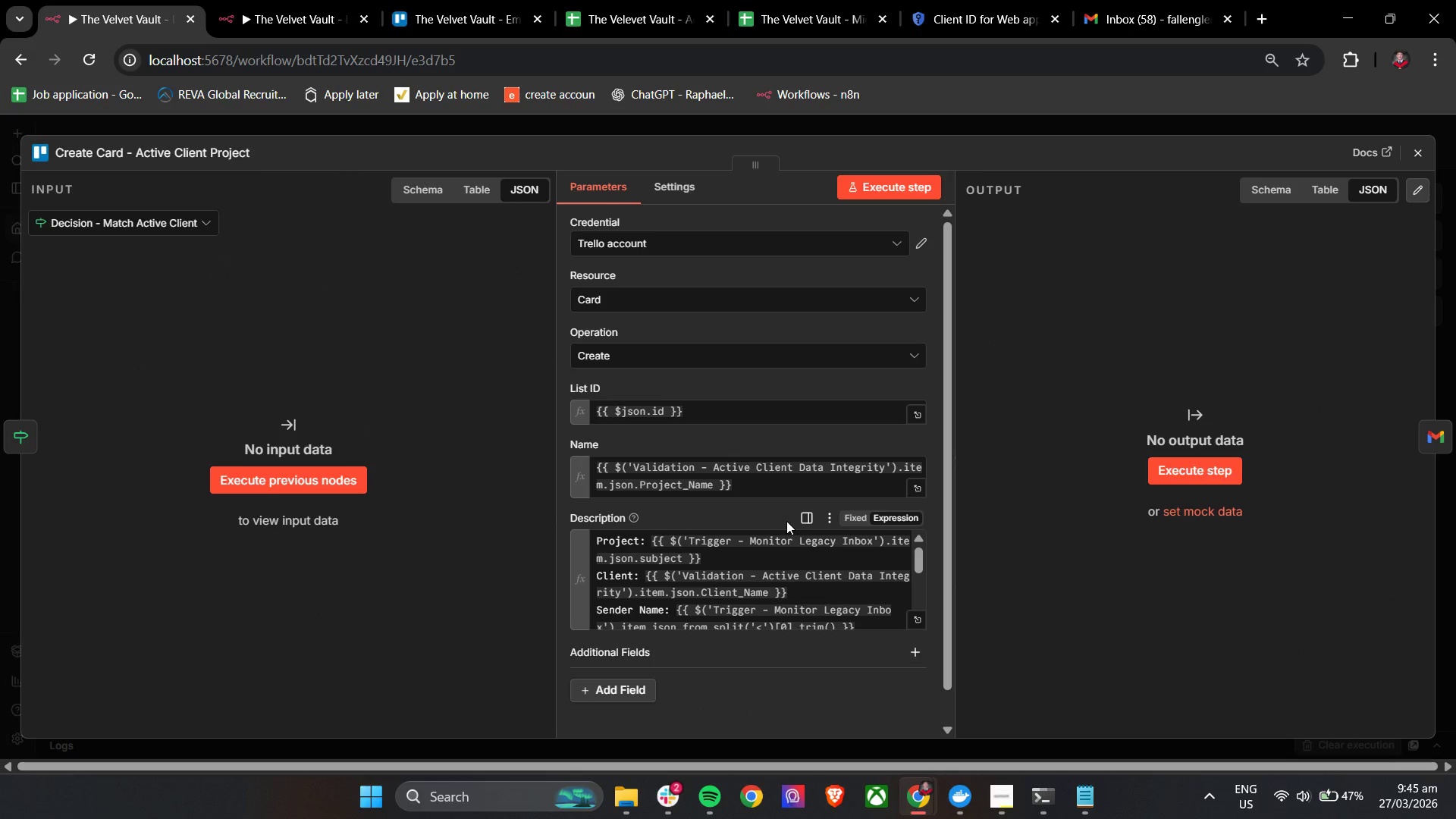 
scroll: coordinate [786, 522], scroll_direction: down, amount: 4.0
 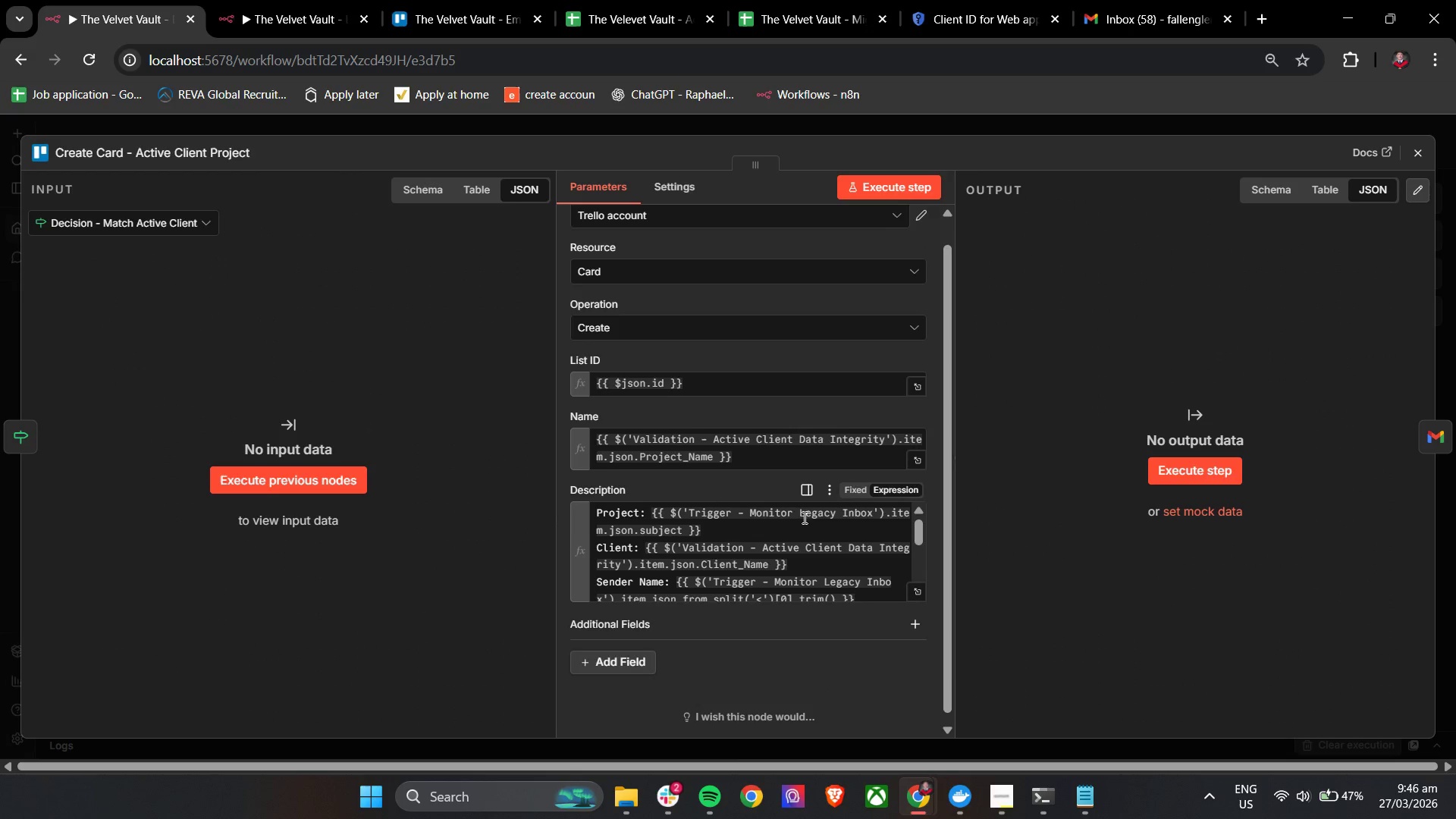 
scroll: coordinate [821, 510], scroll_direction: up, amount: 3.0
 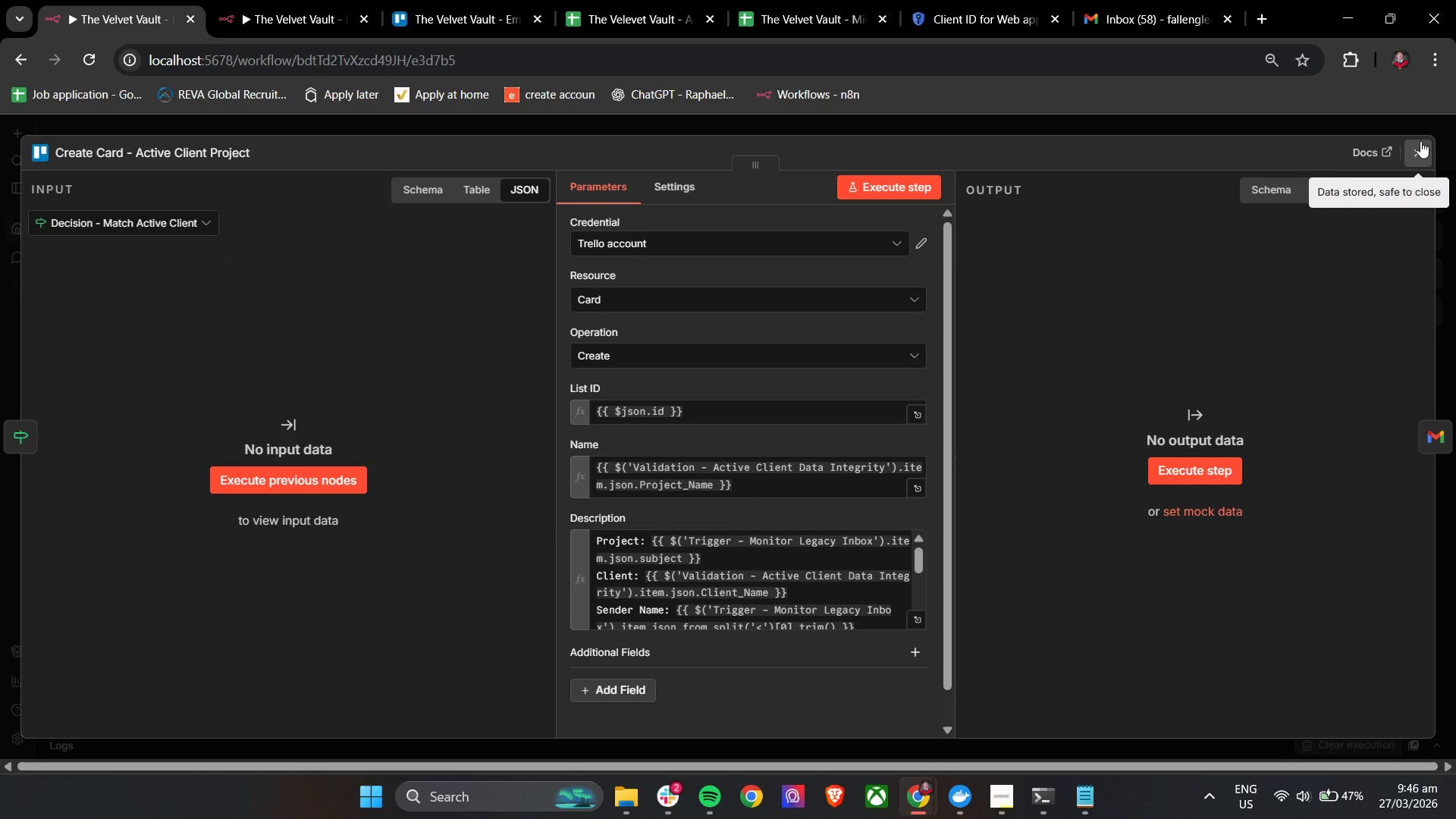 
left_click([1420, 142])
 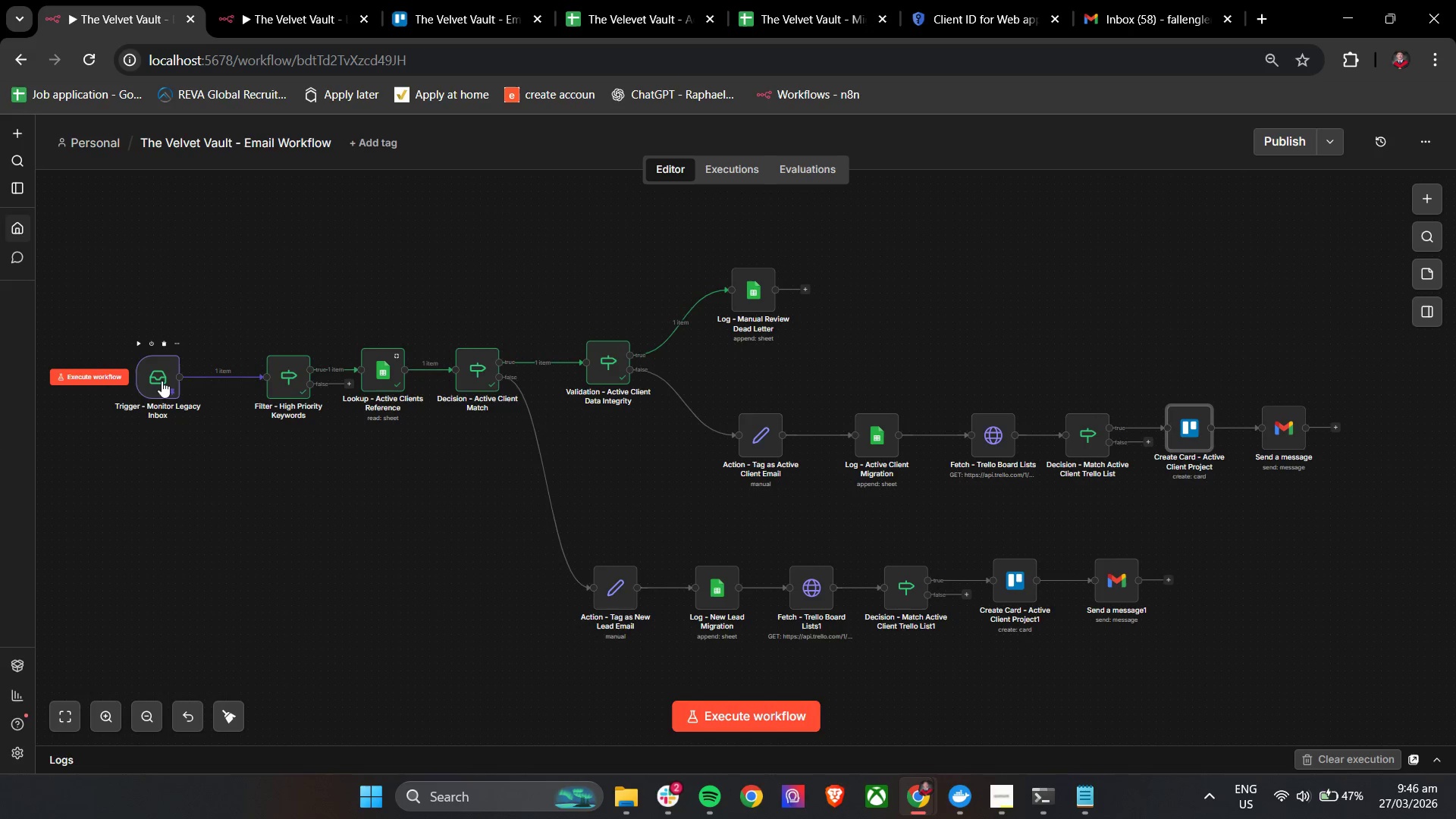 
double_click([162, 381])
 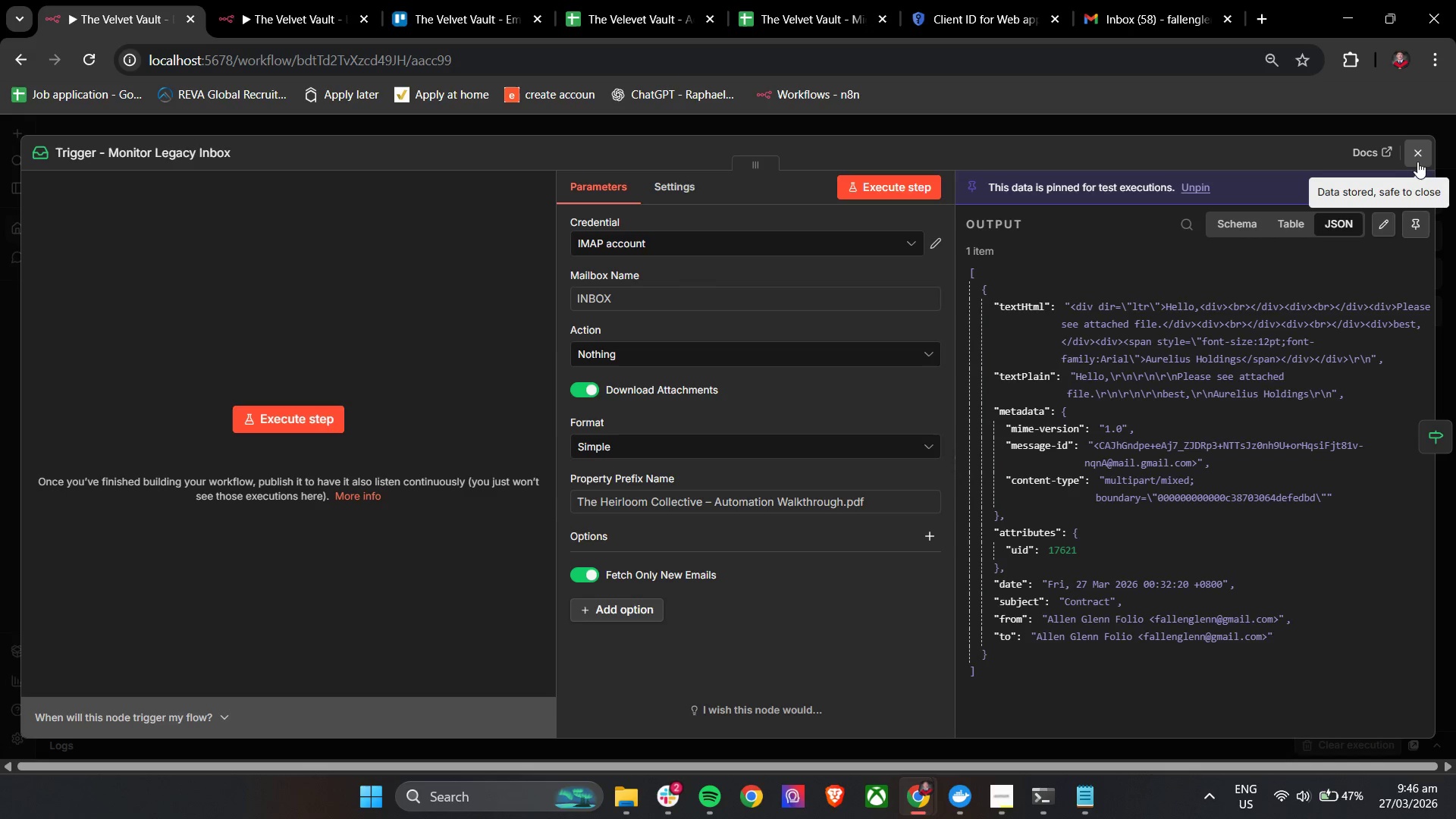 
wait(6.42)
 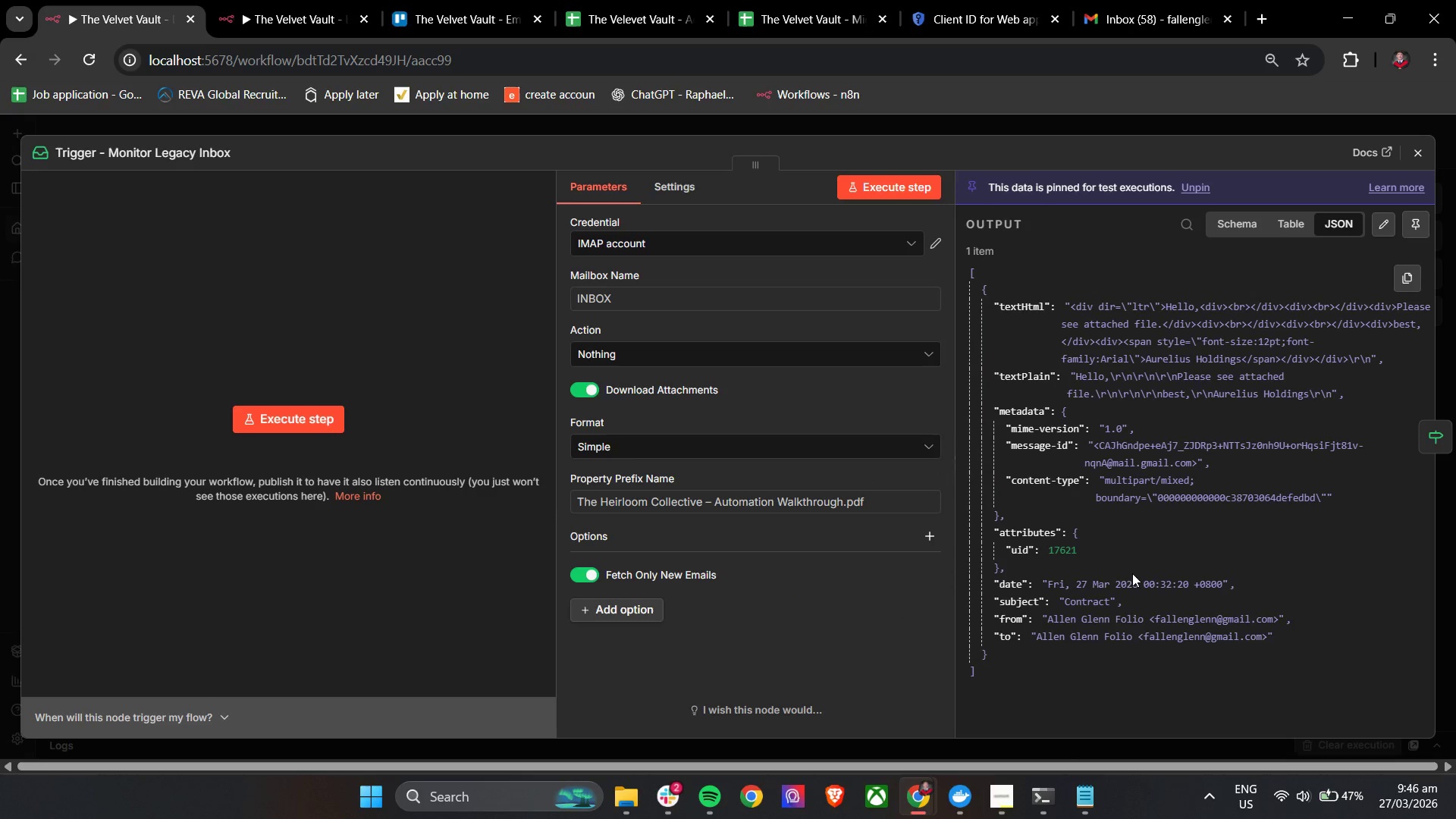 
left_click([1112, 599])
 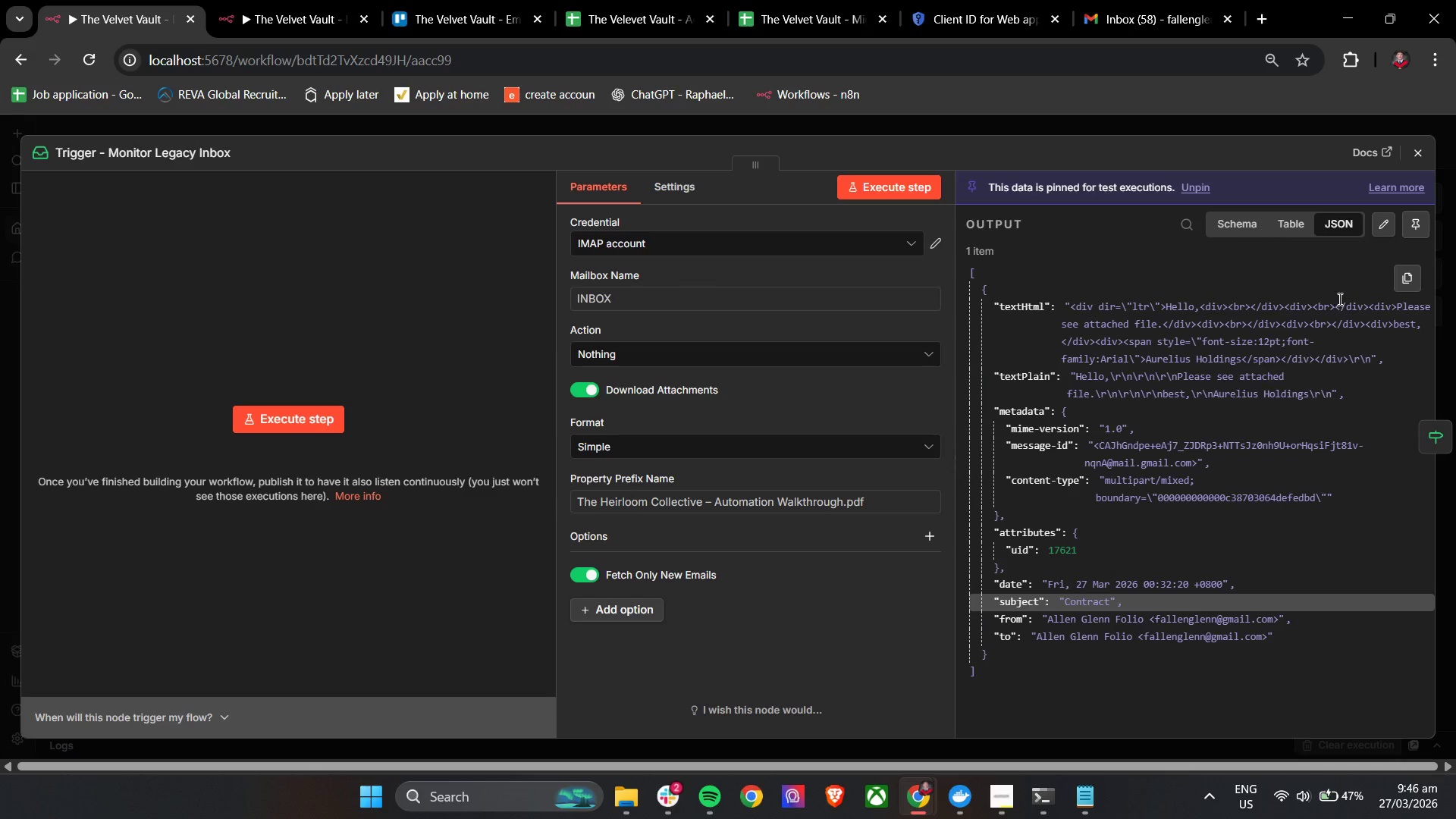 
left_click([1382, 220])
 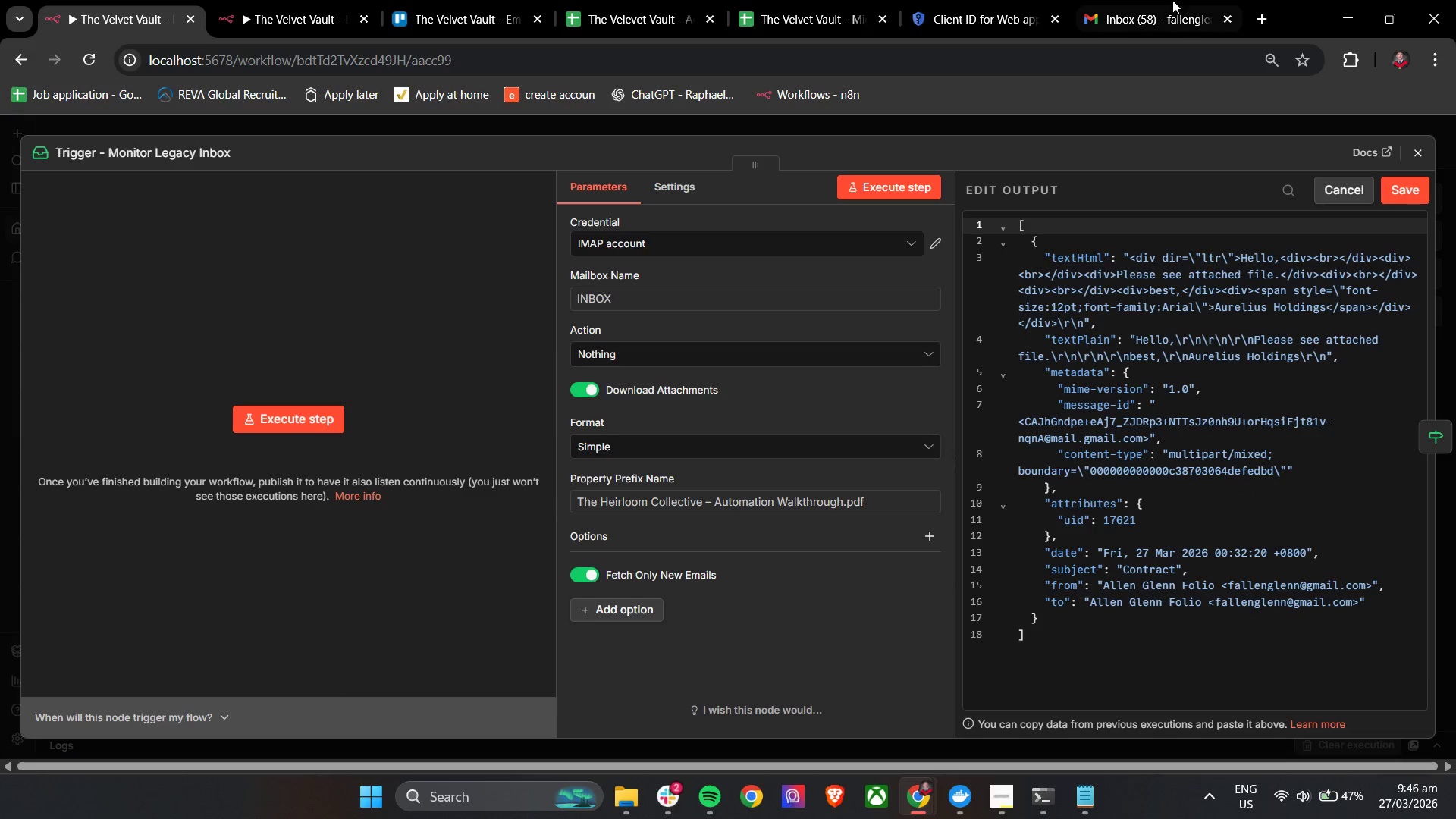 
left_click([1172, 0])
 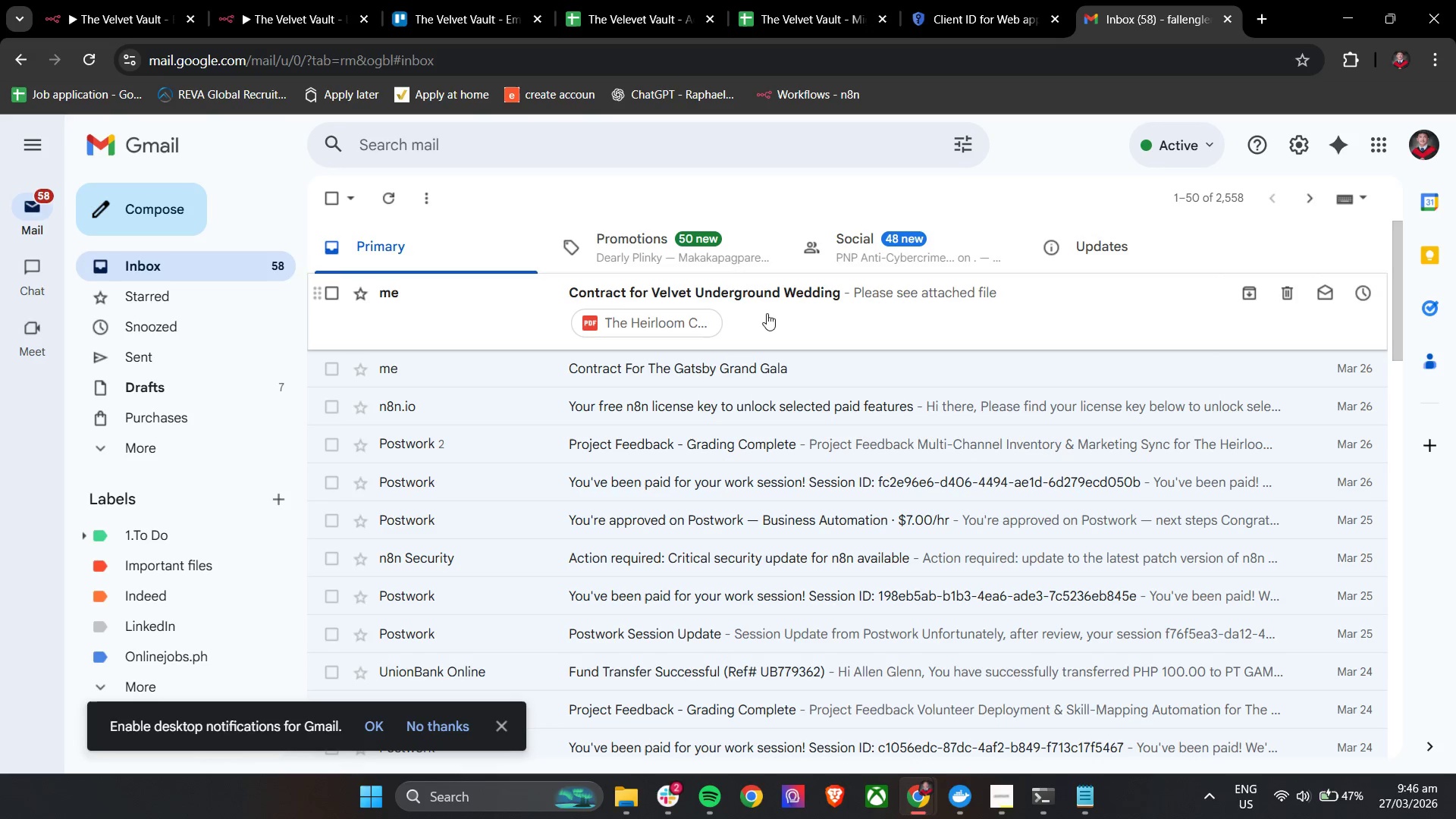 
left_click([798, 306])
 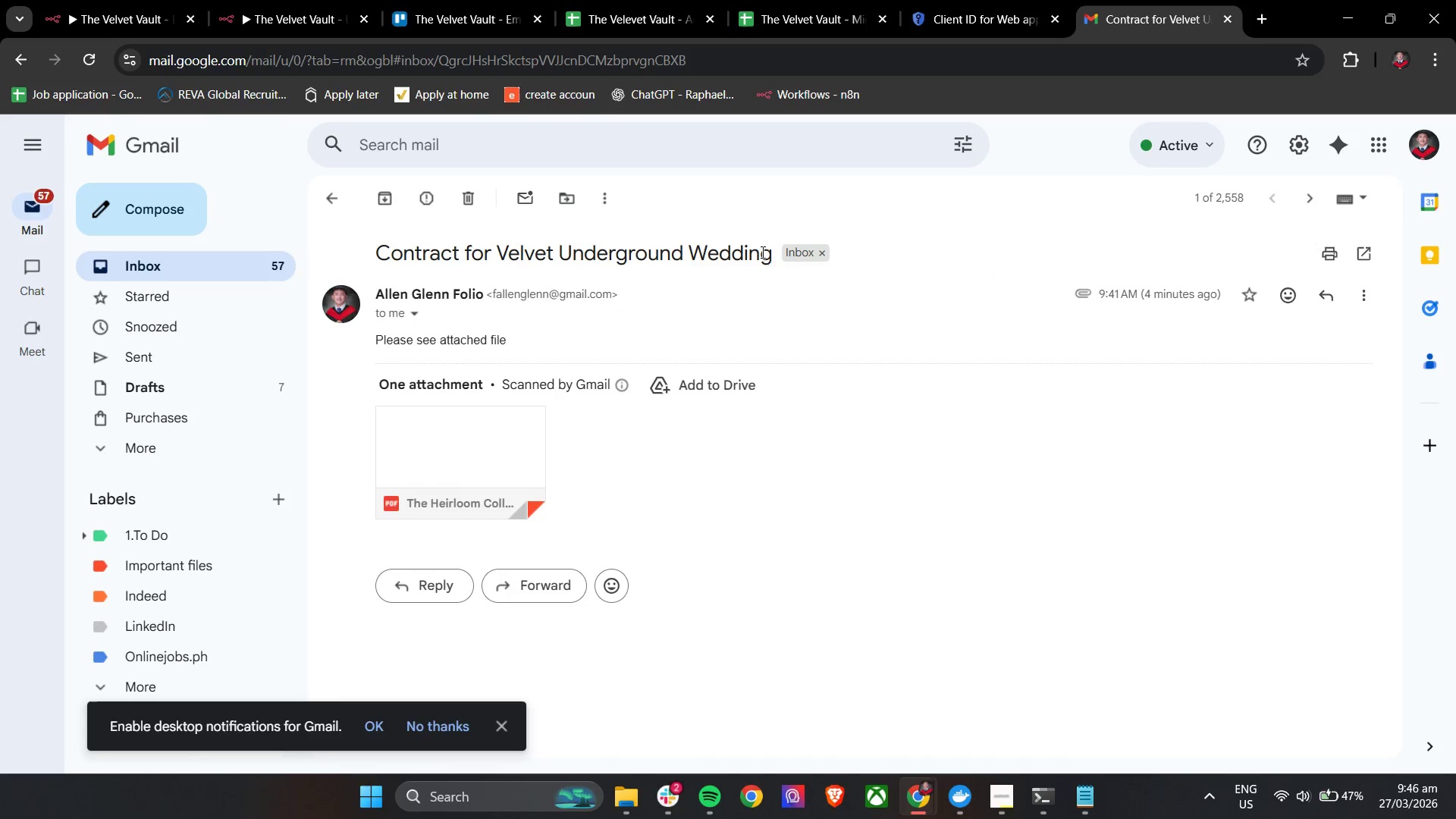 
left_click_drag(start_coordinate=[770, 254], to_coordinate=[378, 261])
 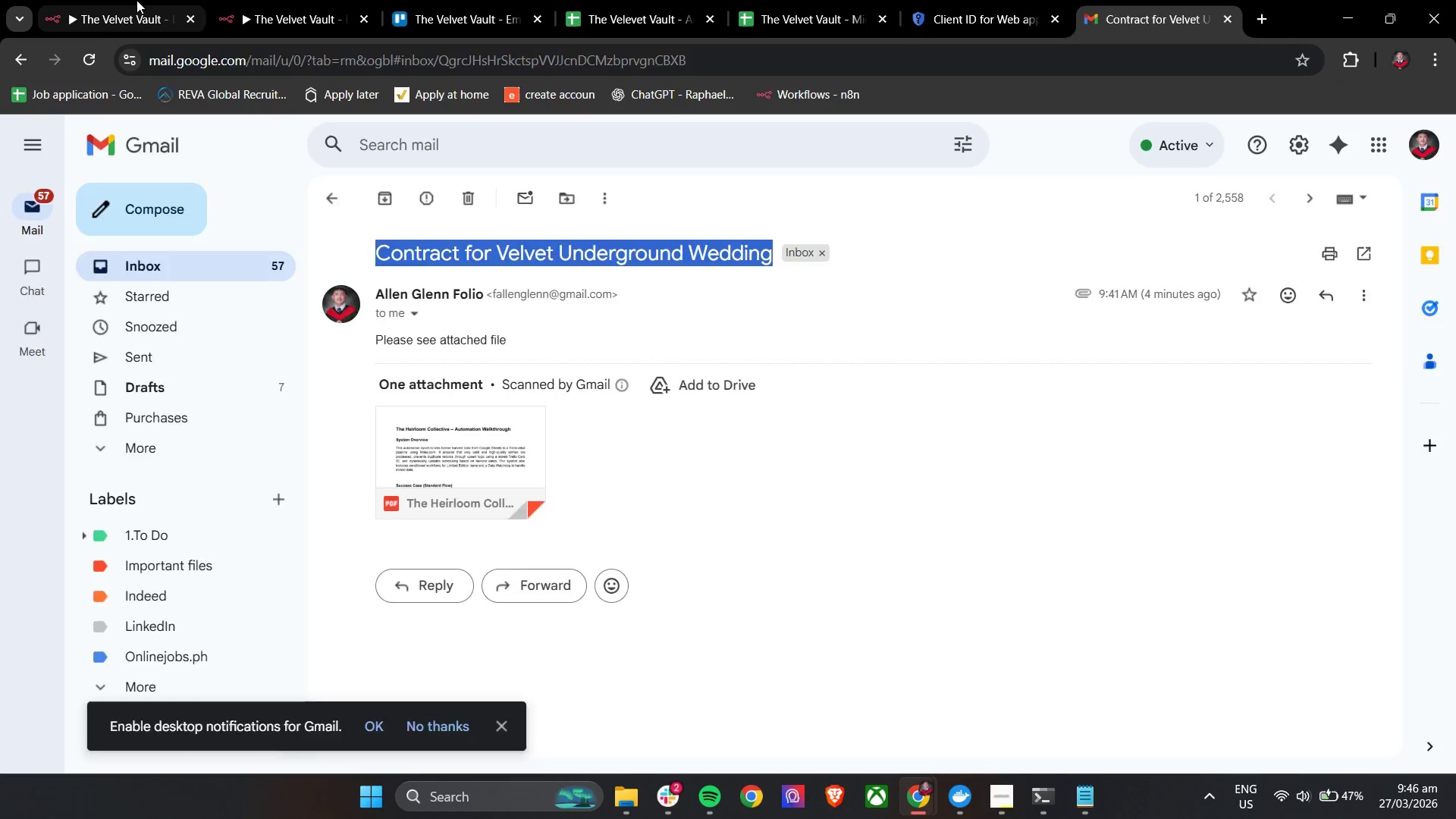 
key(Control+C)
 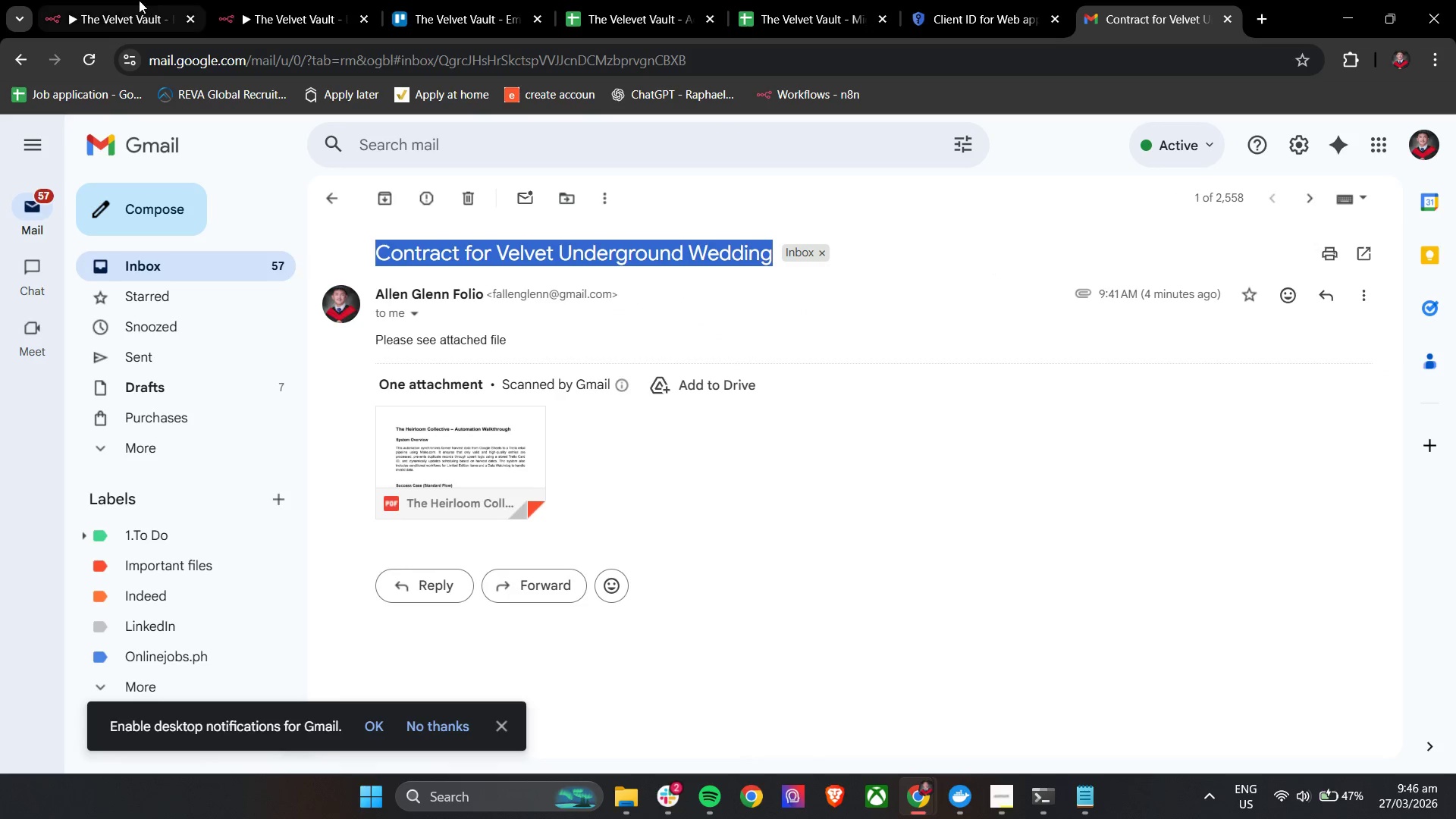 
left_click([136, 0])
 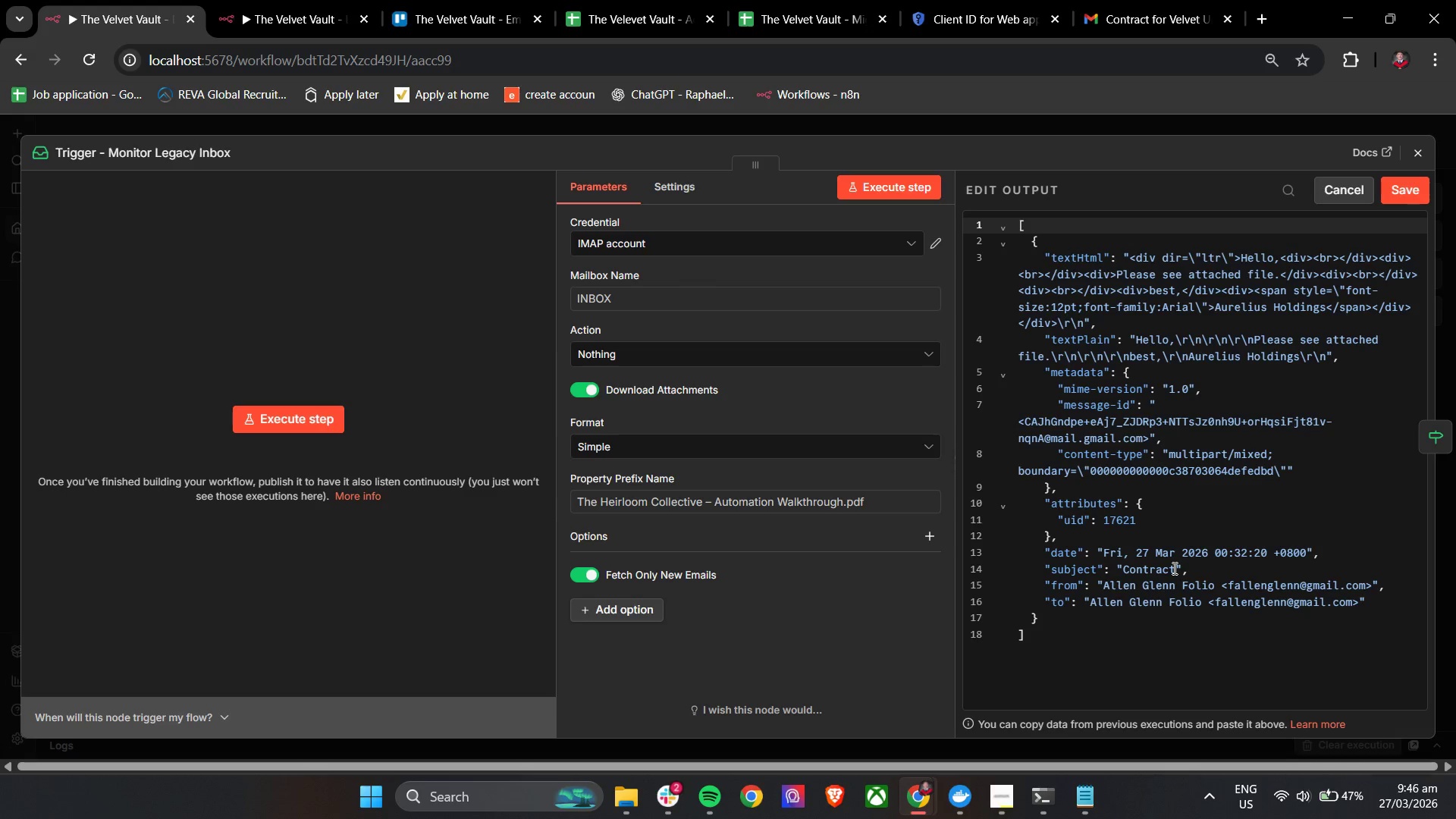 
left_click_drag(start_coordinate=[1175, 568], to_coordinate=[1124, 568])
 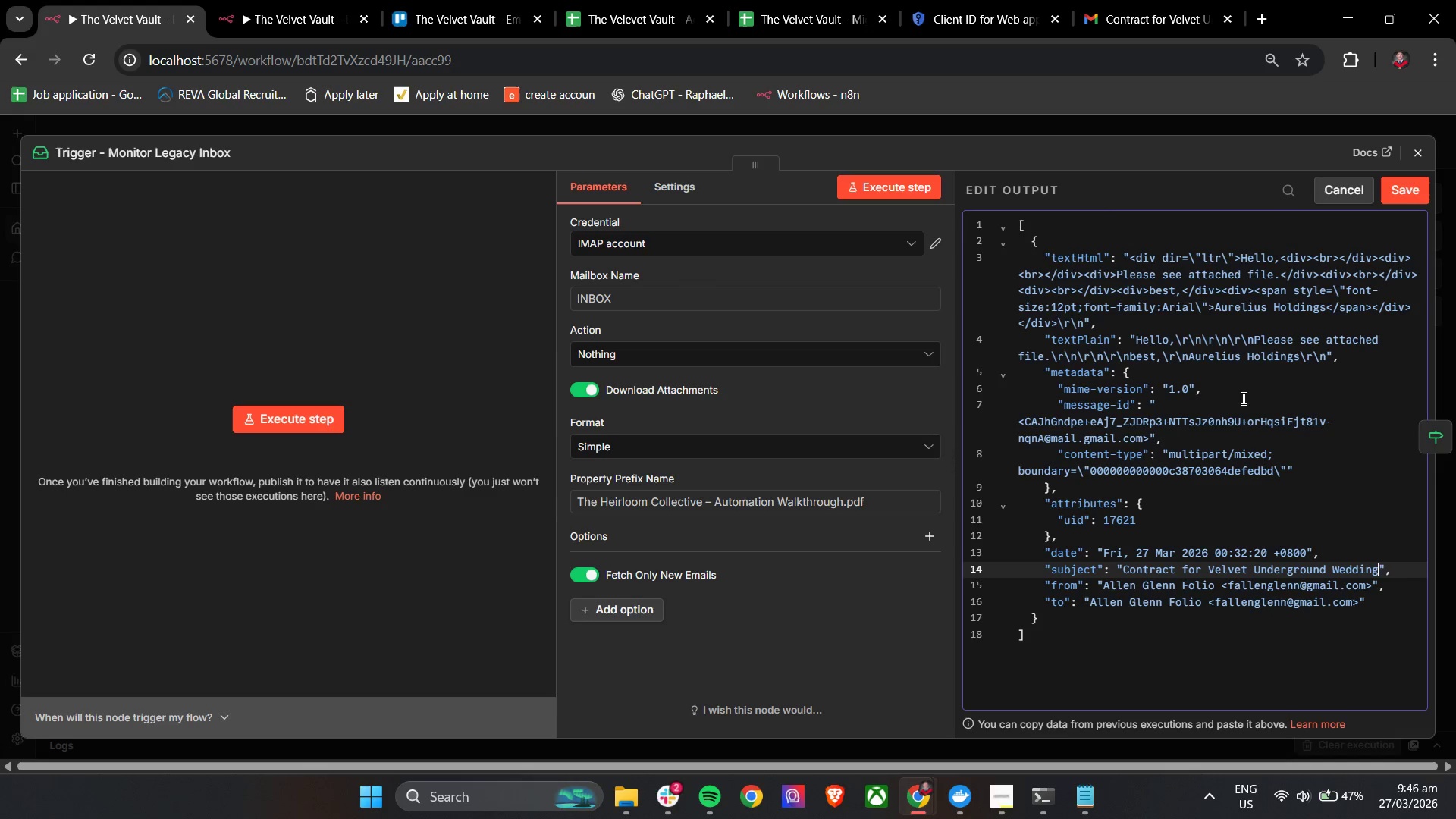 
key(Control+V)
 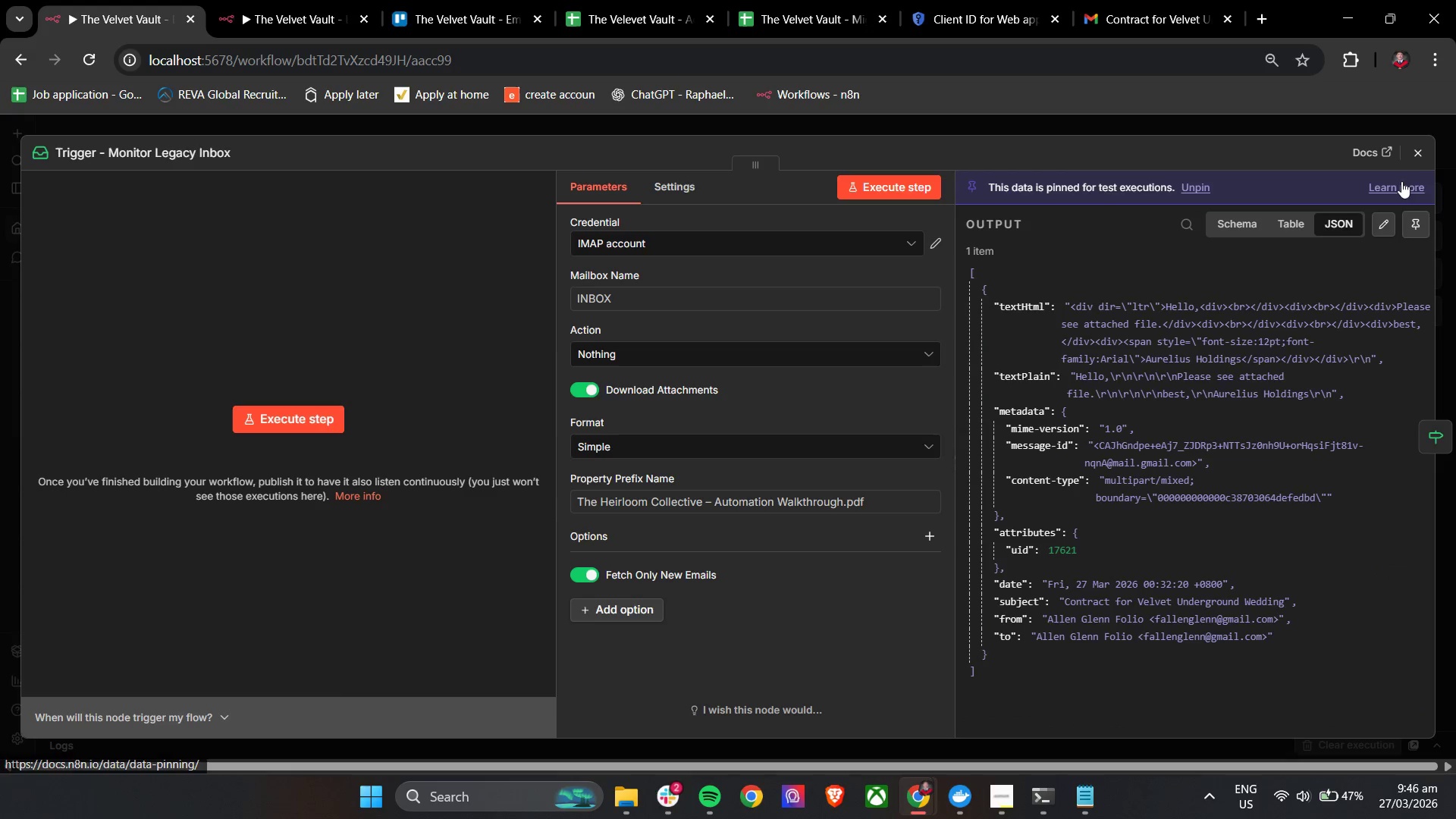 
left_click([1414, 155])
 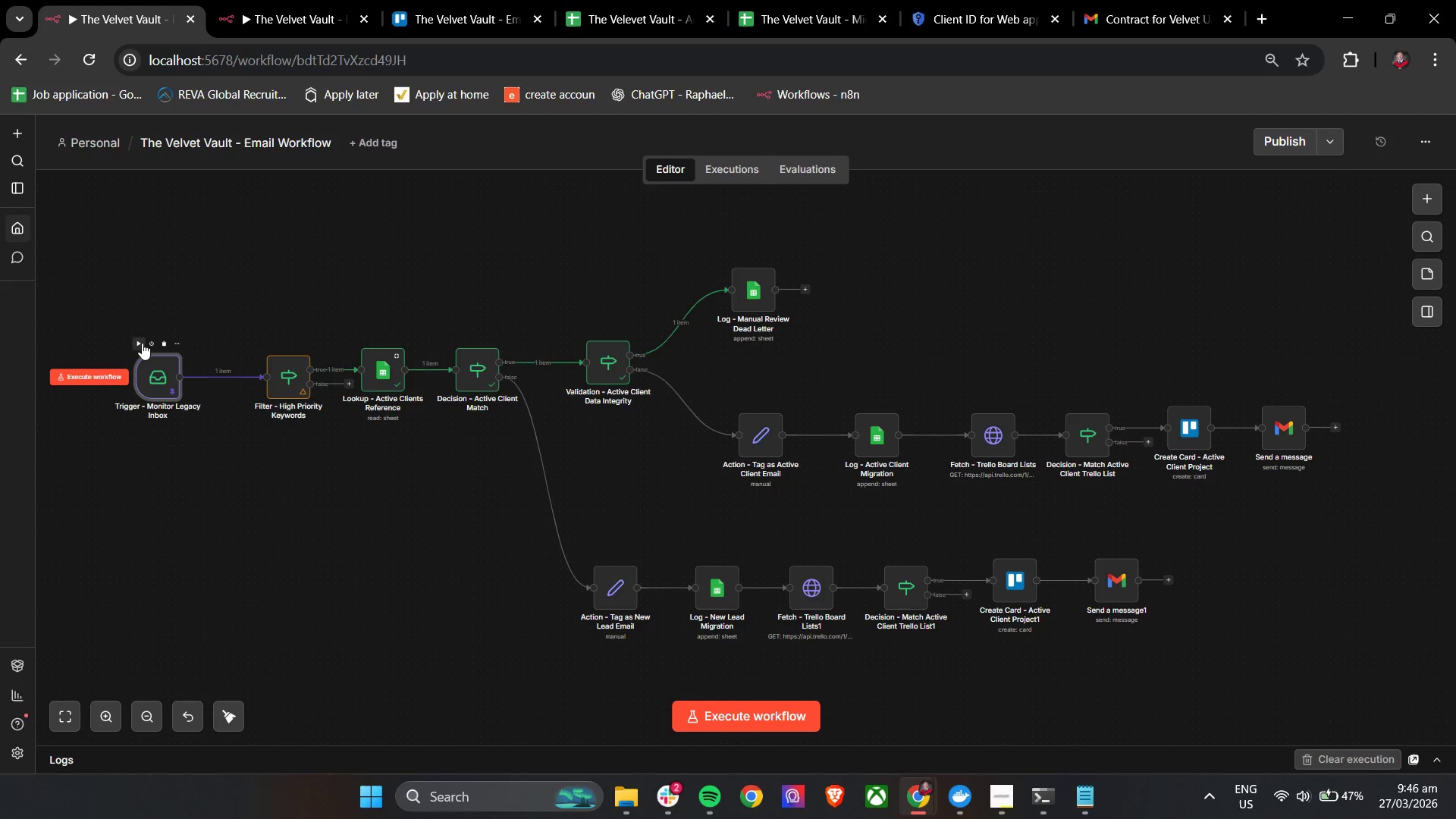 
left_click([142, 344])
 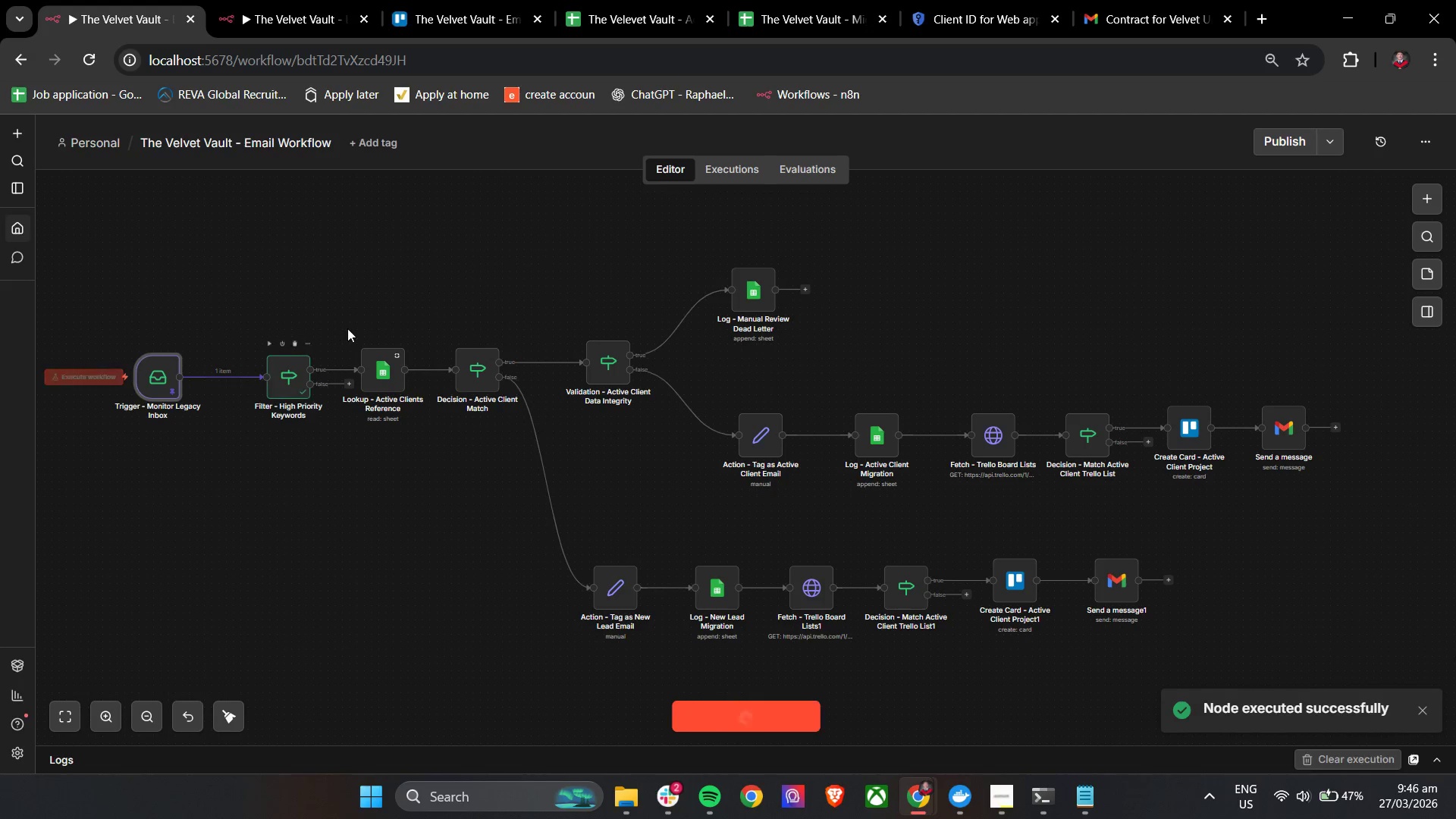 
left_click([364, 338])
 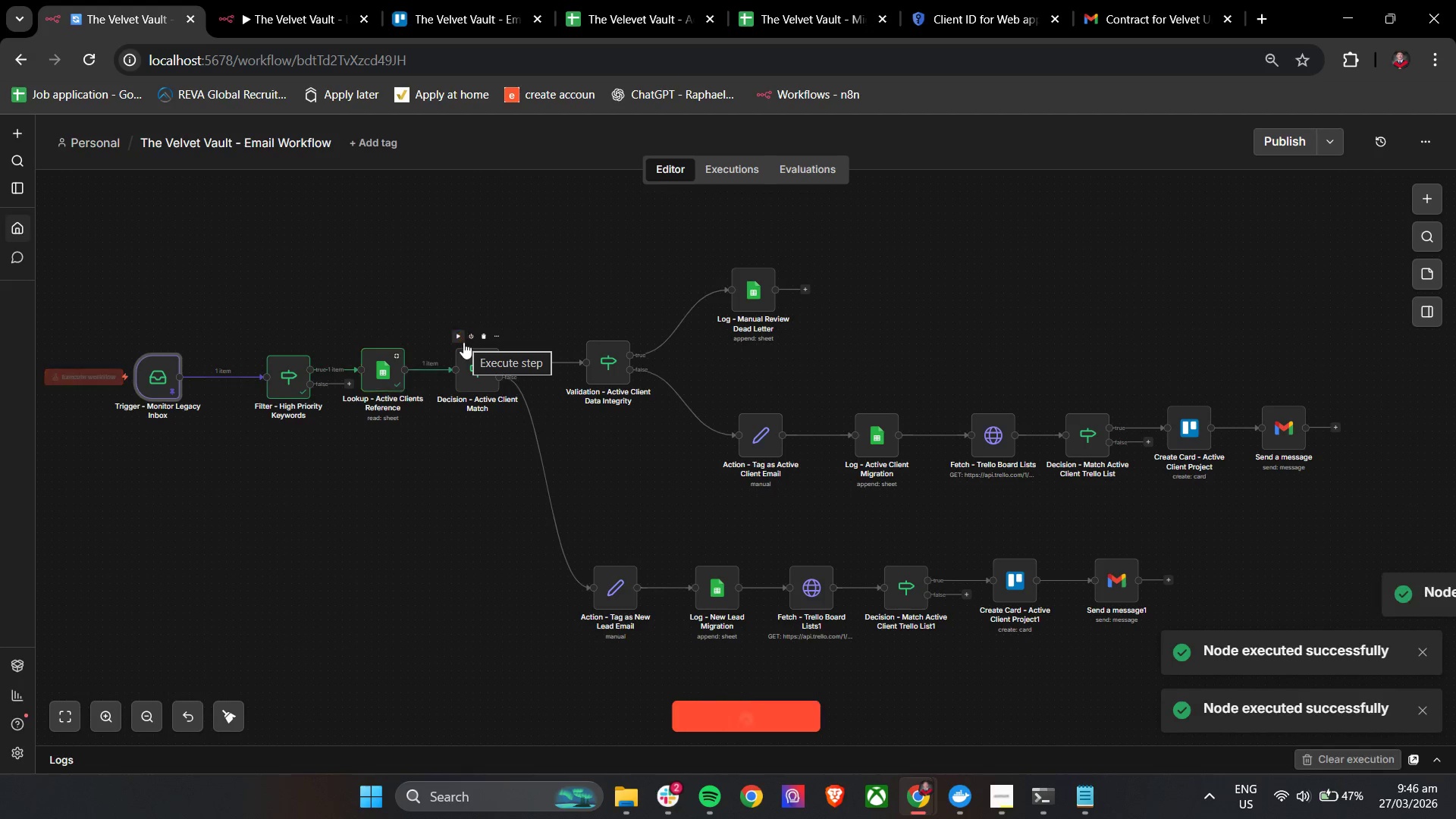 
left_click([459, 337])
 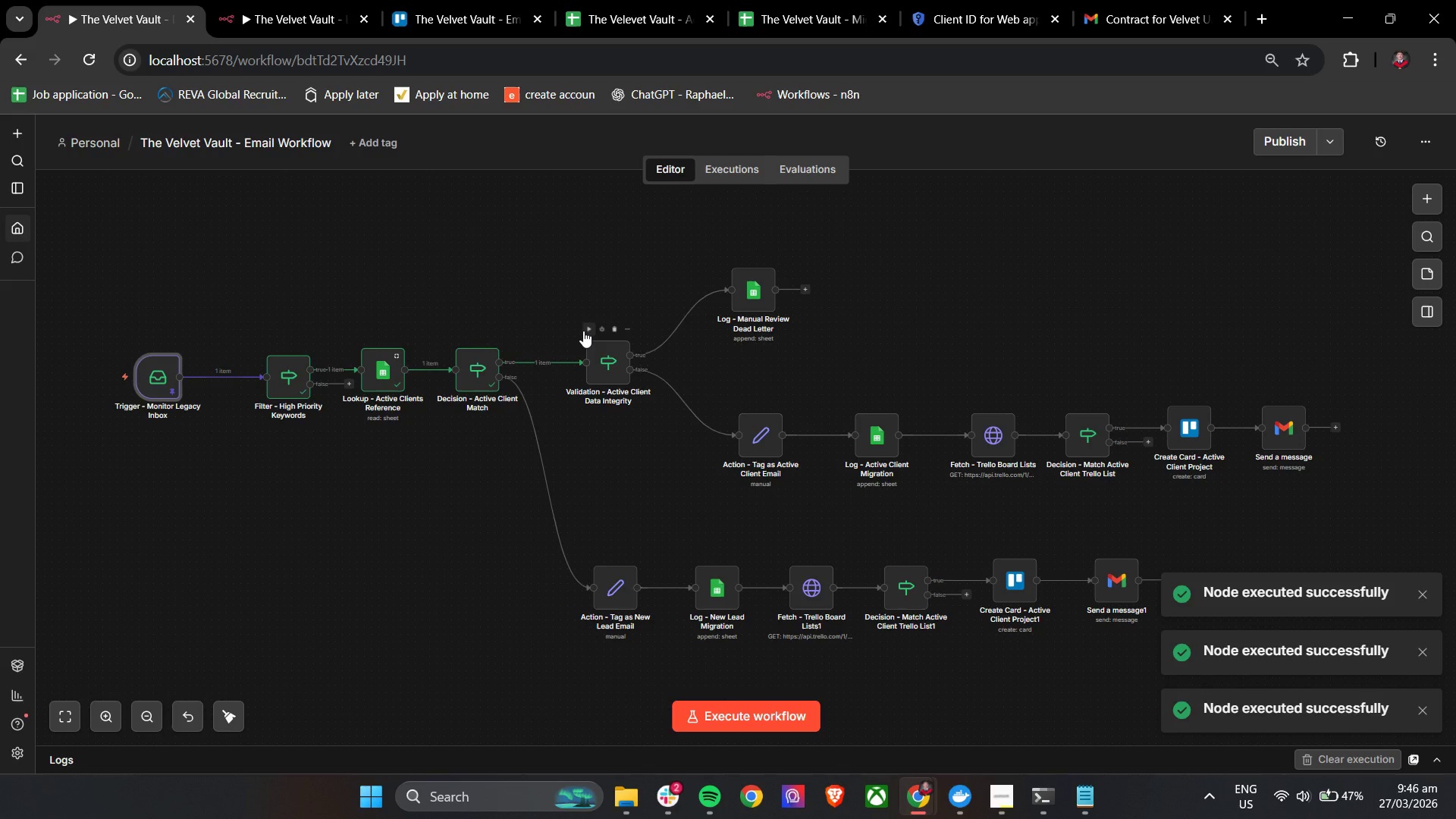 
left_click([583, 334])
 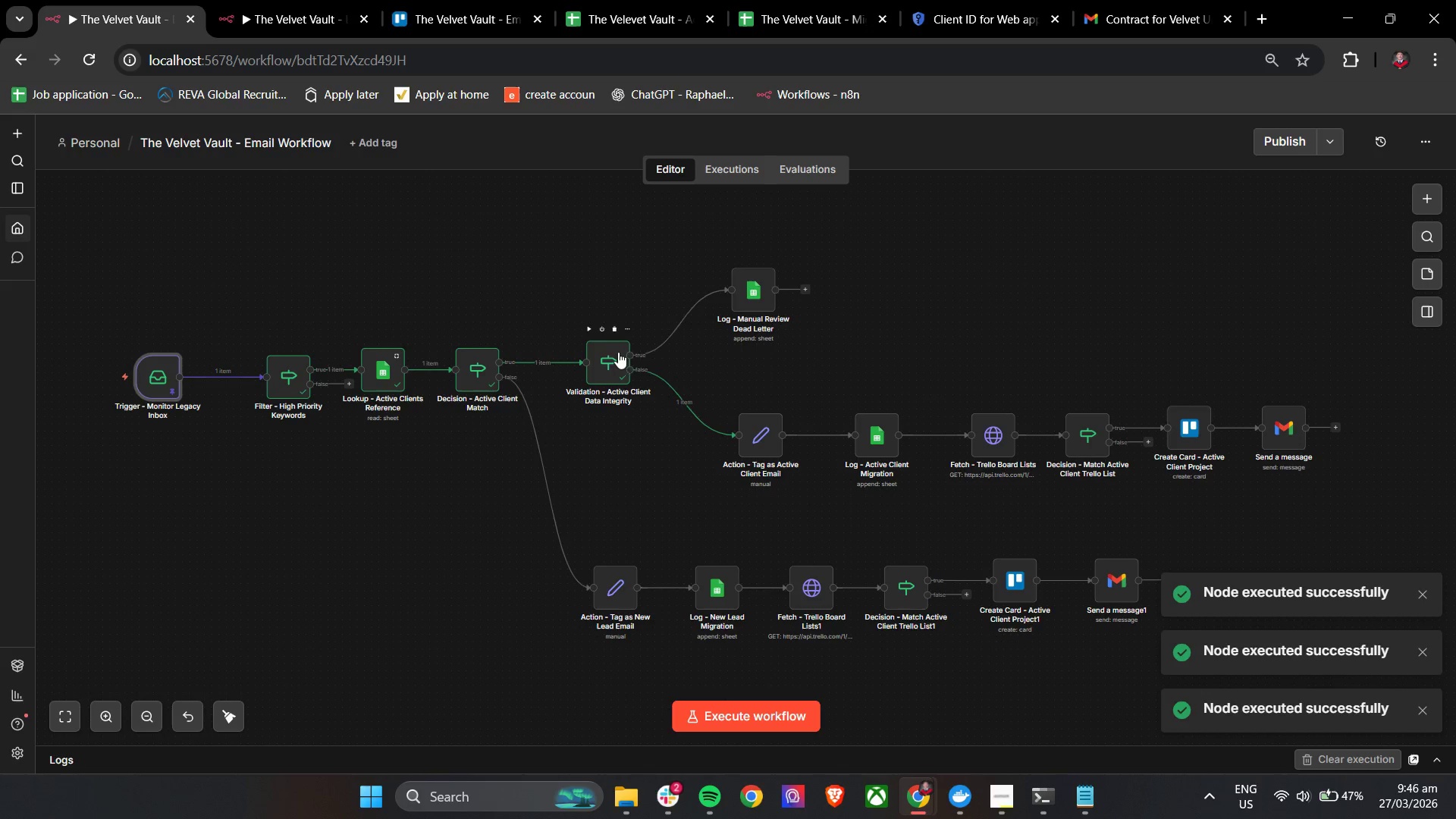 
mouse_move([722, 400])
 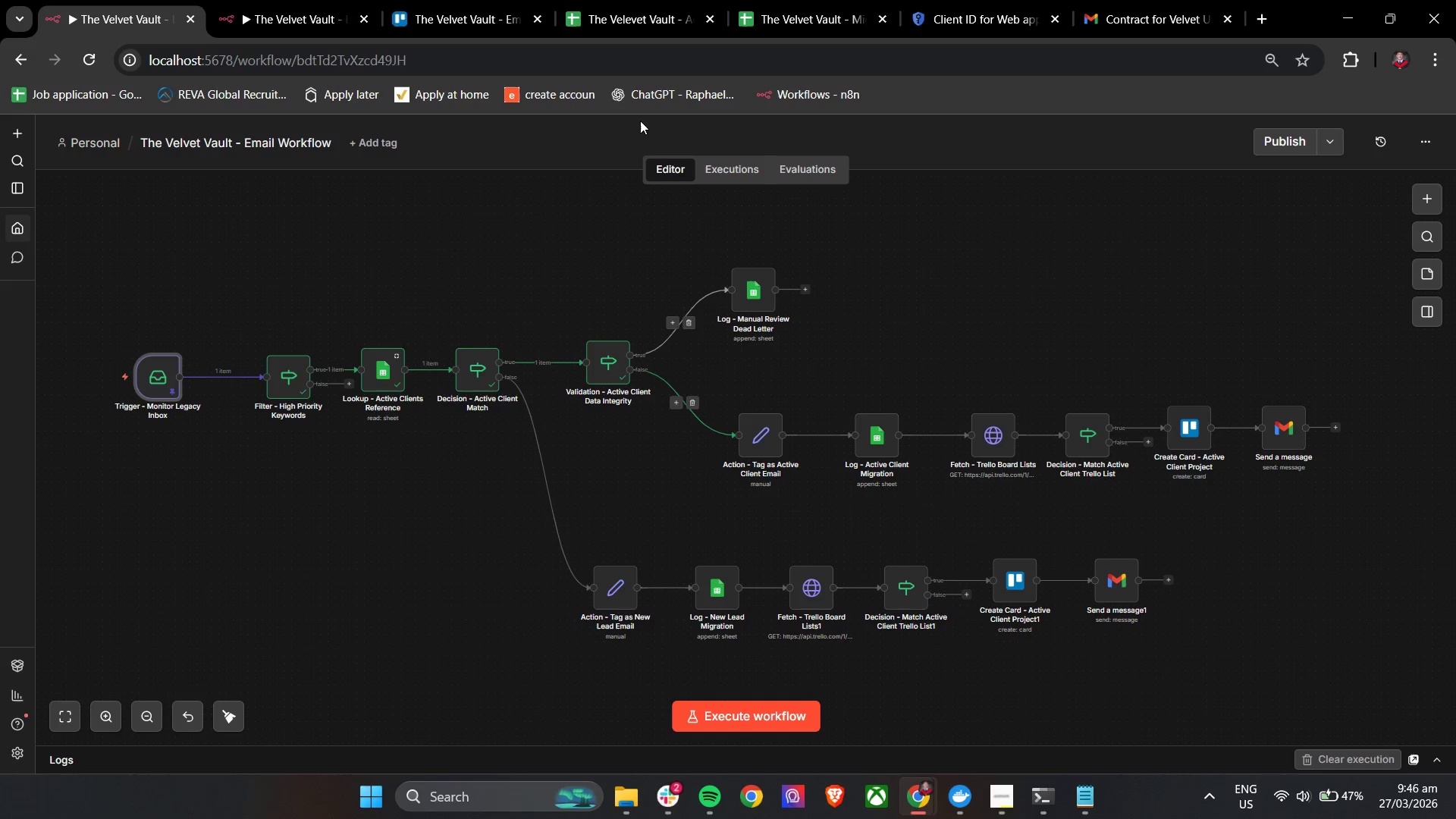 
left_click([742, 402])
 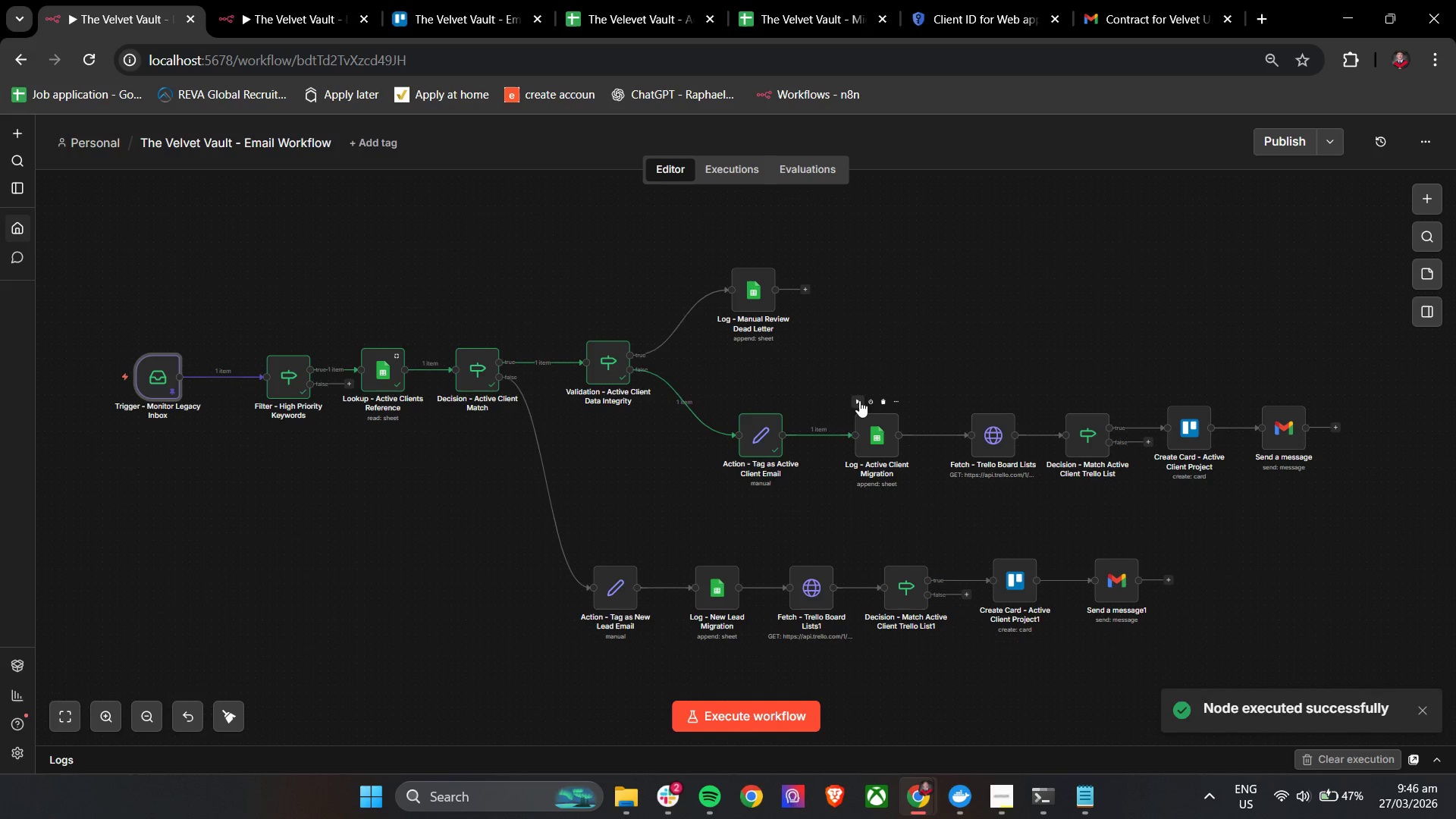 
left_click([858, 403])
 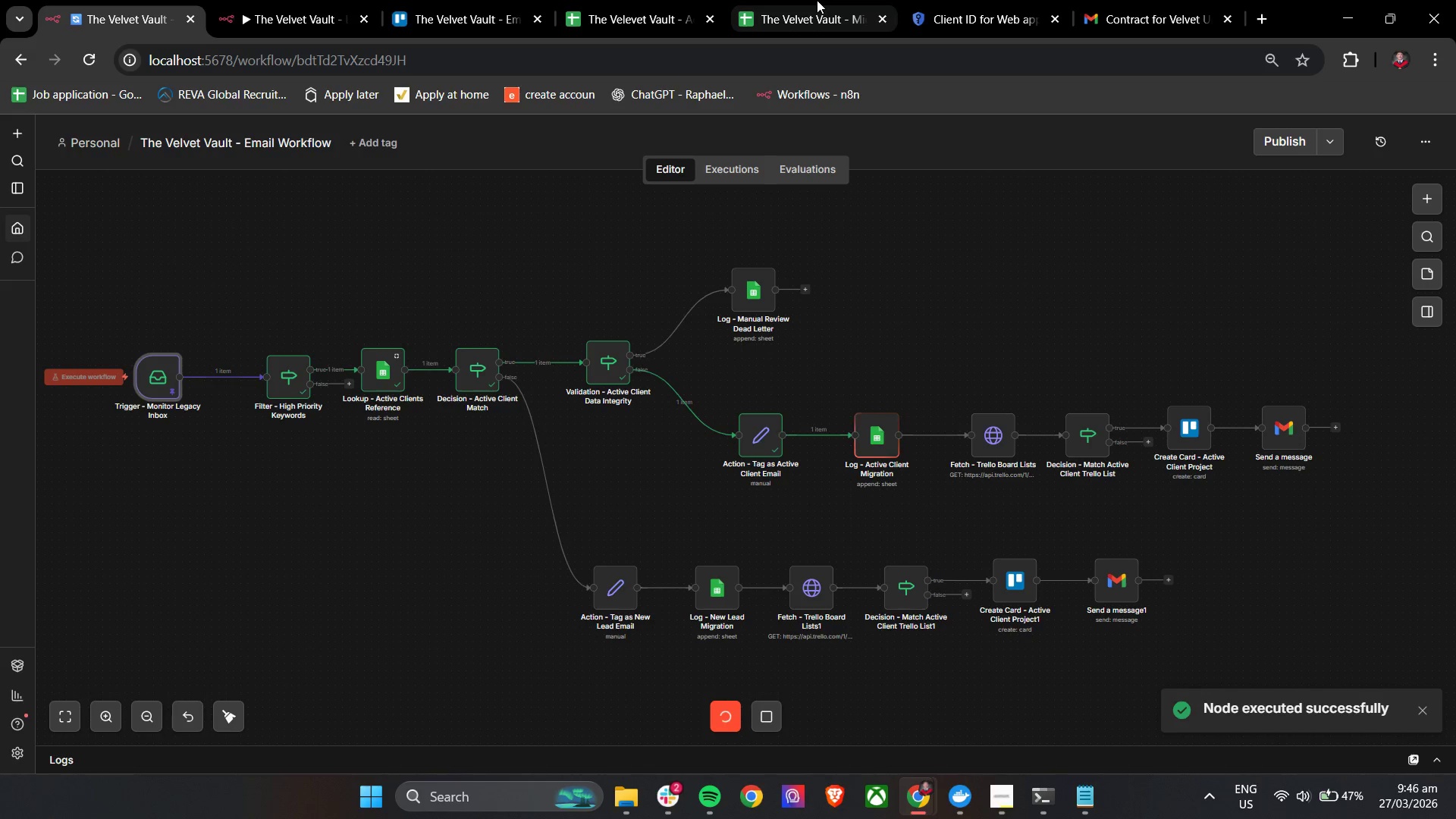 
left_click([817, 0])
 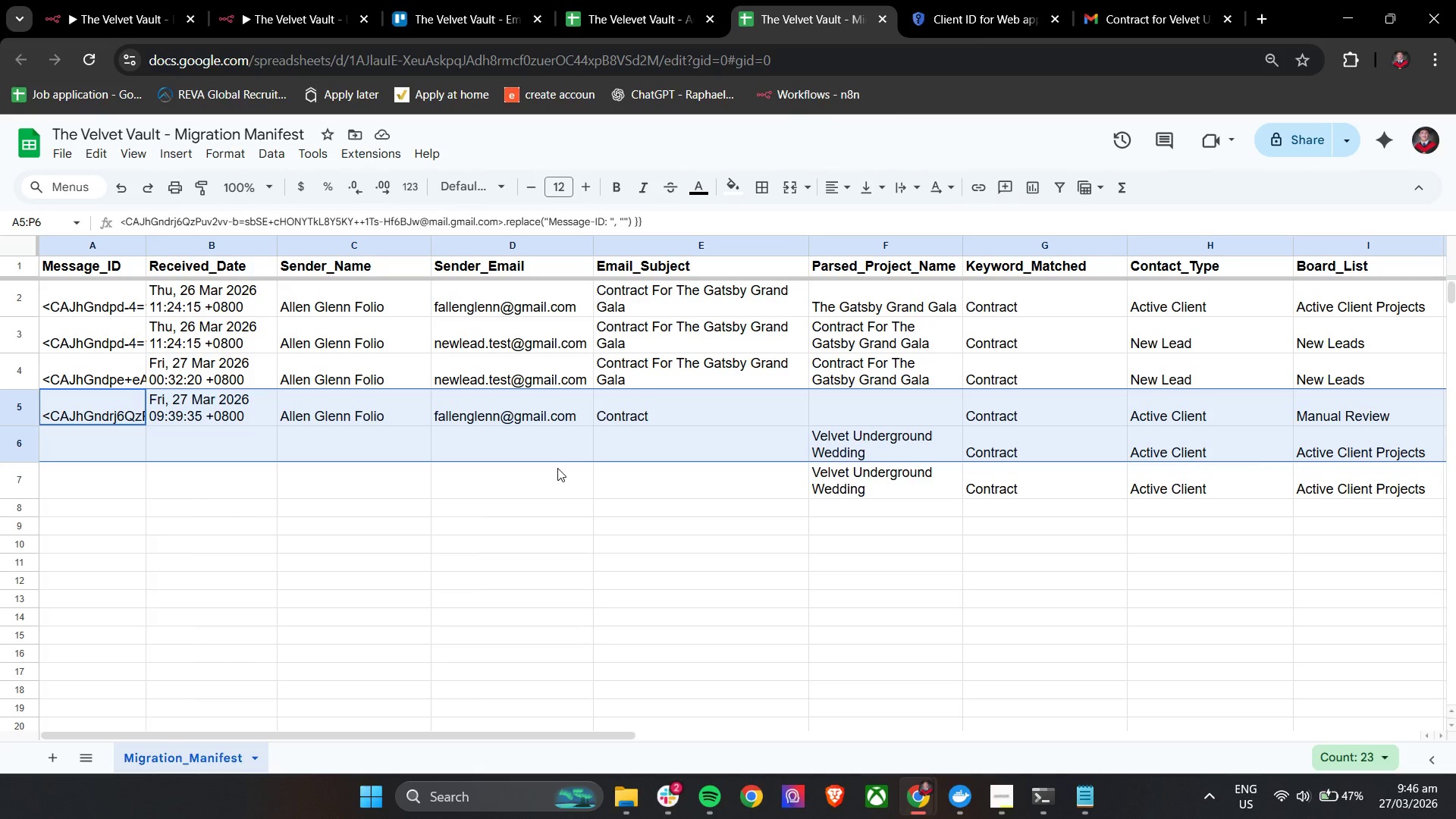 
left_click([557, 468])
 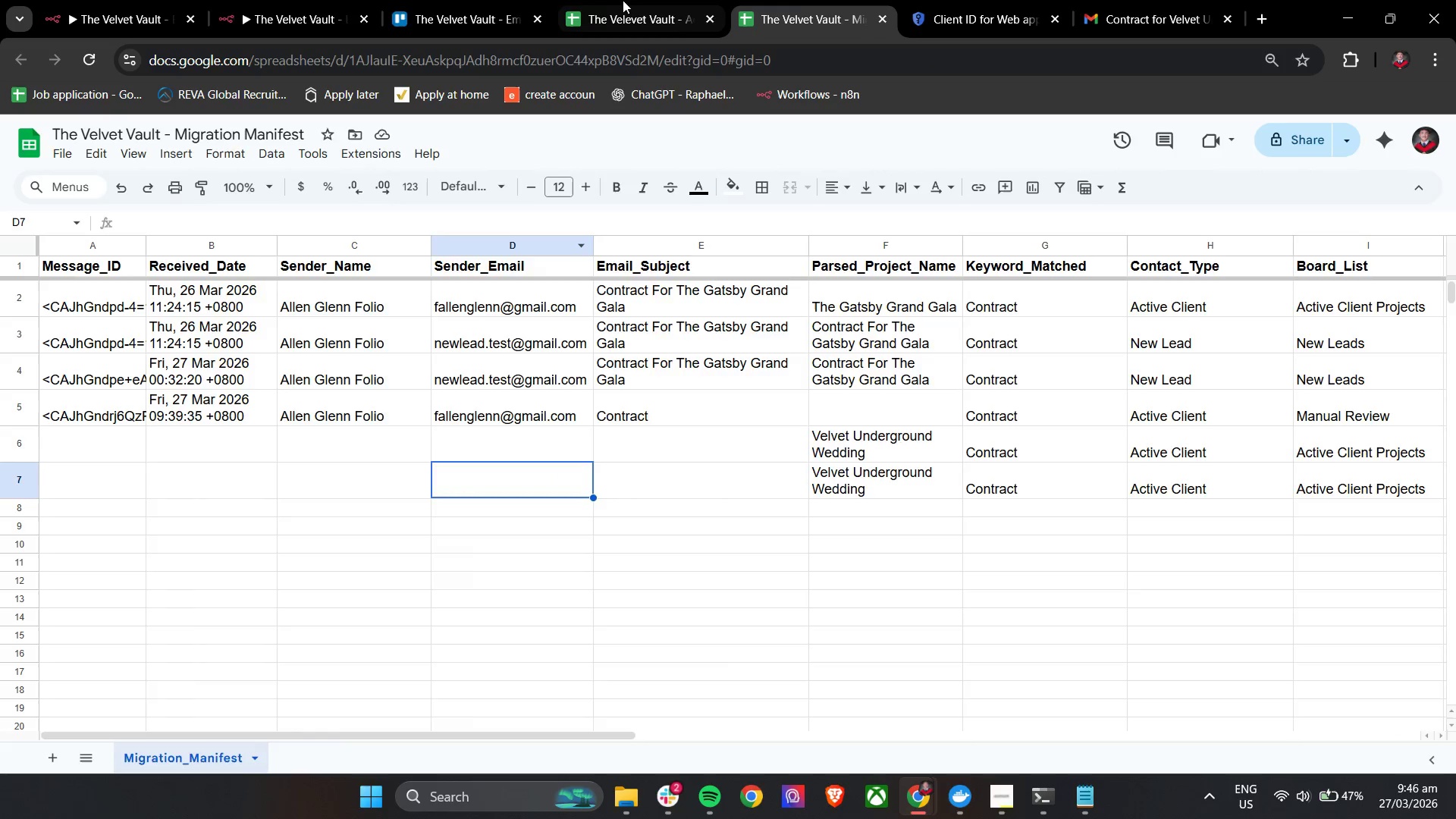 
left_click([624, 0])
 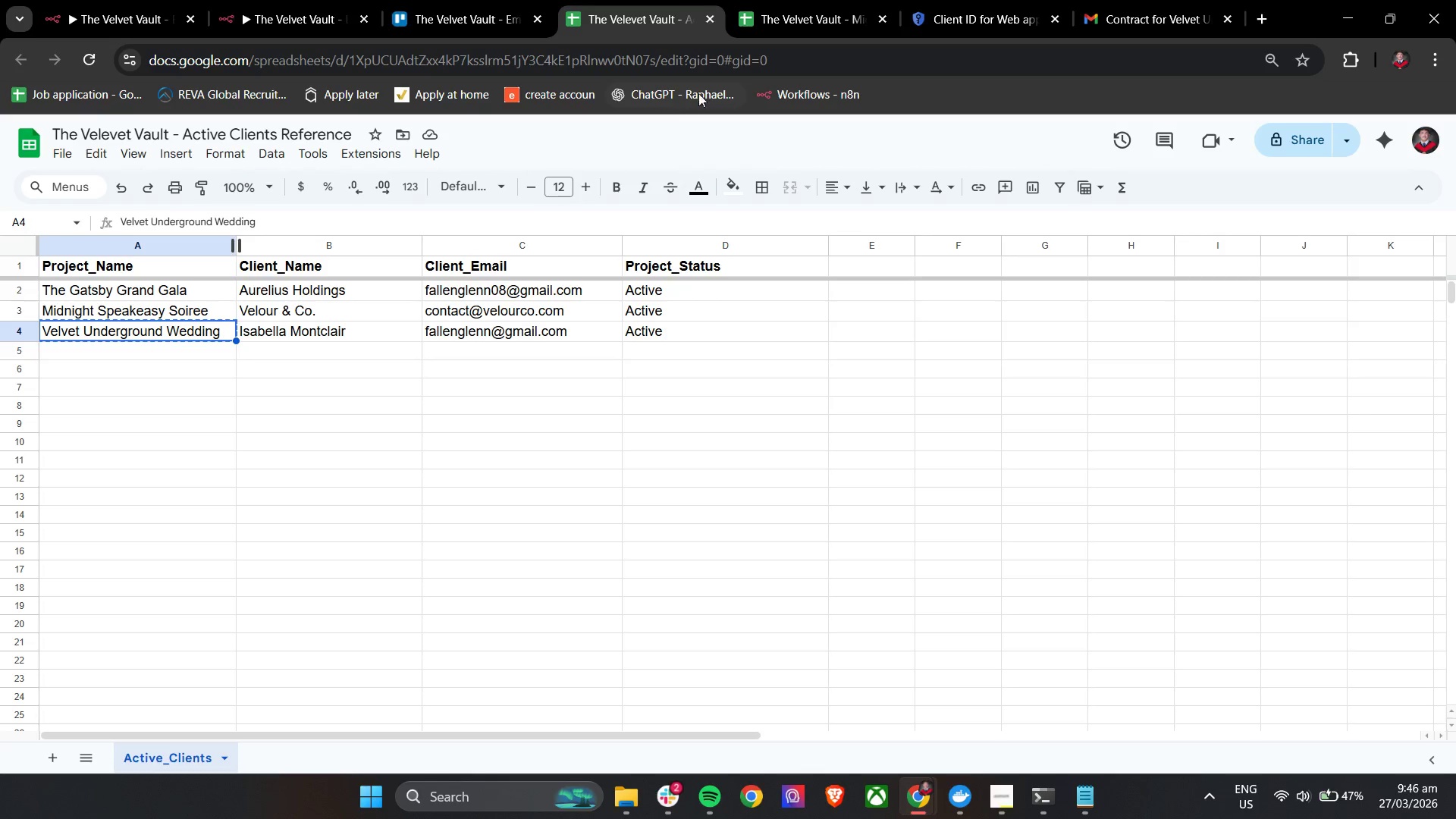 
left_click([777, 0])
 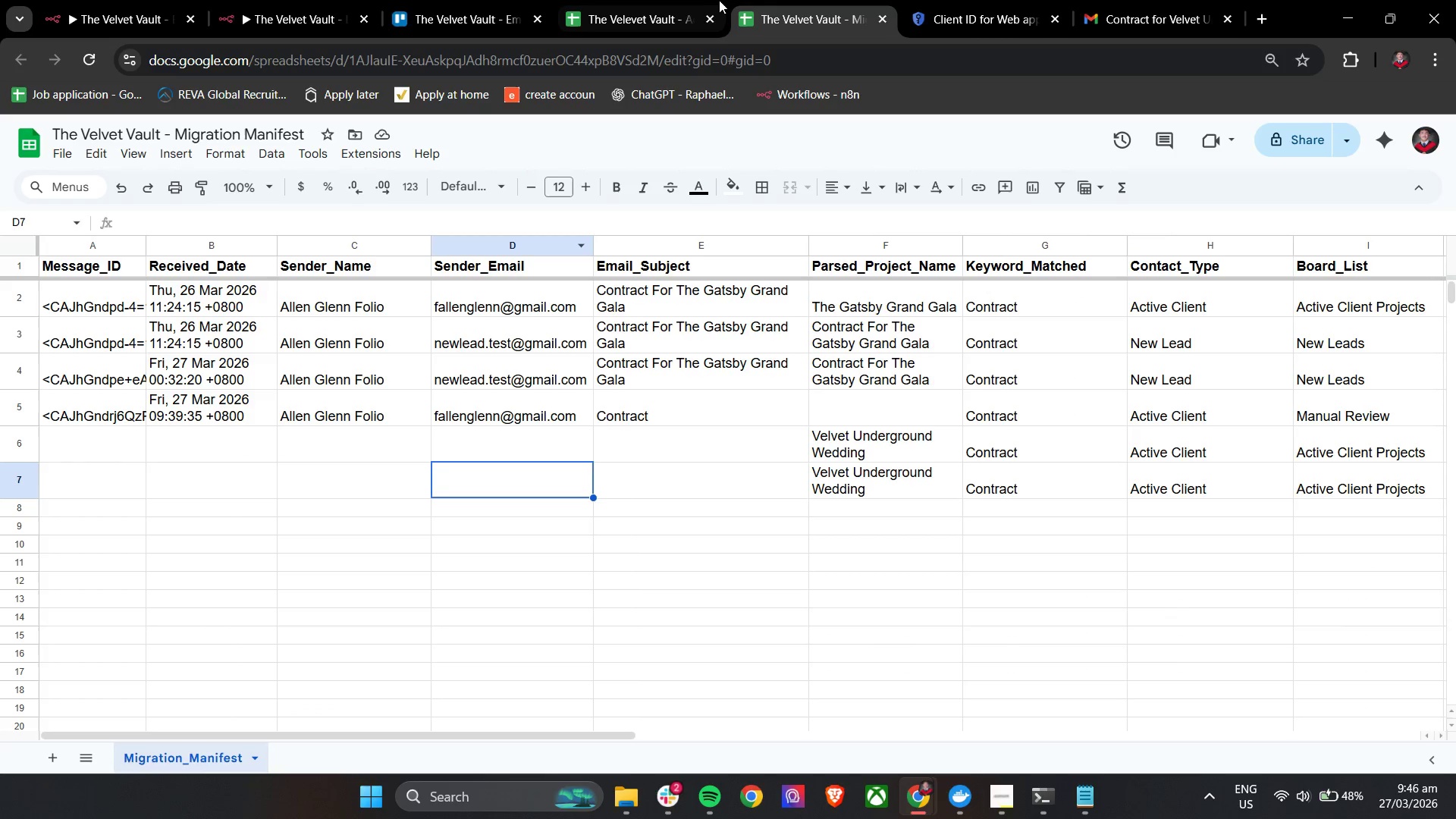 
wait(5.49)
 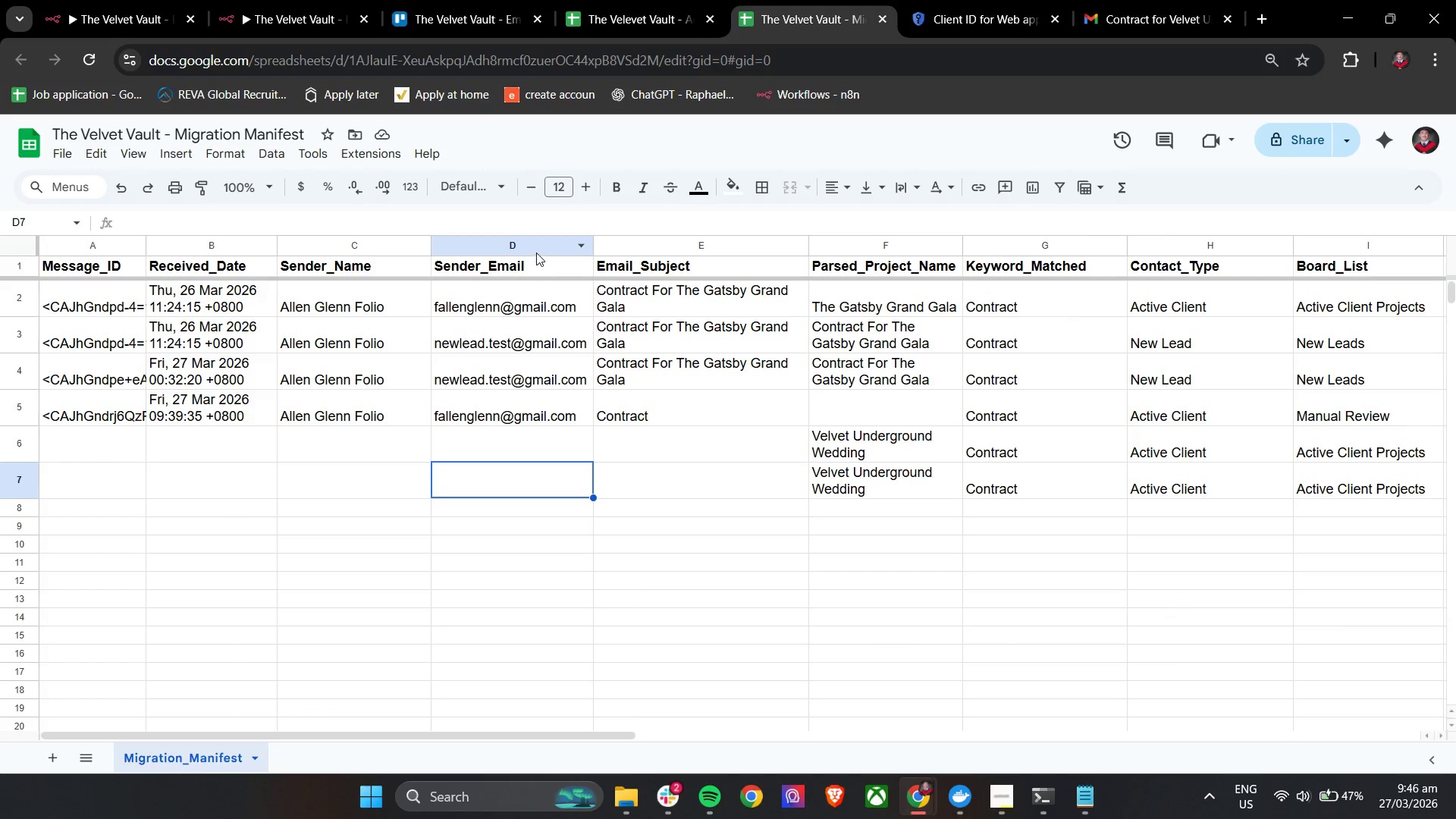 
left_click([134, 0])
 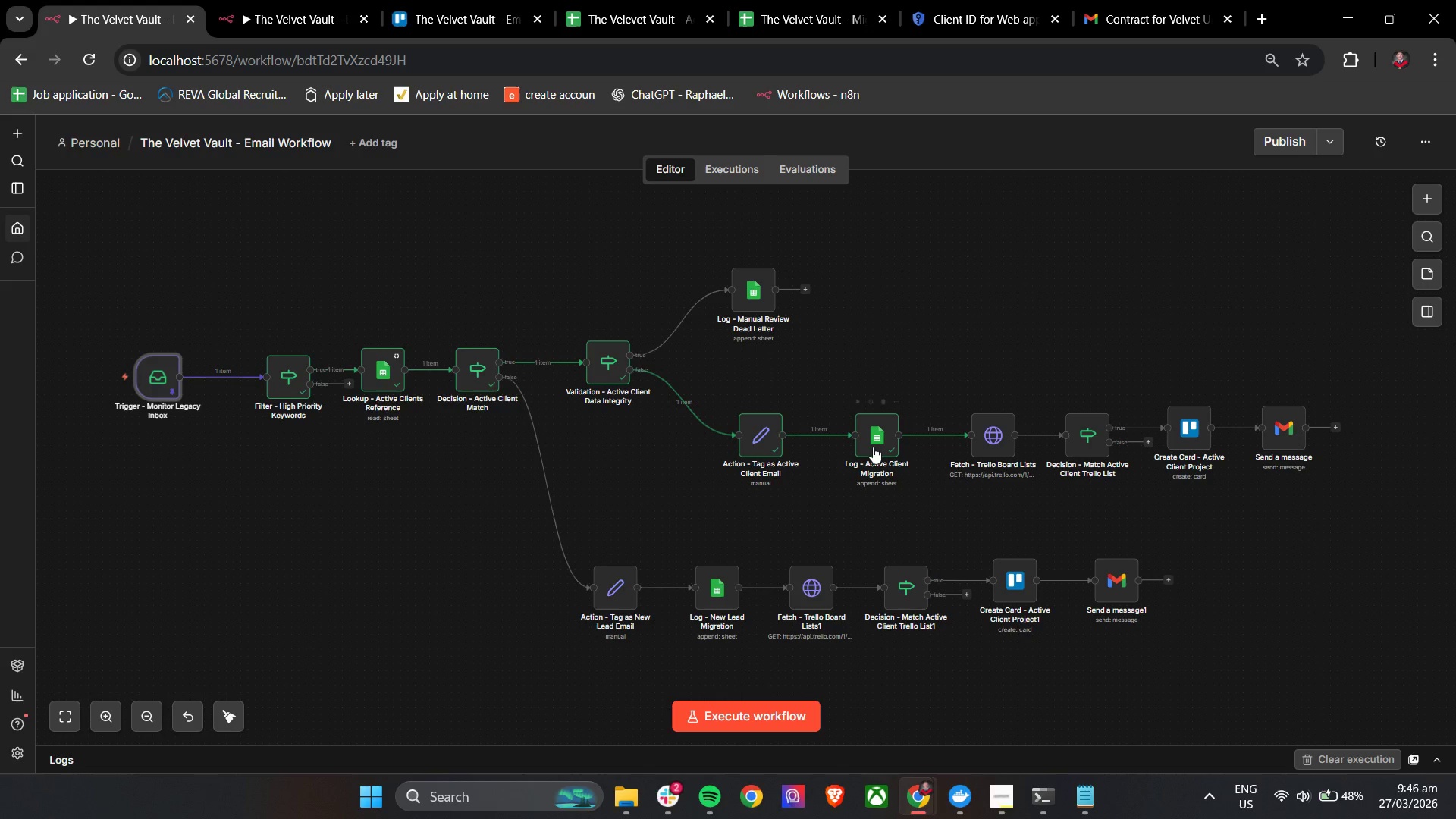 
double_click([873, 446])
 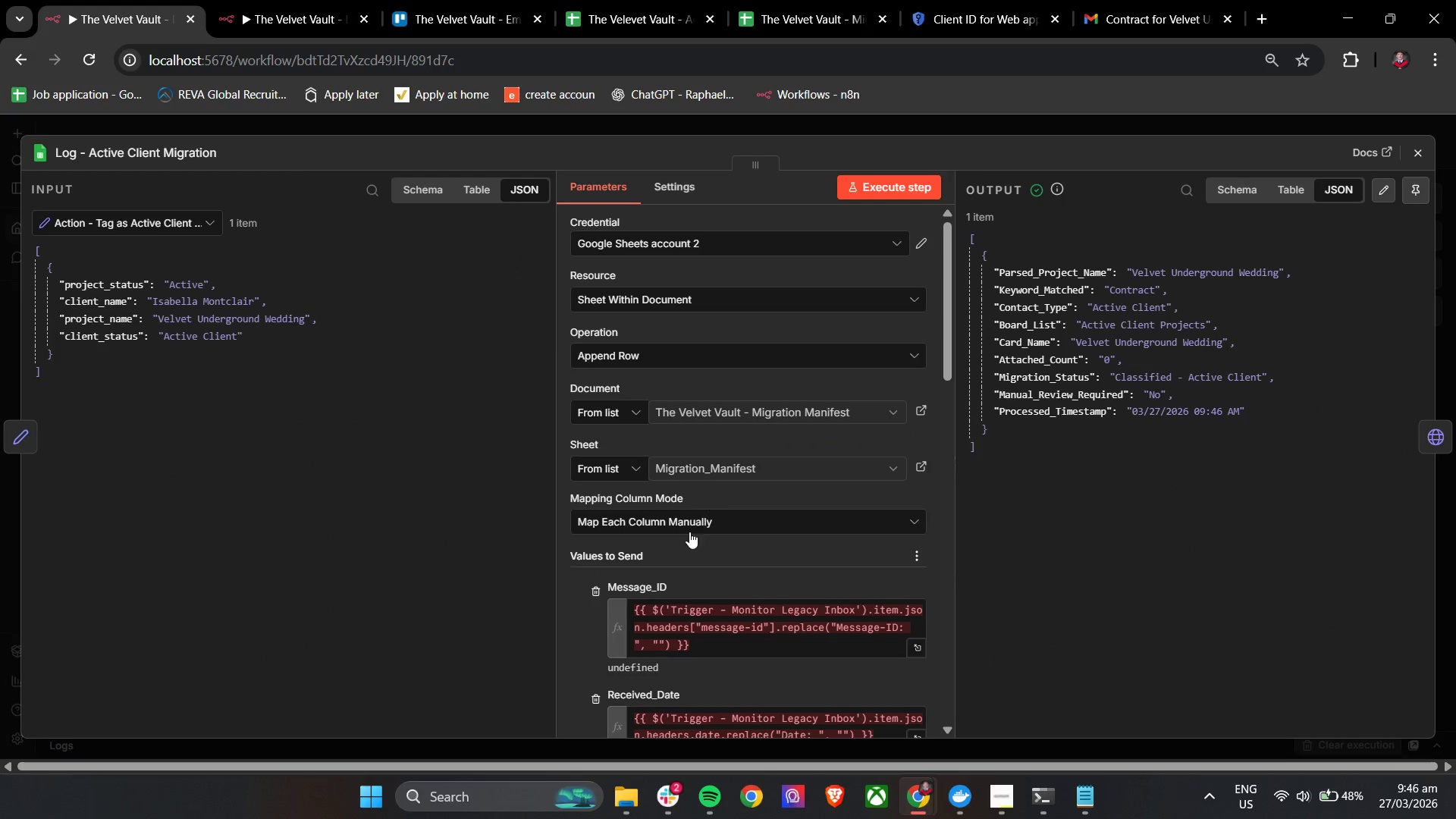 
scroll: coordinate [727, 552], scroll_direction: down, amount: 2.0
 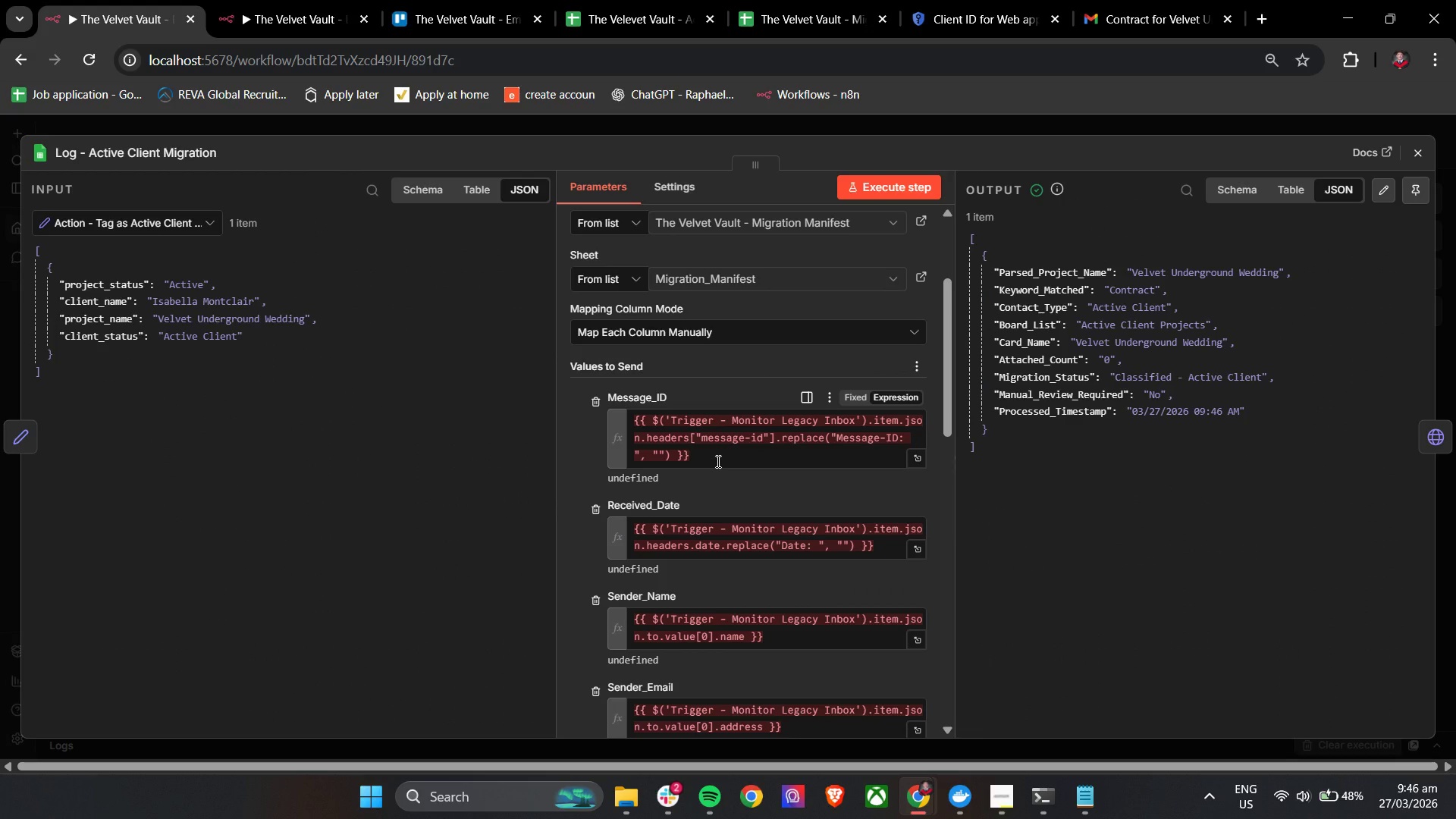 
wait(5.6)
 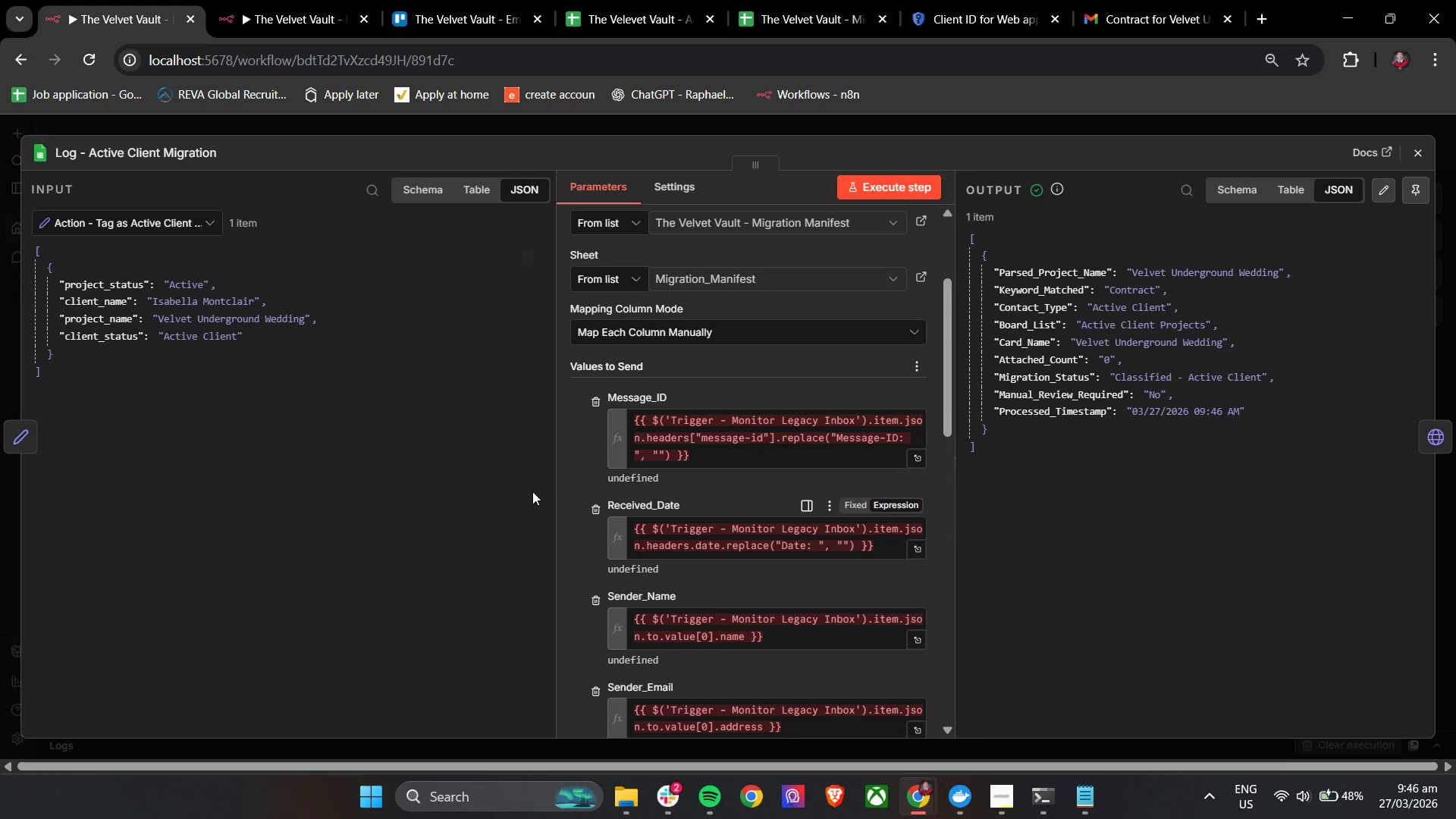 
left_click_drag(start_coordinate=[717, 461], to_coordinate=[601, 408])
 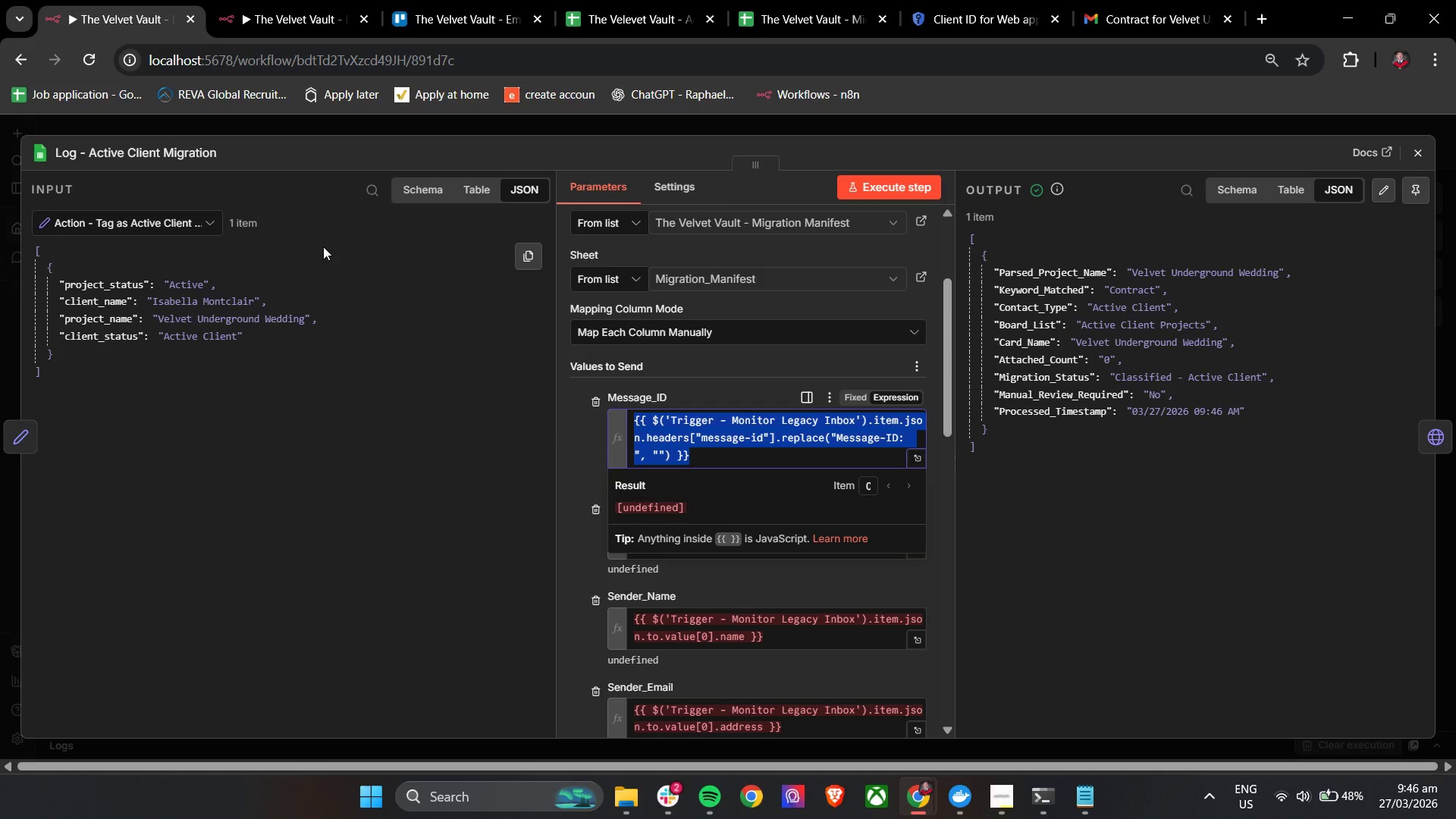 
key(Backspace)
 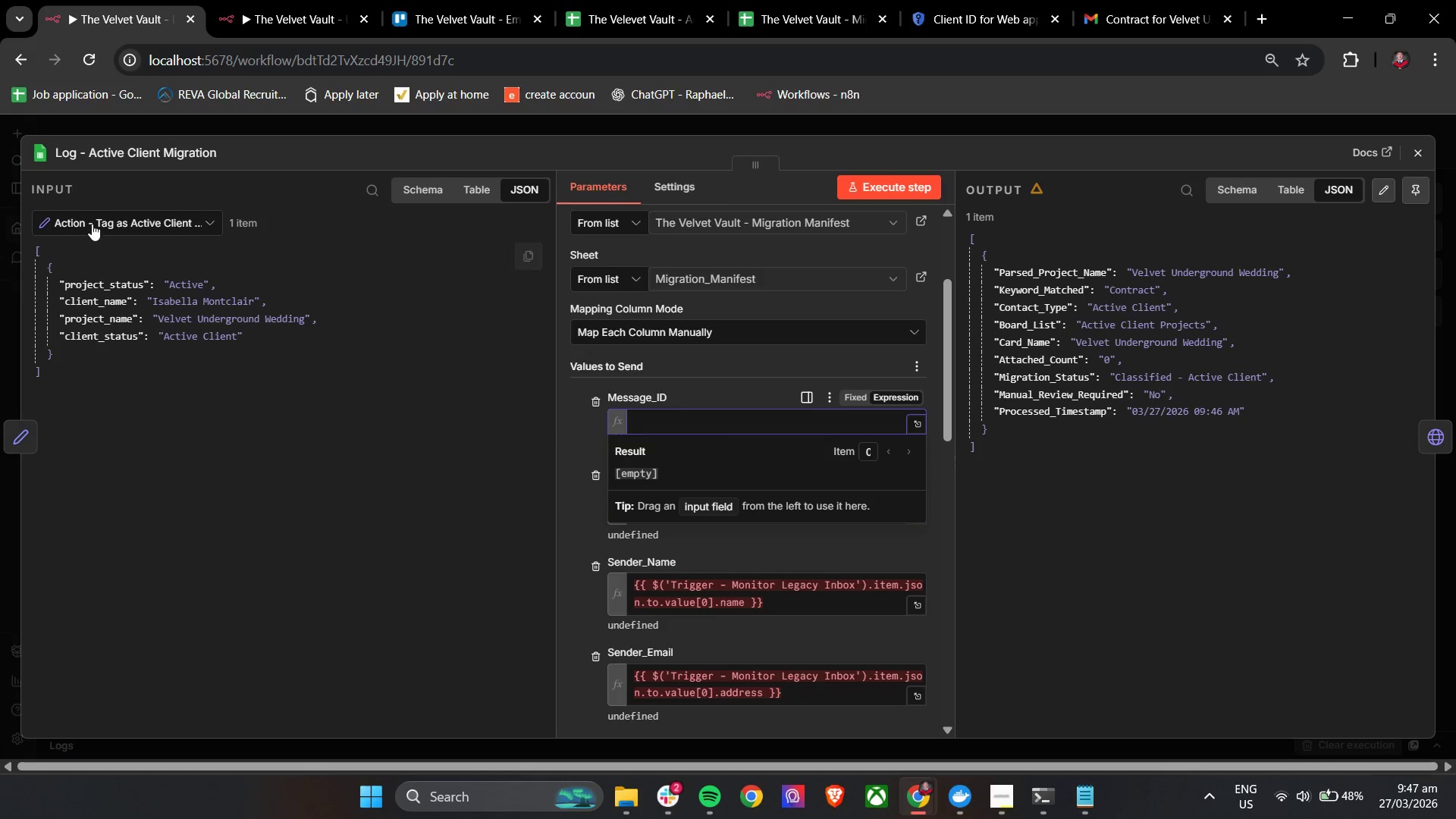 
left_click([93, 223])
 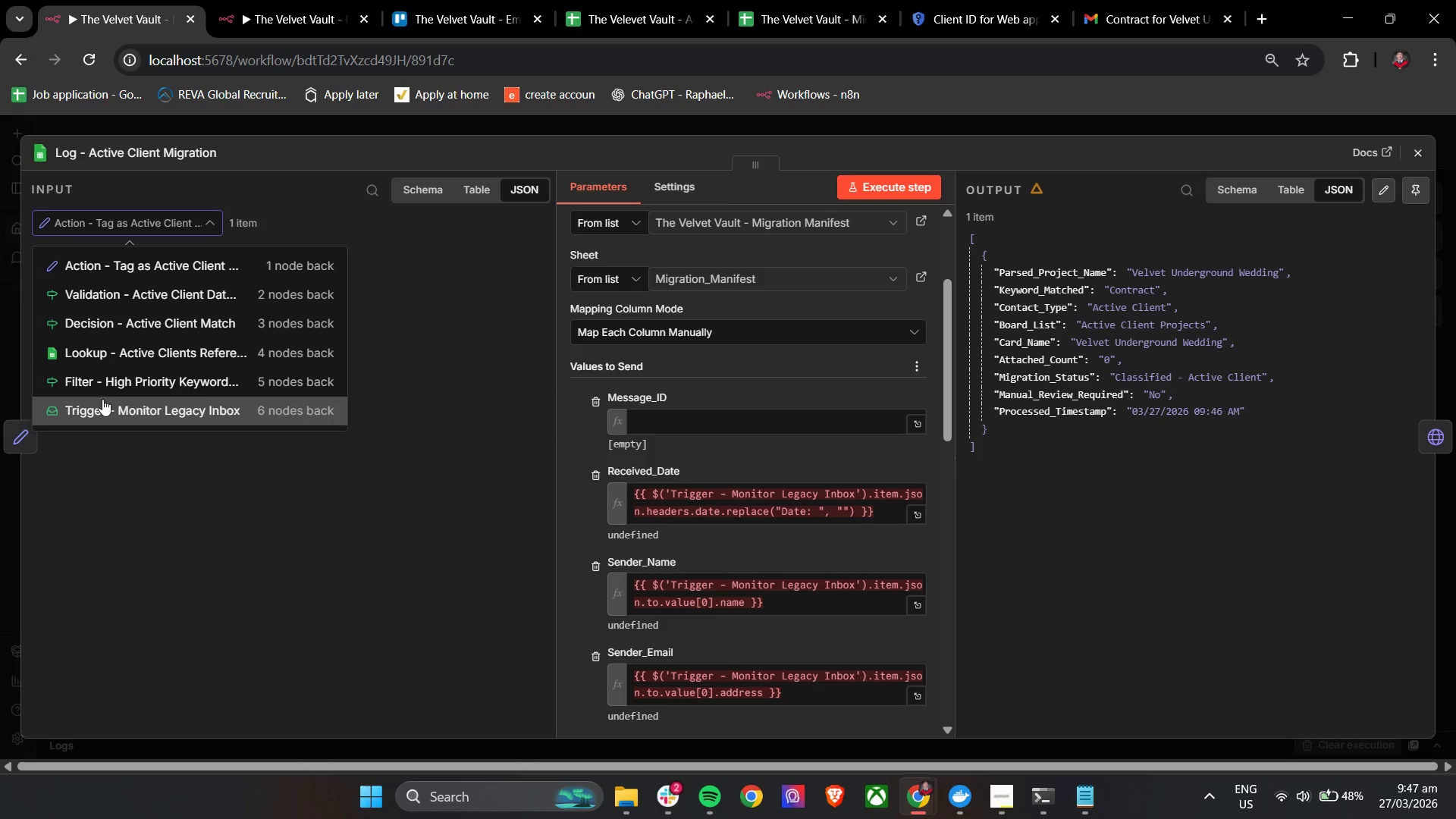 
left_click([102, 403])
 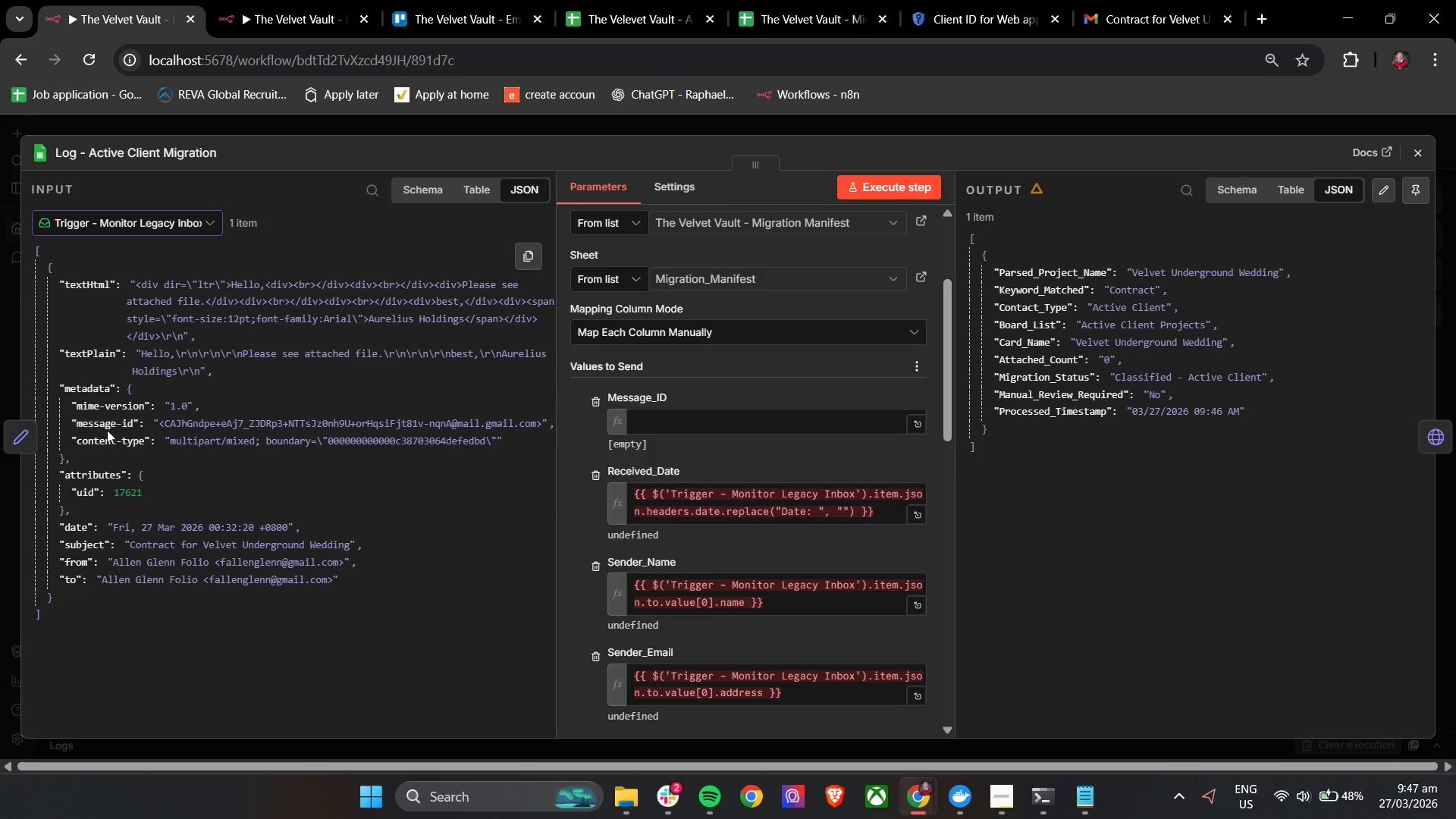 
left_click_drag(start_coordinate=[107, 423], to_coordinate=[686, 433])
 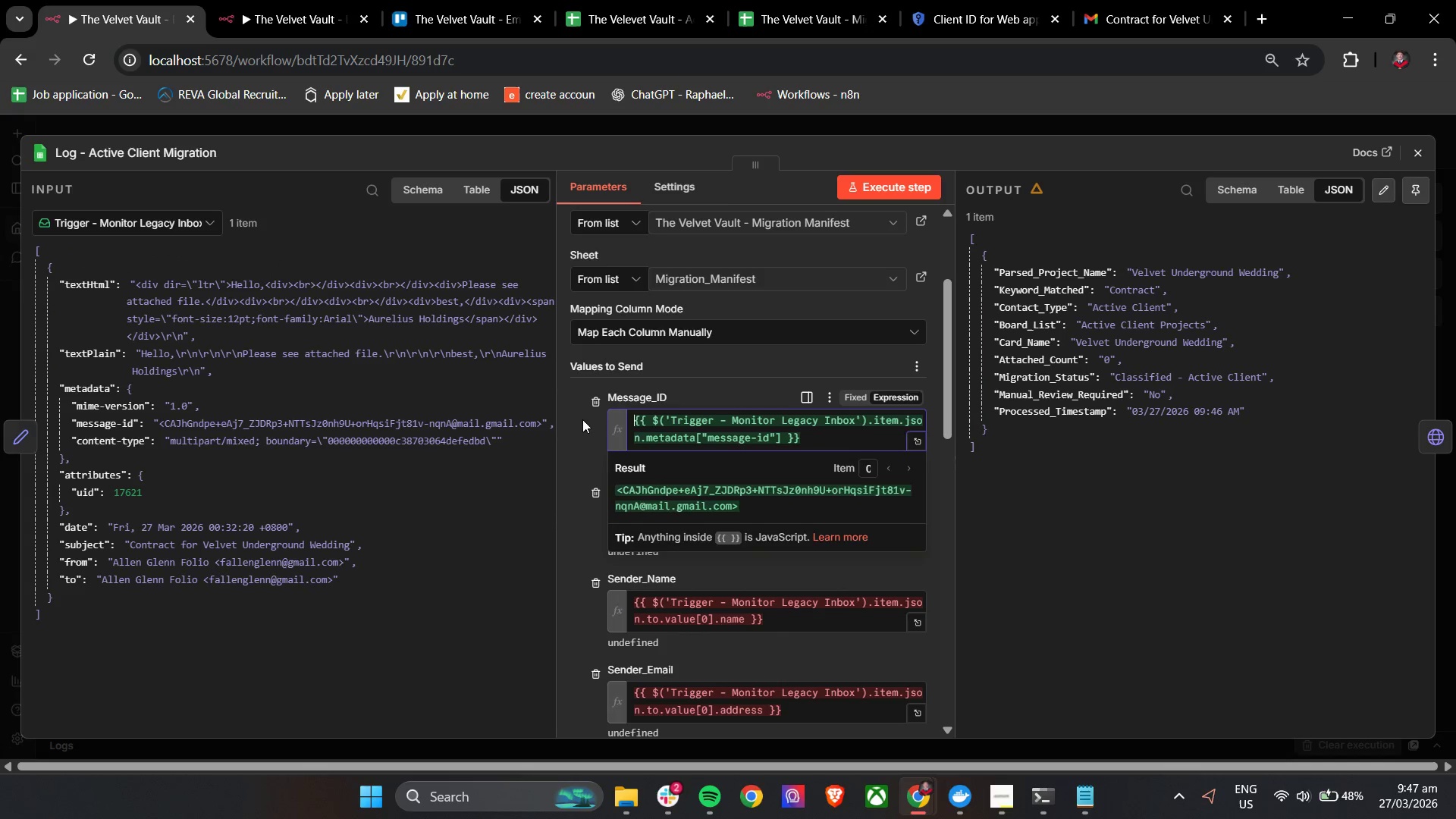 
left_click([582, 419])
 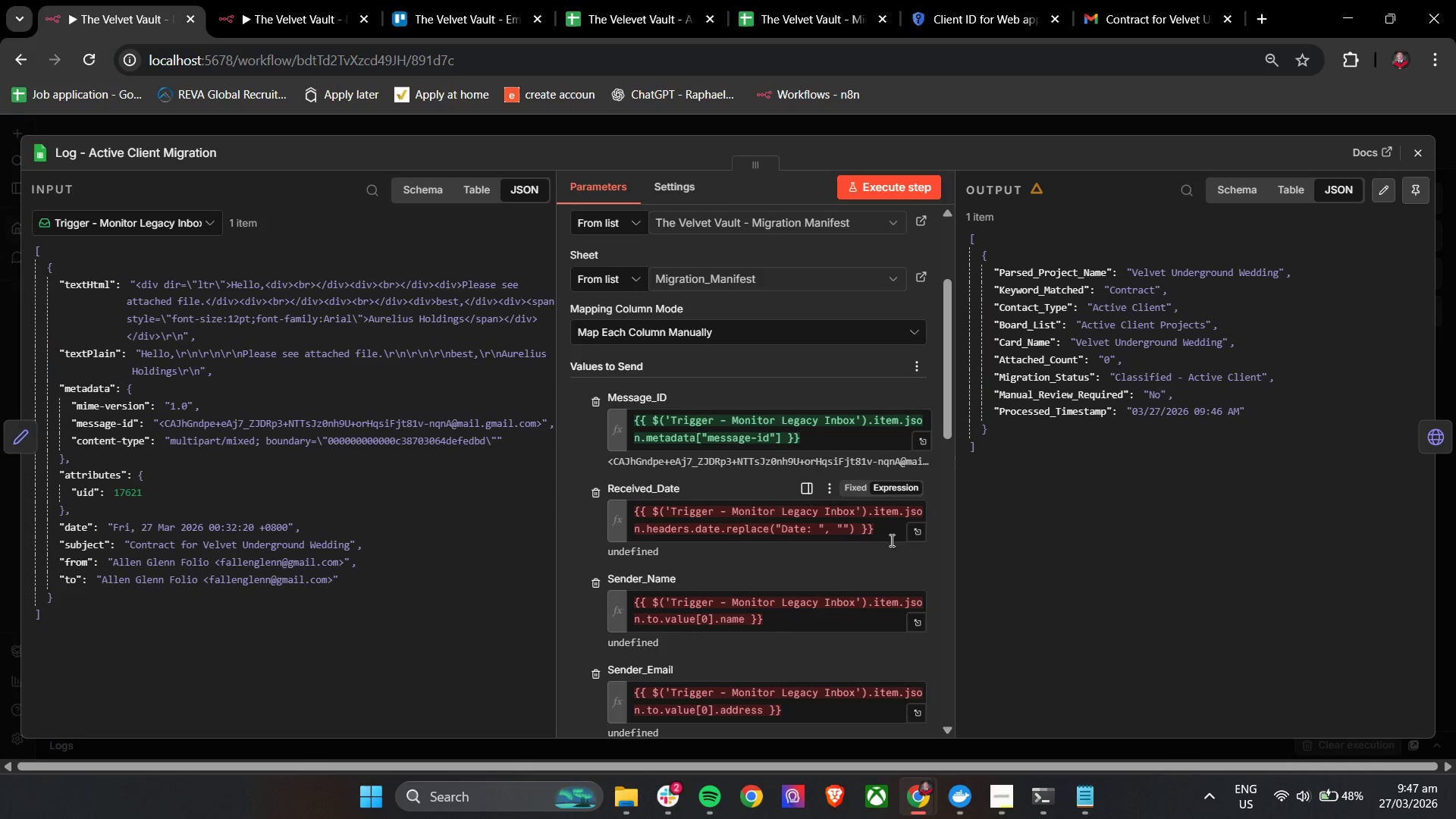 
scroll: coordinate [726, 503], scroll_direction: down, amount: 4.0
 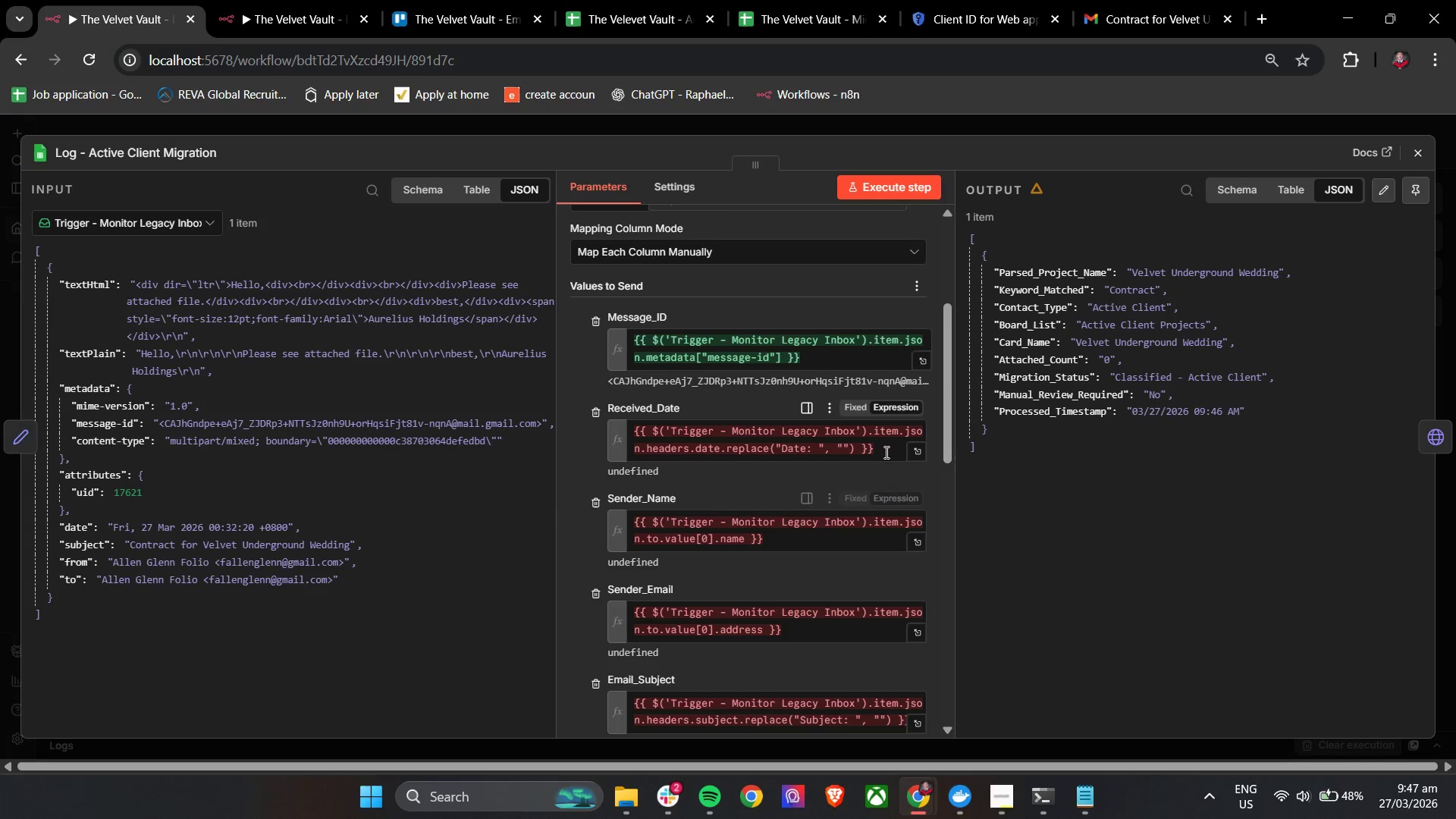 
left_click_drag(start_coordinate=[885, 443], to_coordinate=[611, 437])
 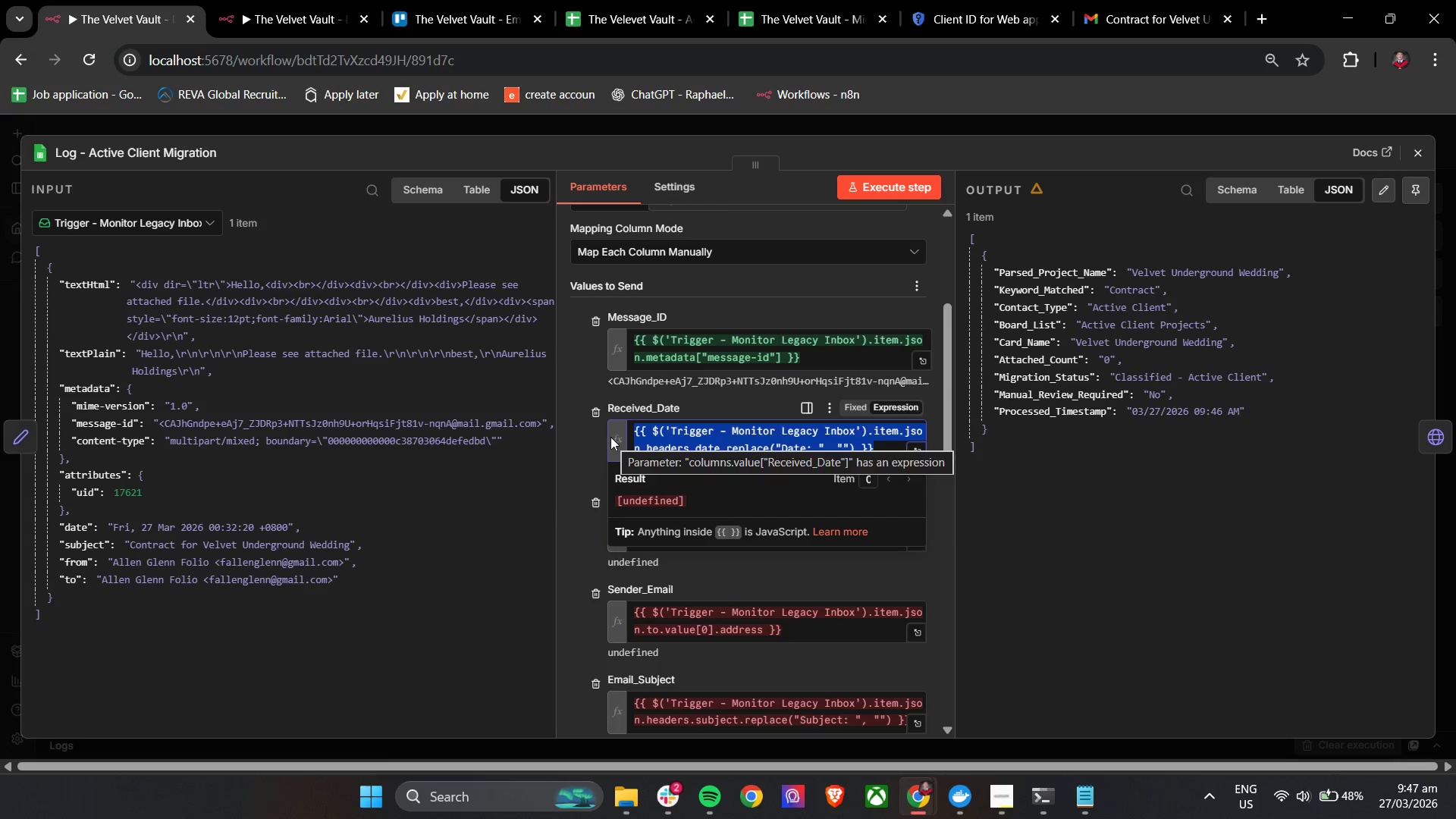 
key(Backspace)
 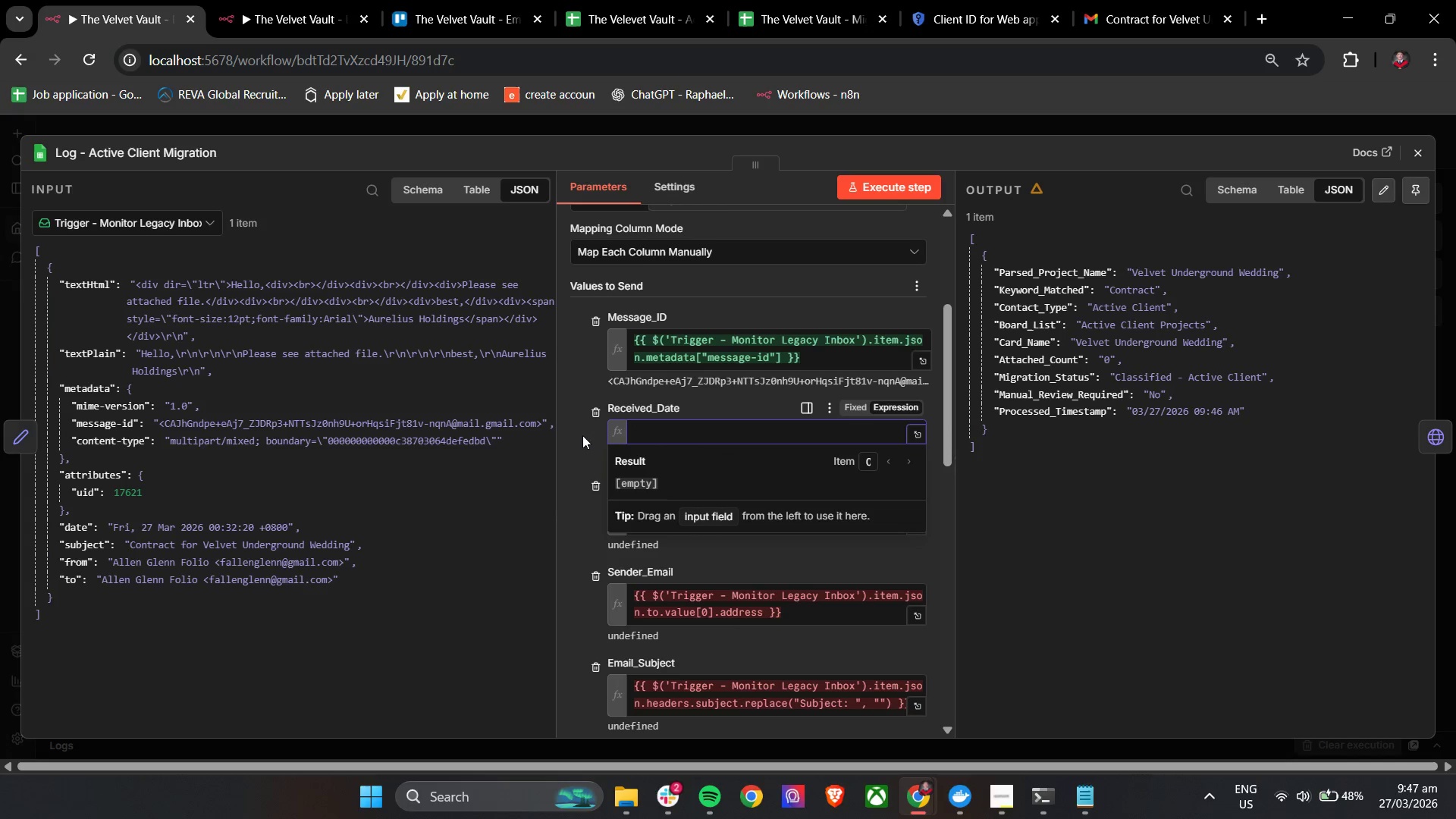 
left_click([582, 434])
 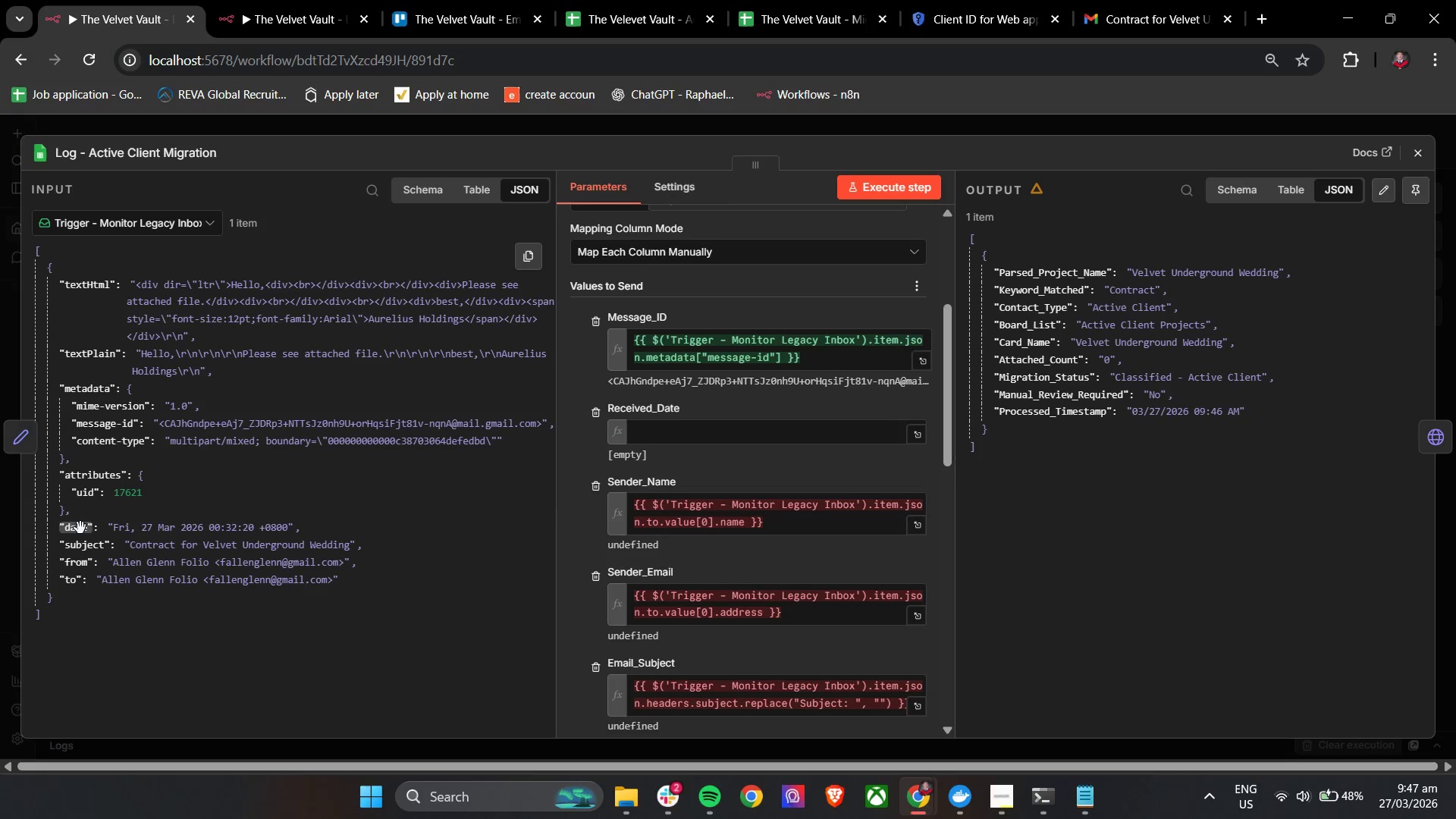 
left_click_drag(start_coordinate=[82, 529], to_coordinate=[677, 445])
 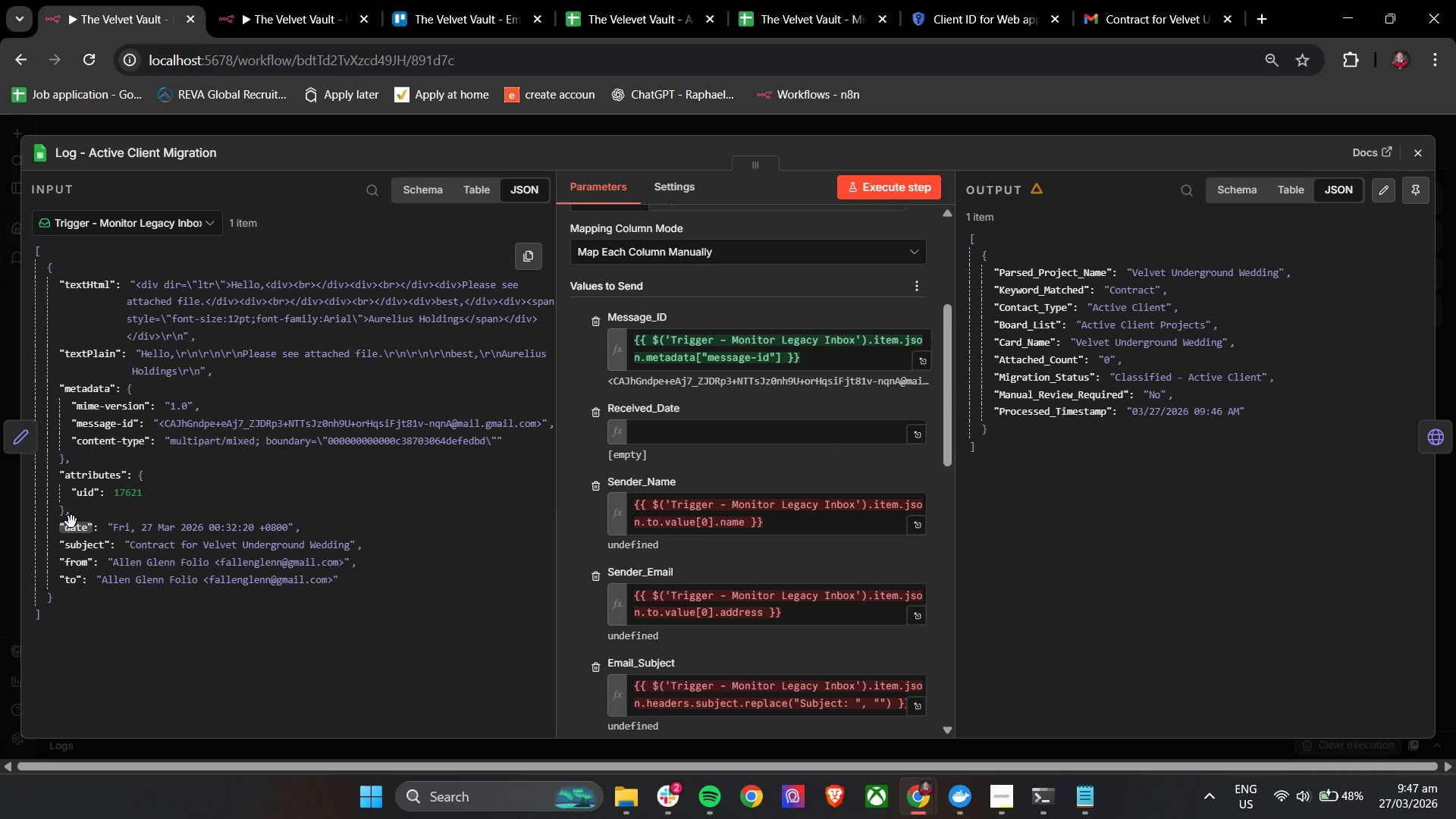 
left_click_drag(start_coordinate=[71, 525], to_coordinate=[711, 431])
 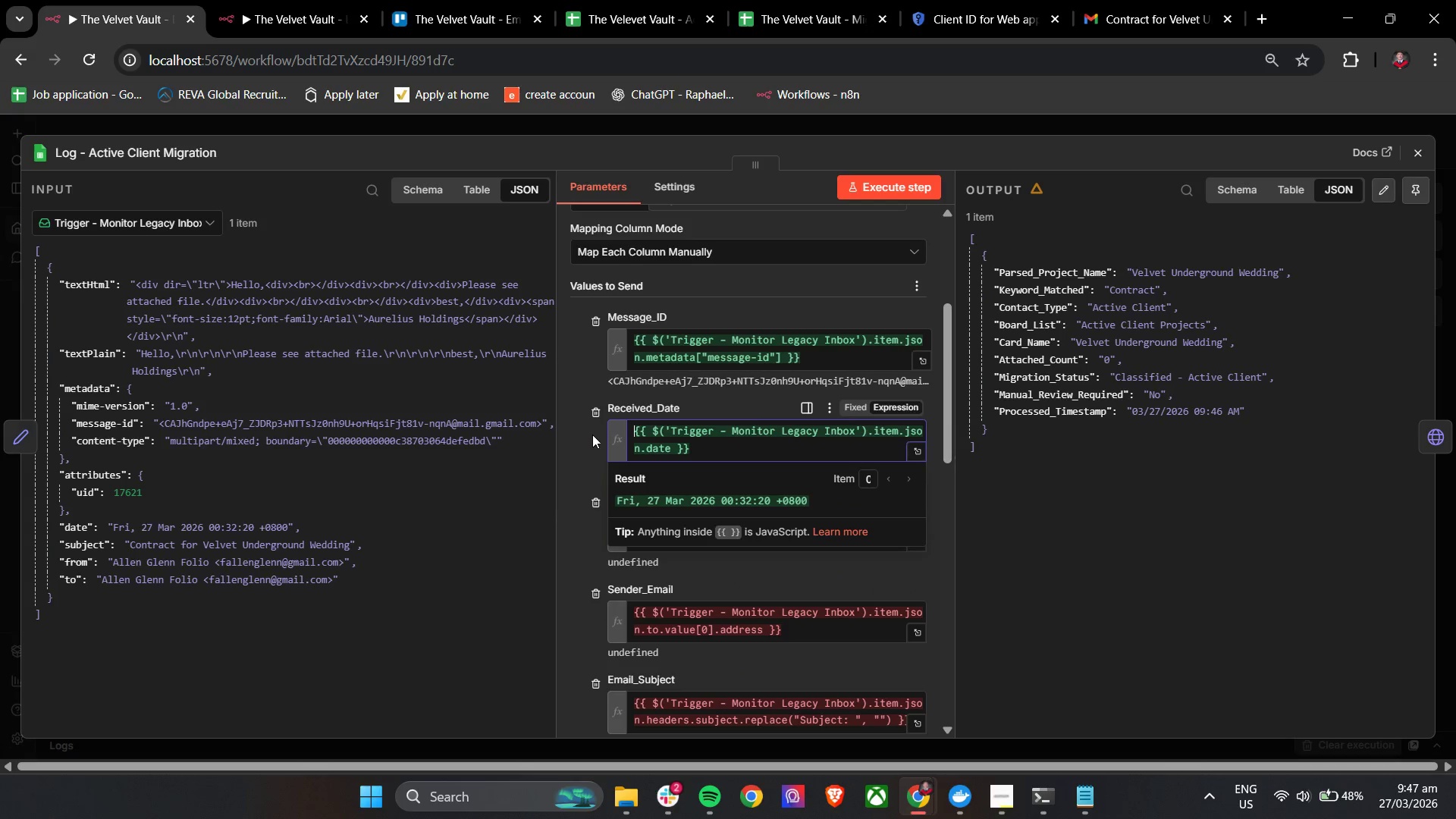 
left_click([592, 434])
 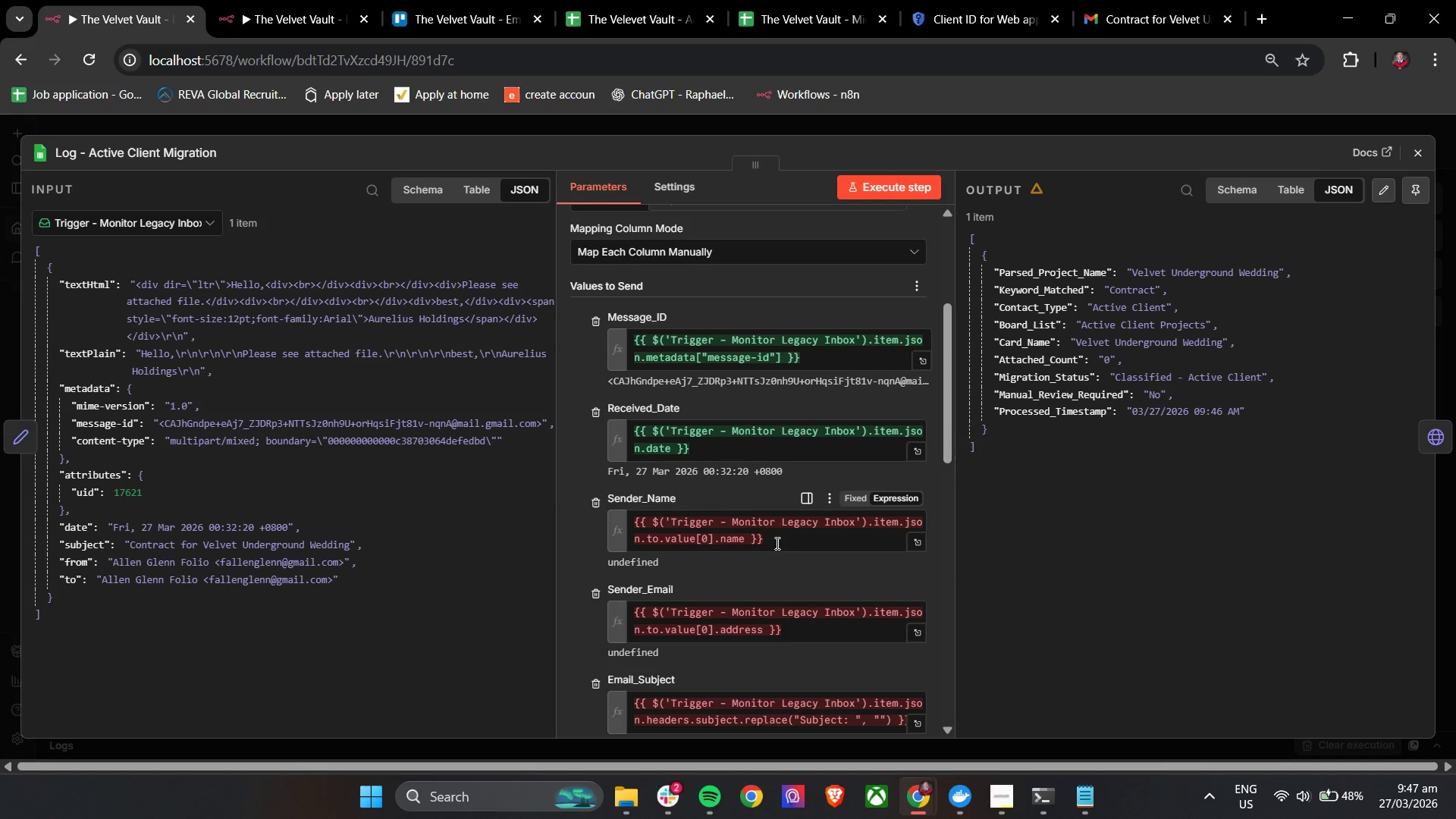 
left_click_drag(start_coordinate=[780, 544], to_coordinate=[626, 516])
 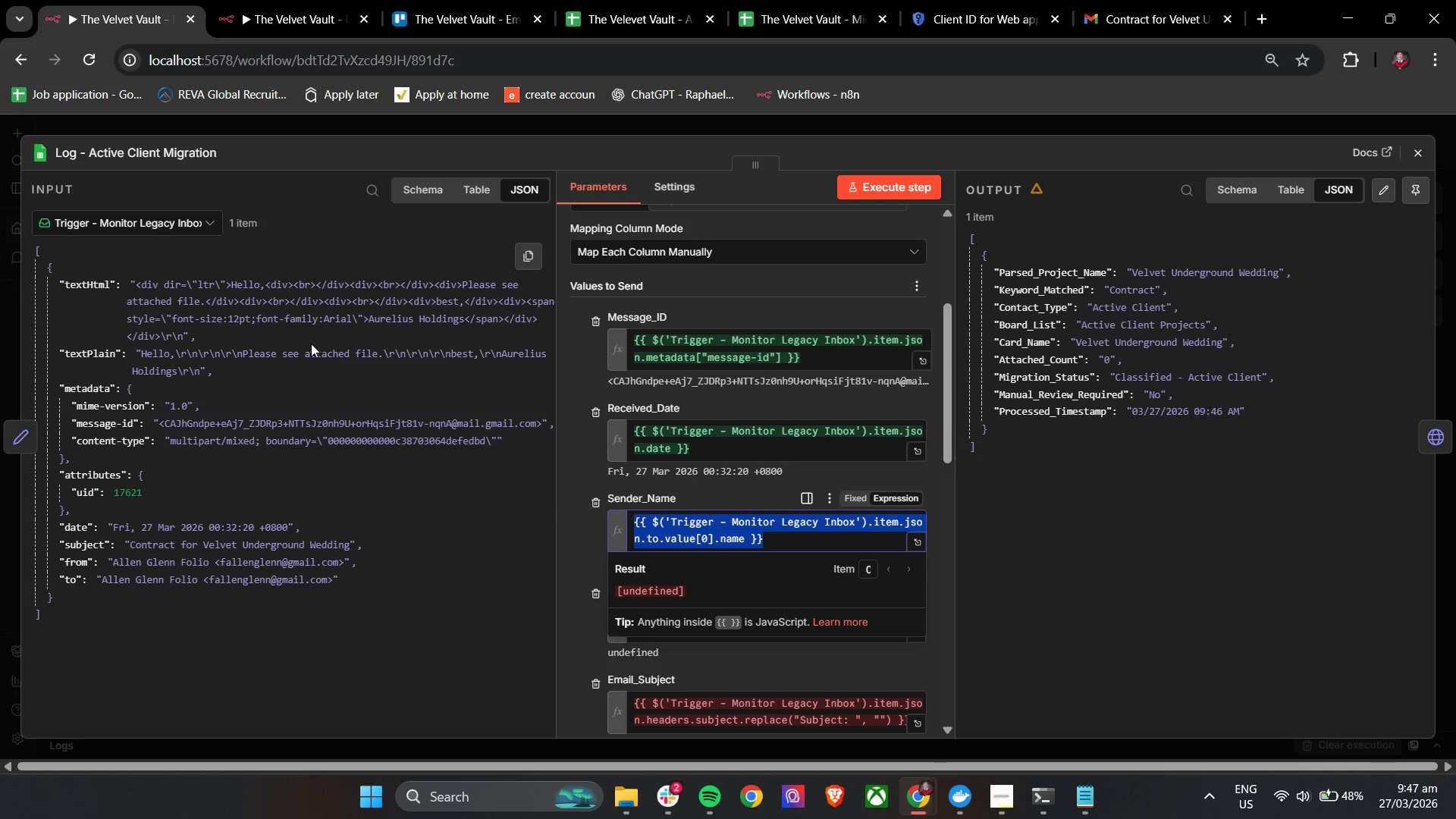 
key(Backspace)
 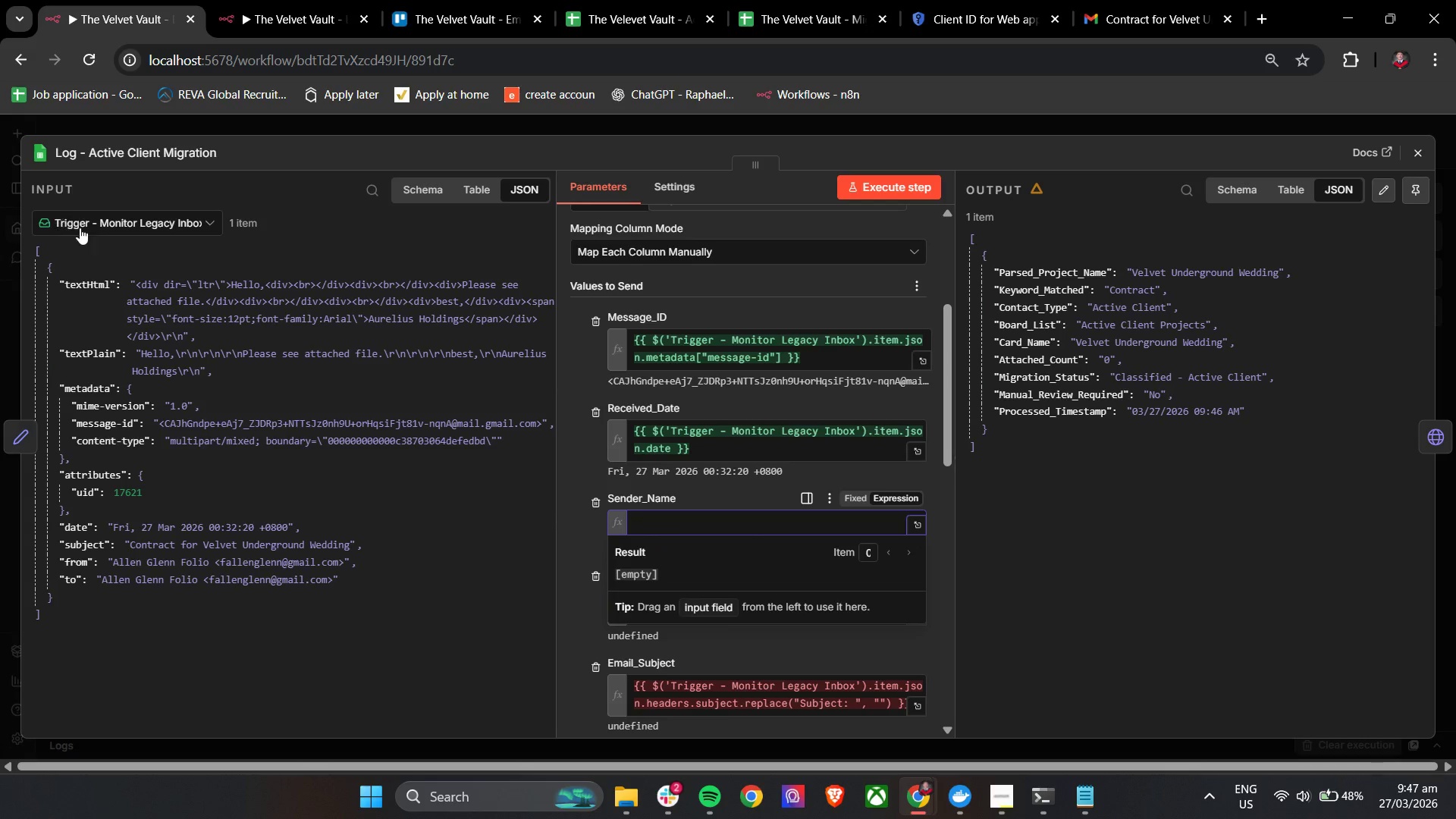 
left_click([81, 229])
 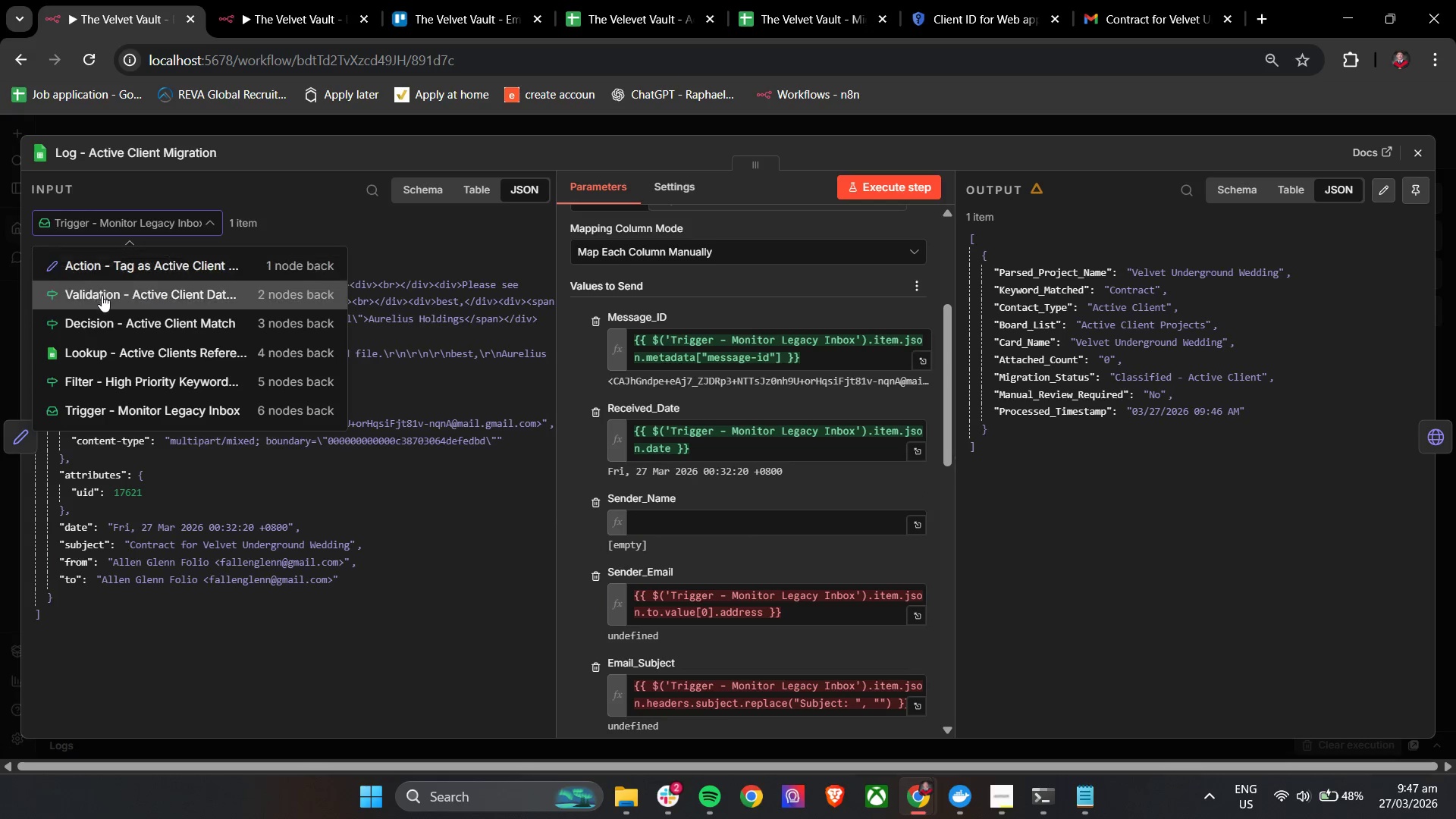 
left_click([102, 295])
 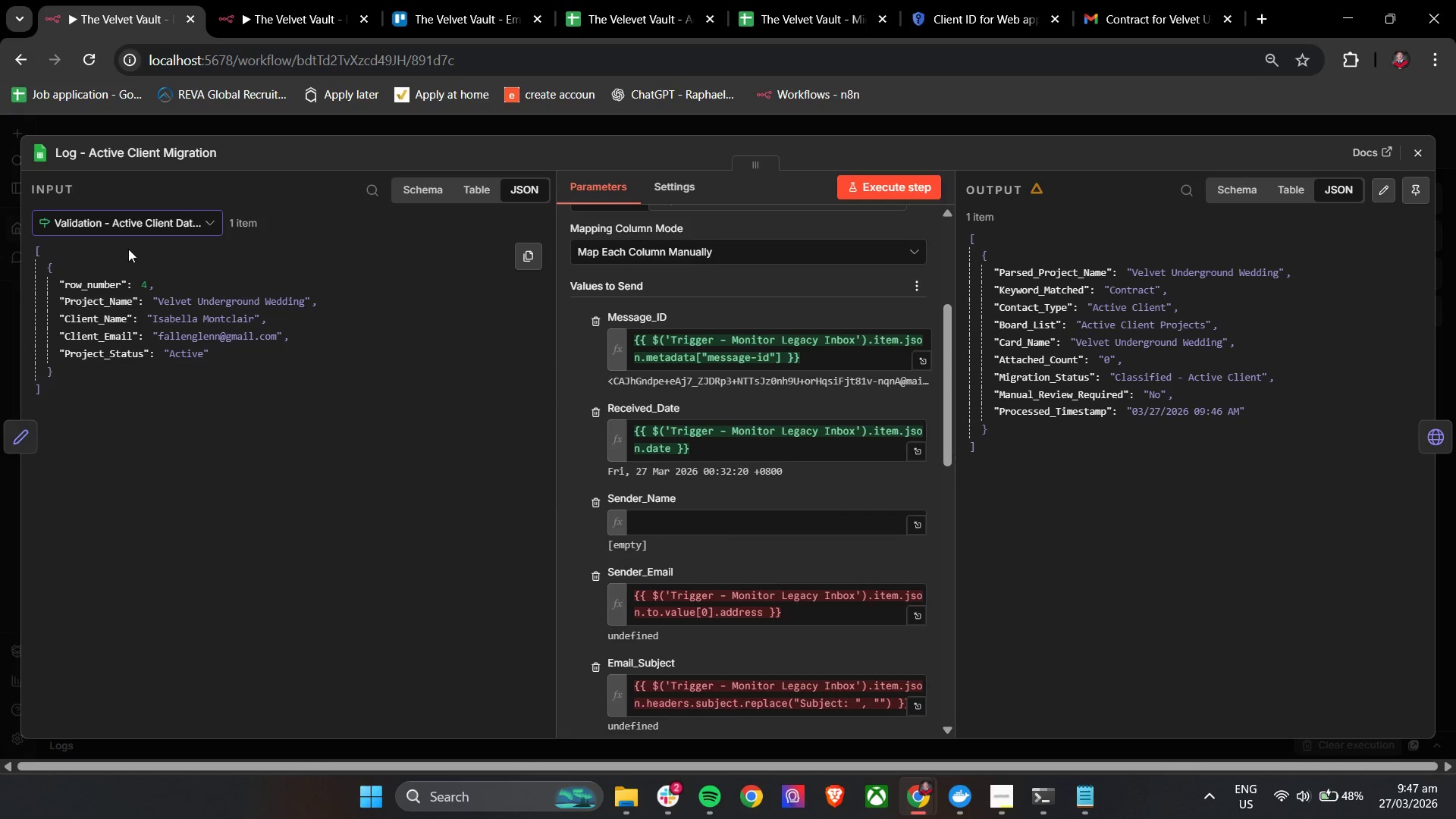 
left_click_drag(start_coordinate=[128, 240], to_coordinate=[131, 234])
 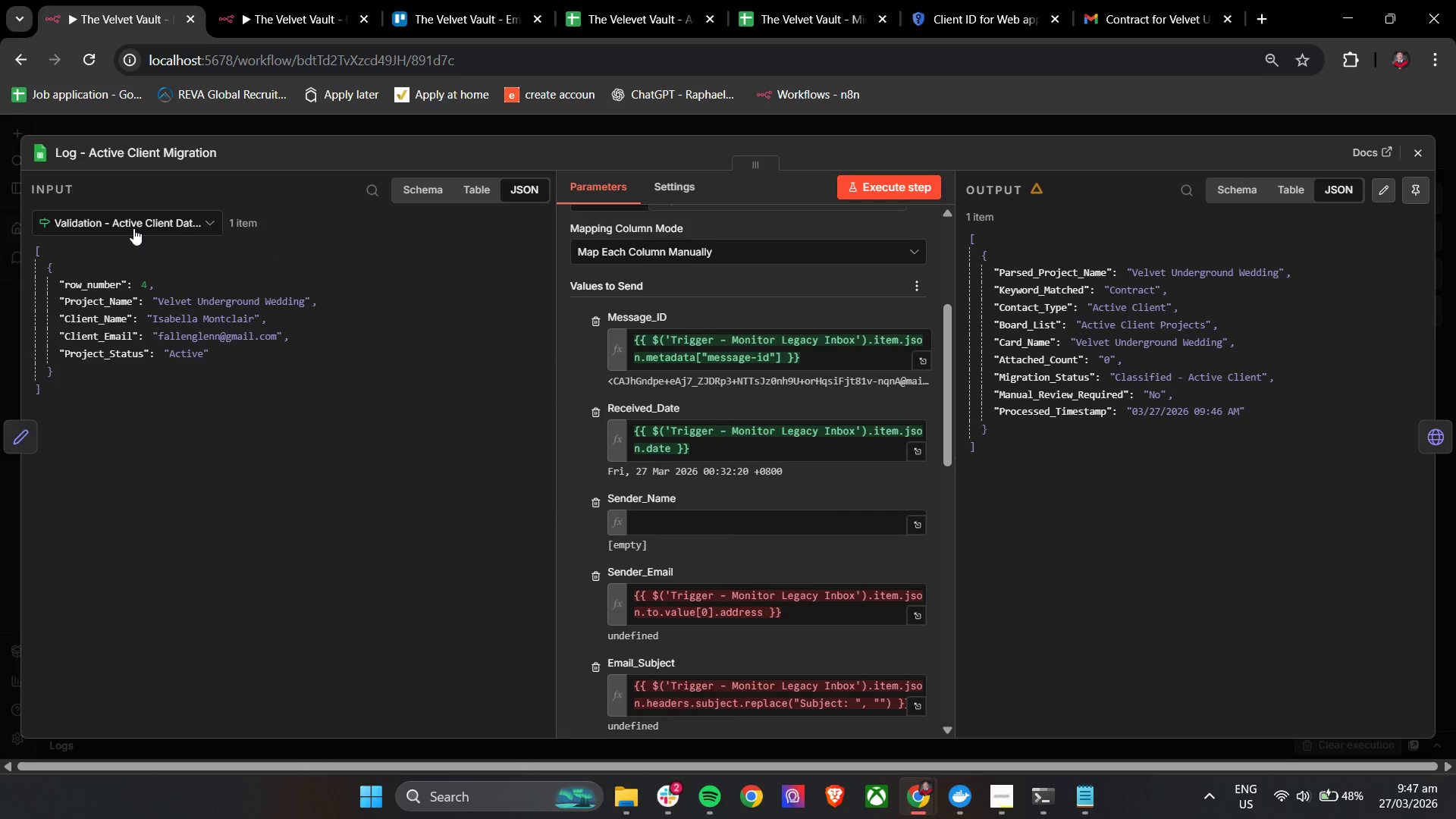 
double_click([133, 228])
 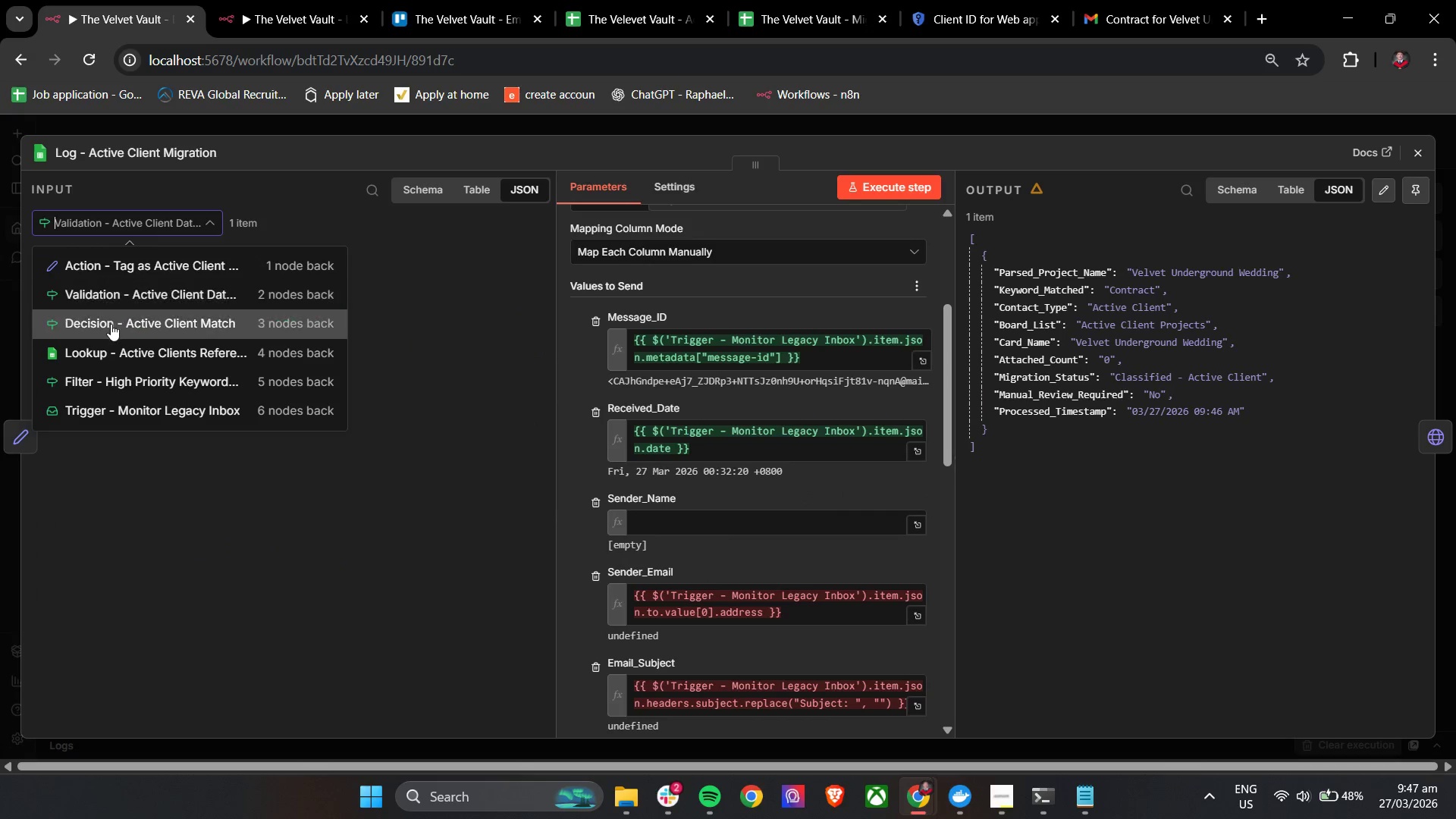 
left_click([111, 324])
 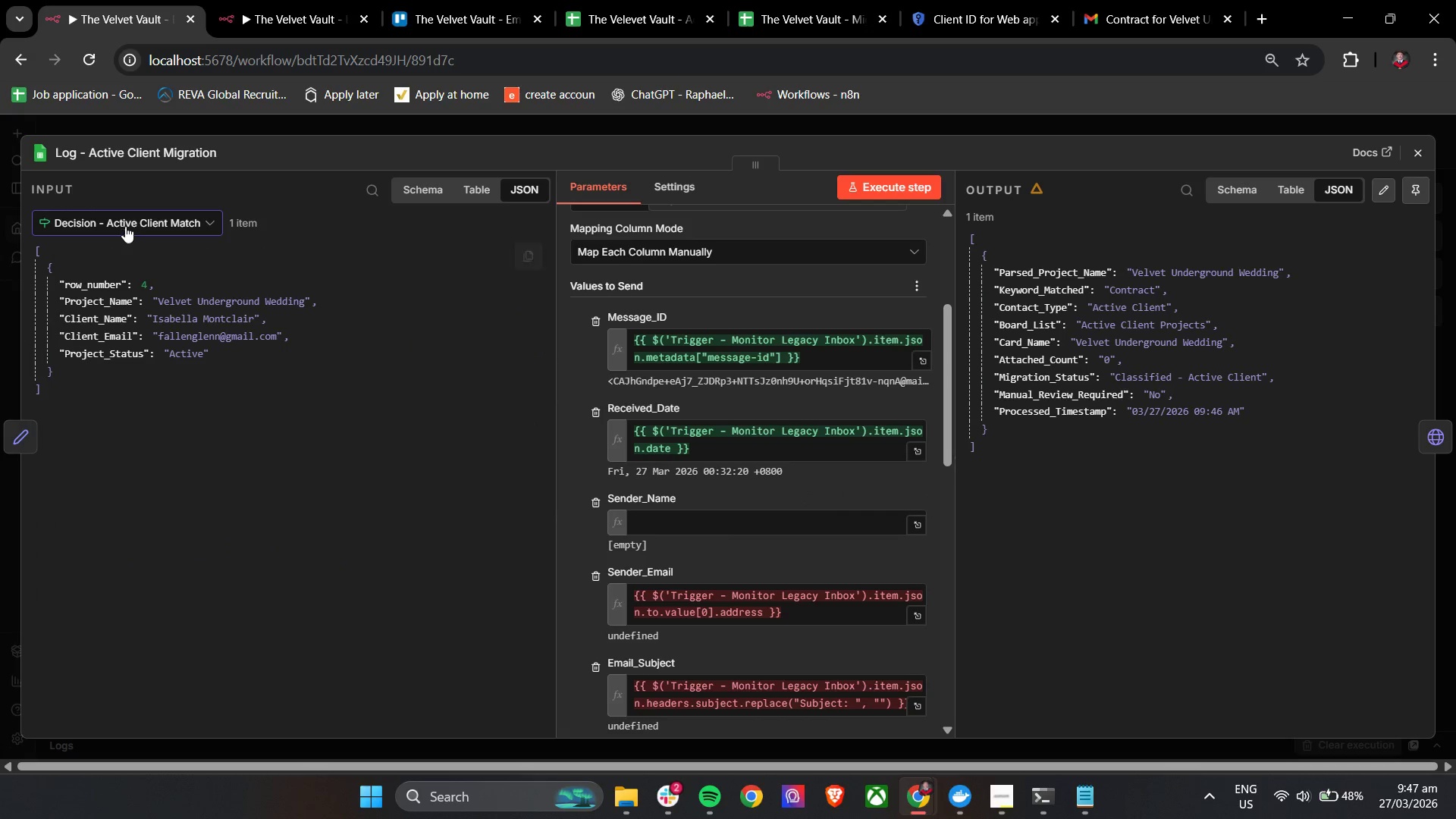 
left_click([129, 221])
 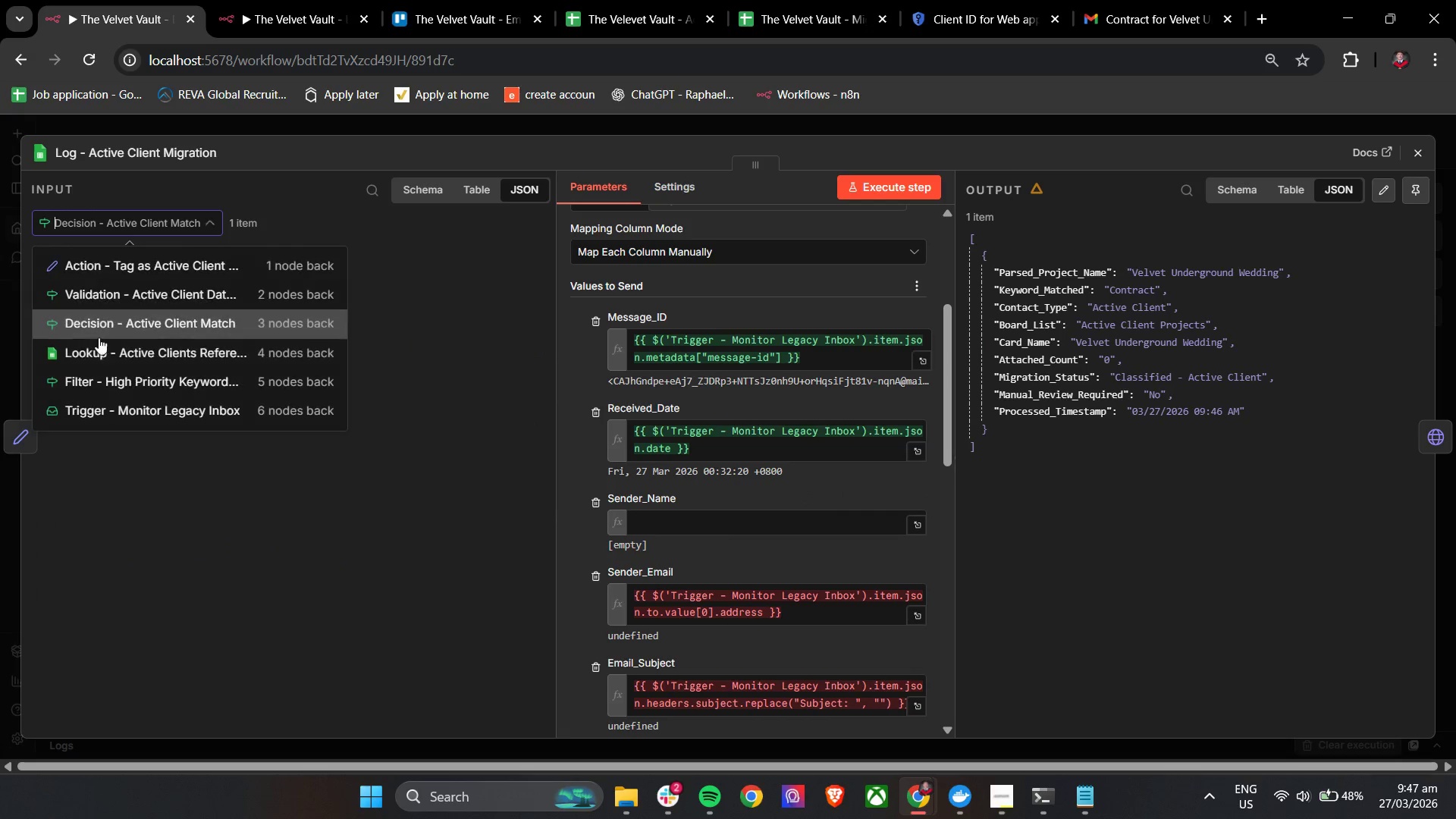 
mouse_move([94, 315])
 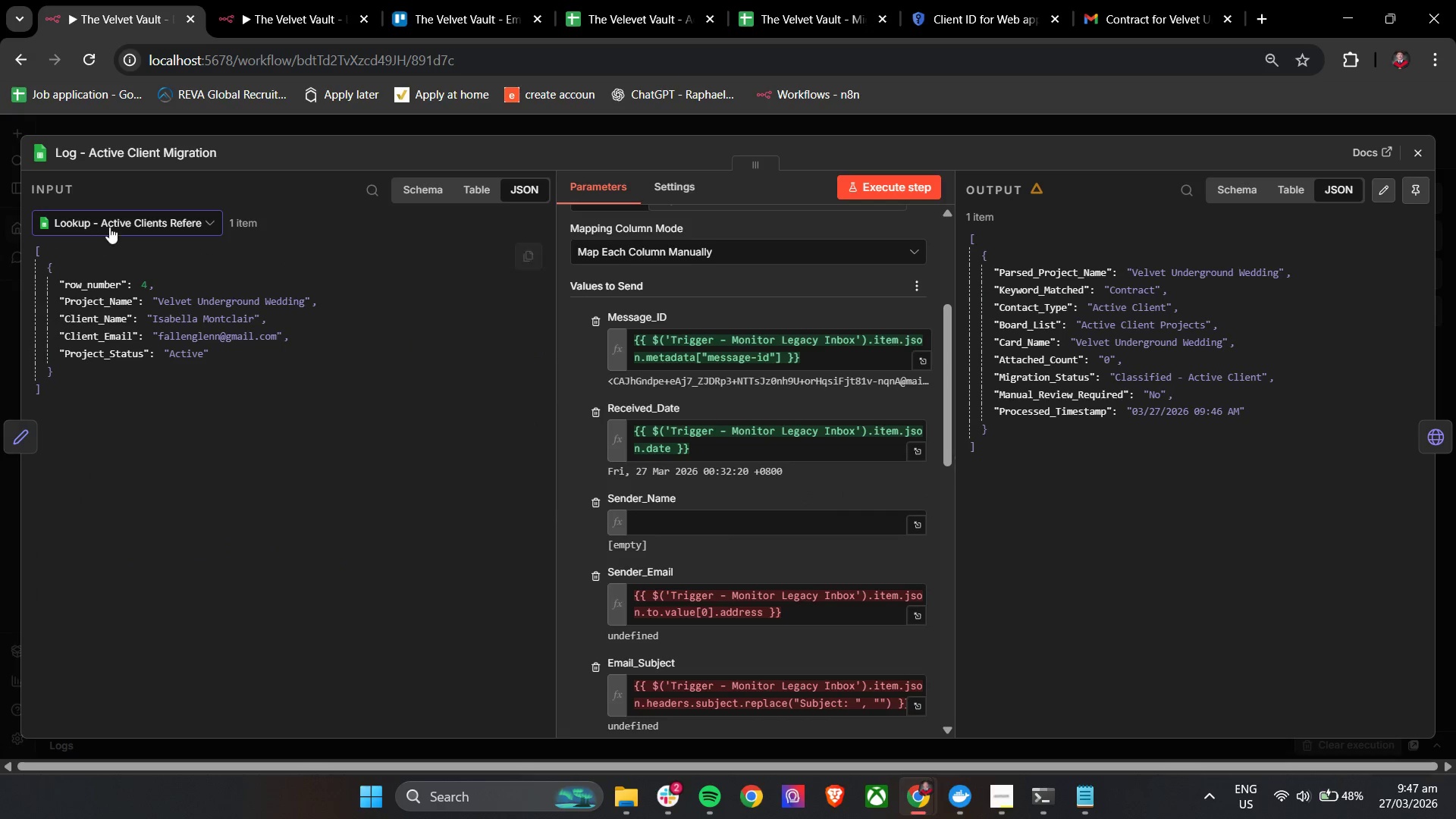 
left_click([112, 223])
 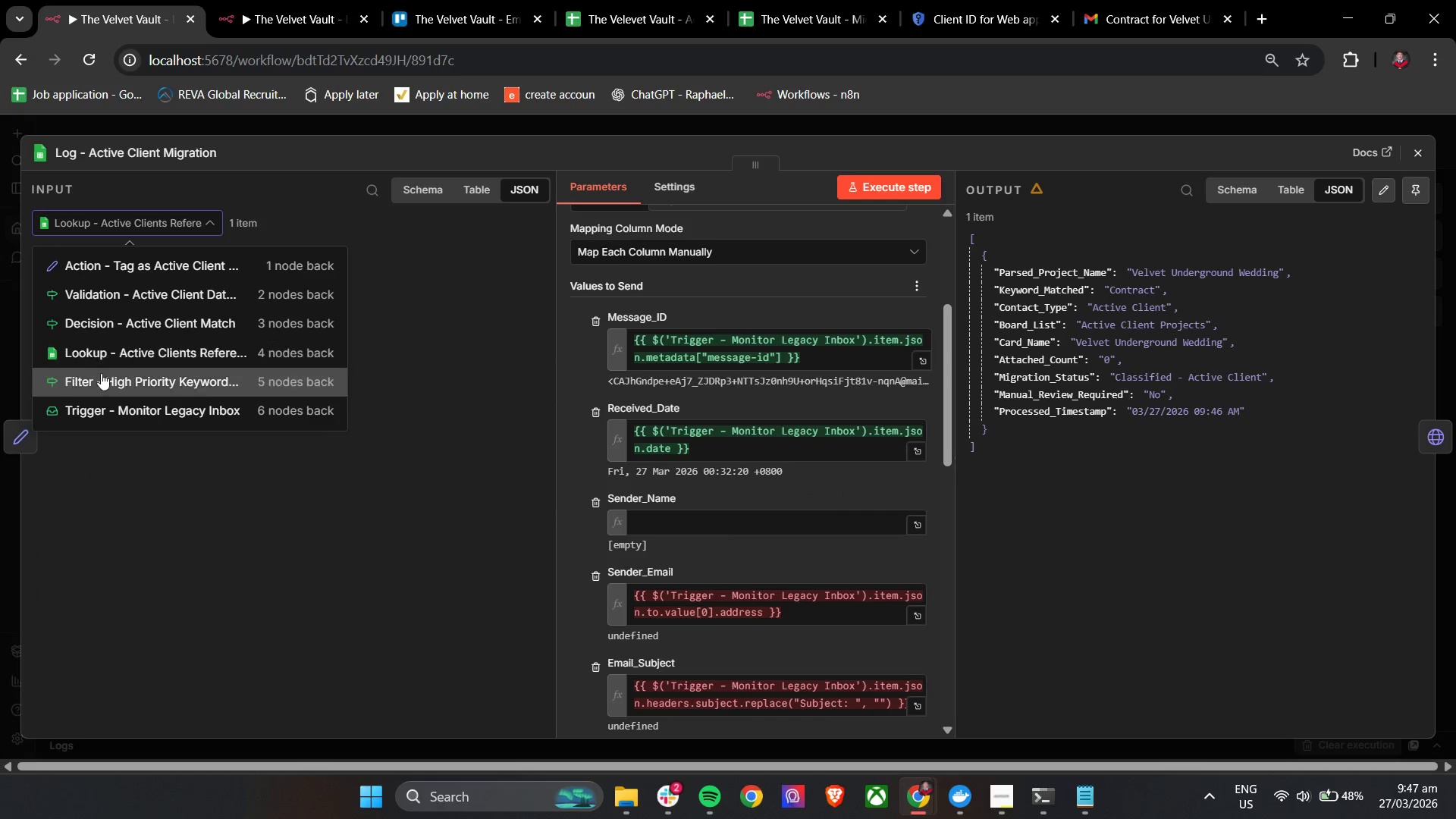 
left_click([99, 377])
 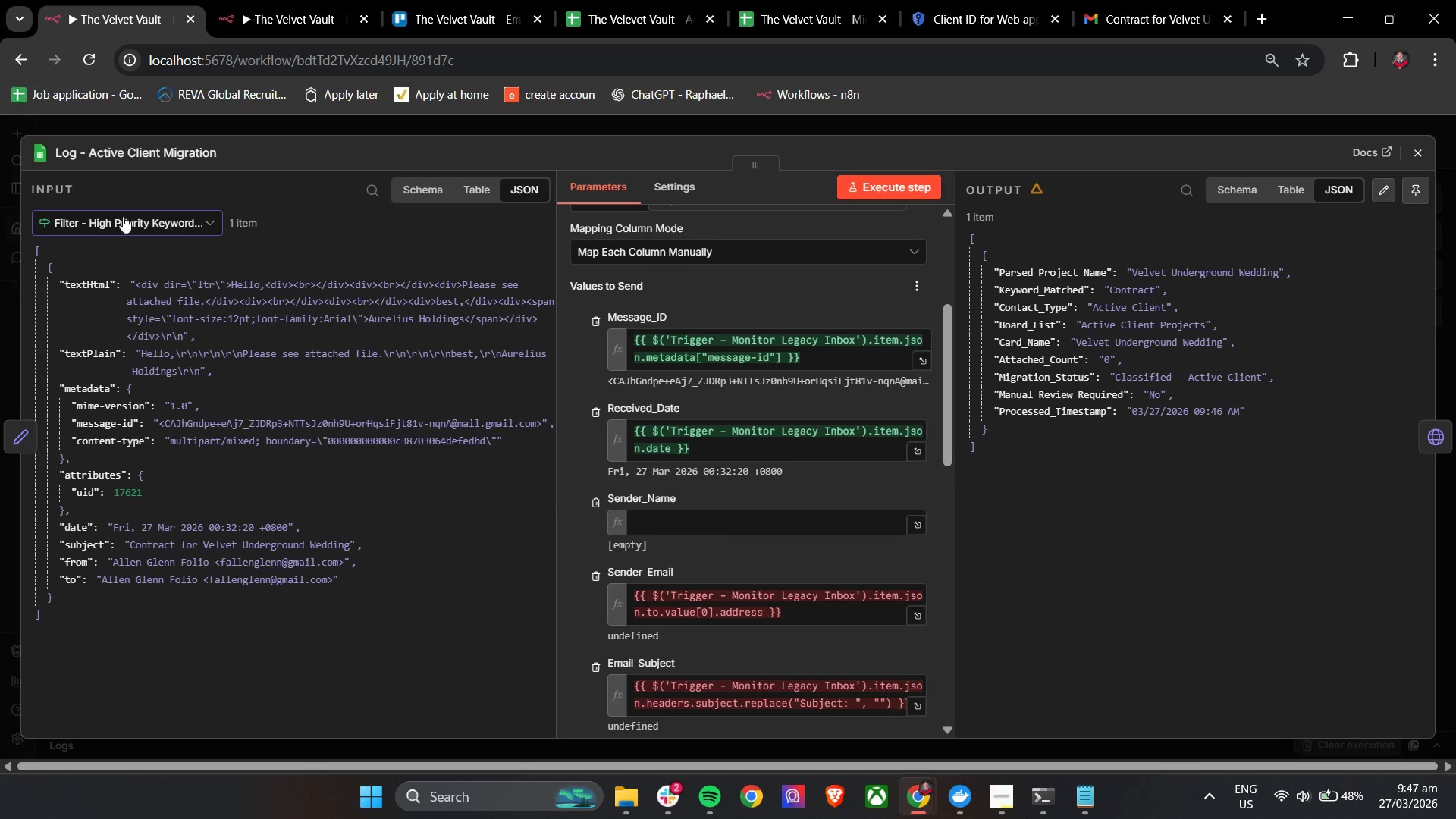 
left_click([124, 215])
 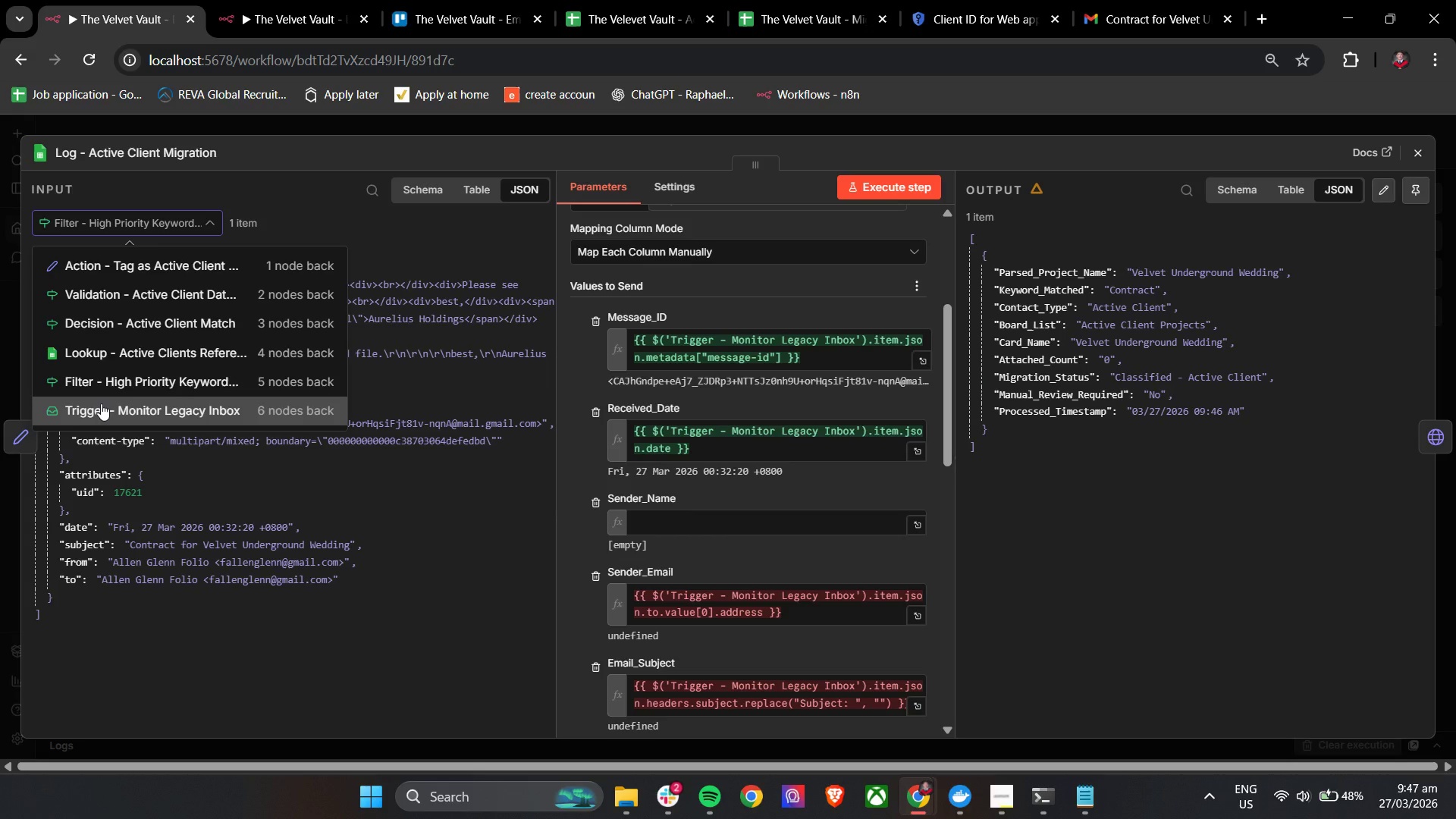 
left_click([100, 404])
 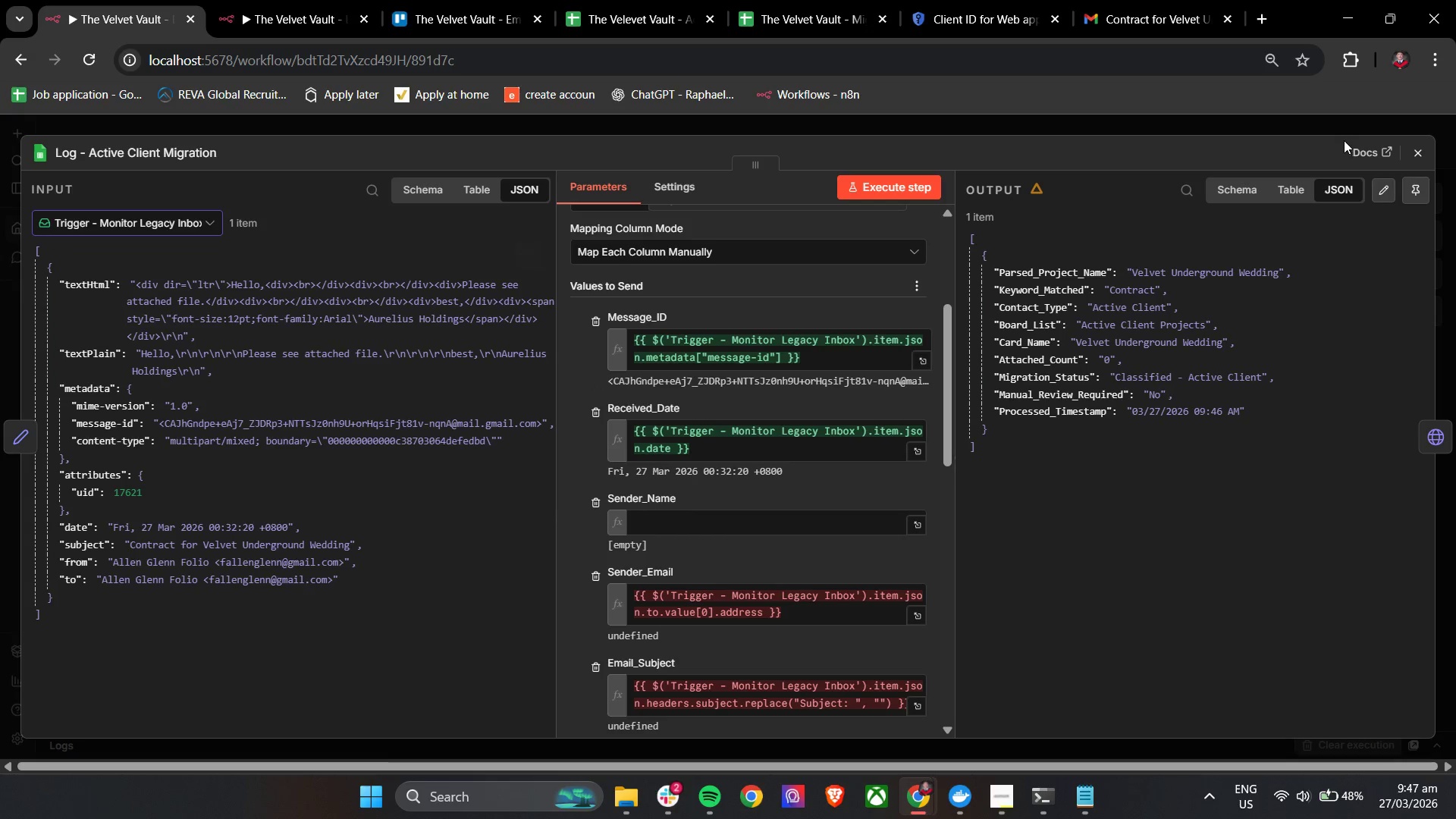 
left_click([1415, 154])
 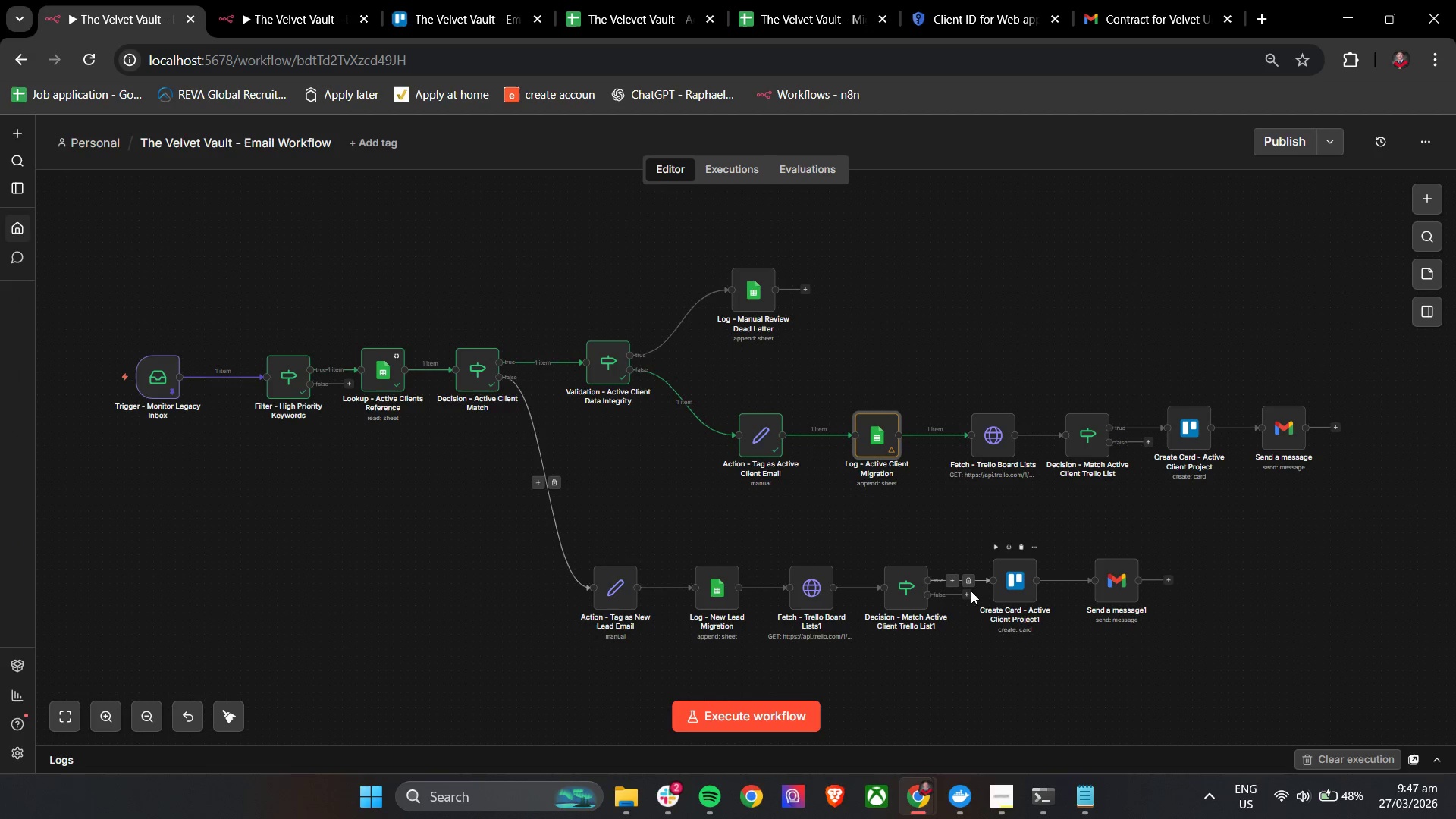 
double_click([714, 592])
 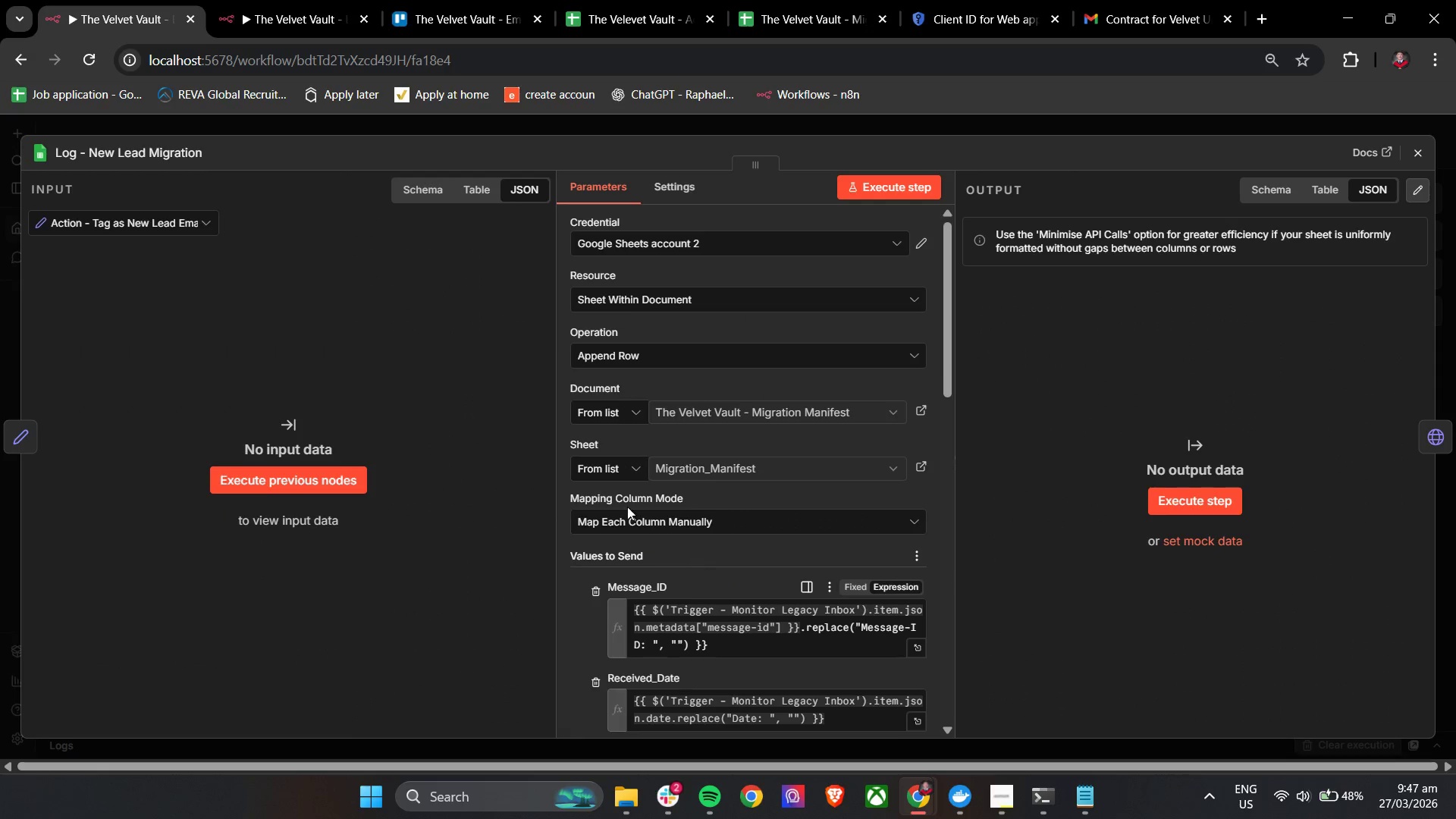 
scroll: coordinate [720, 481], scroll_direction: down, amount: 3.0
 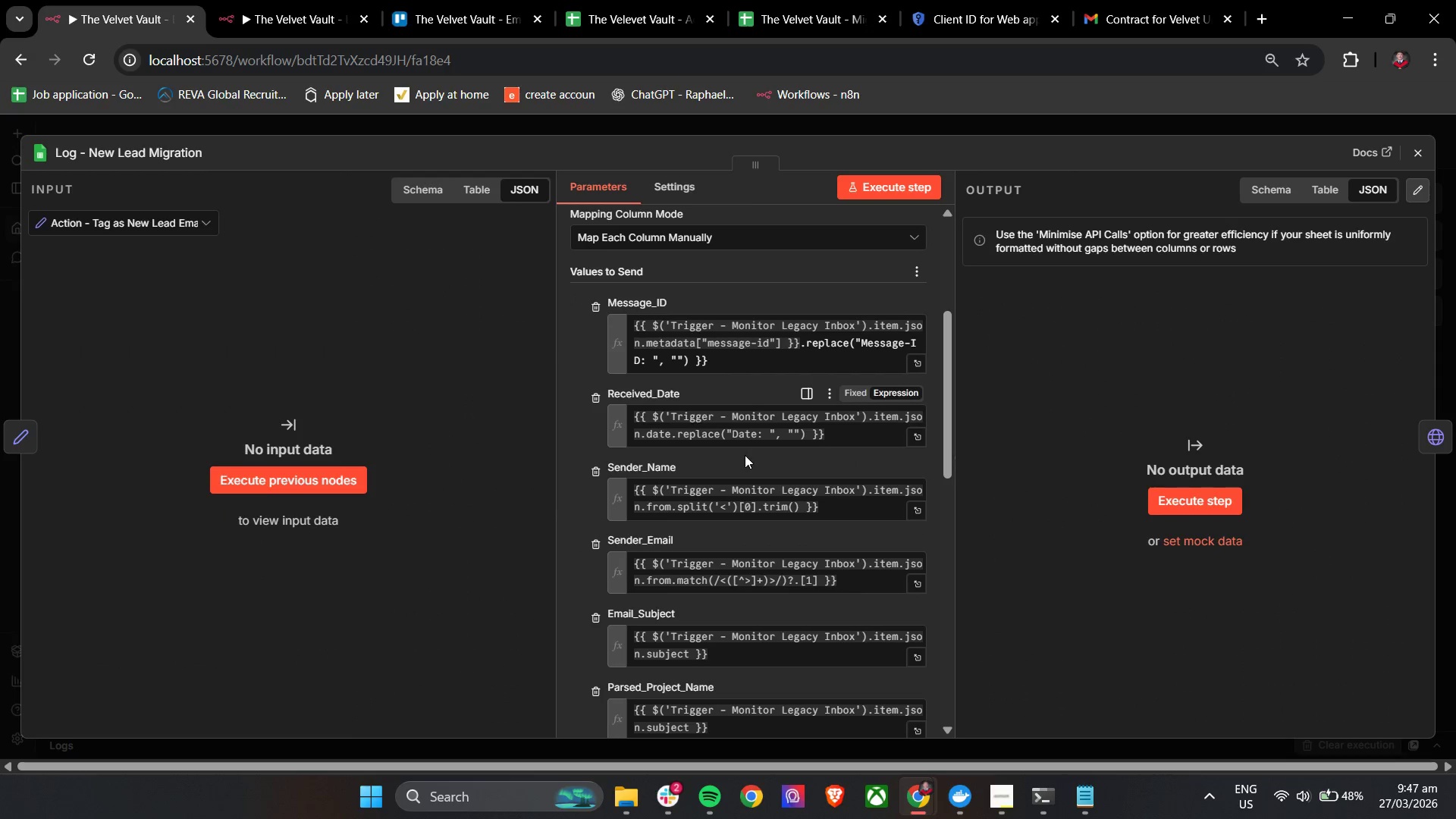 
left_click_drag(start_coordinate=[843, 502], to_coordinate=[628, 488])
 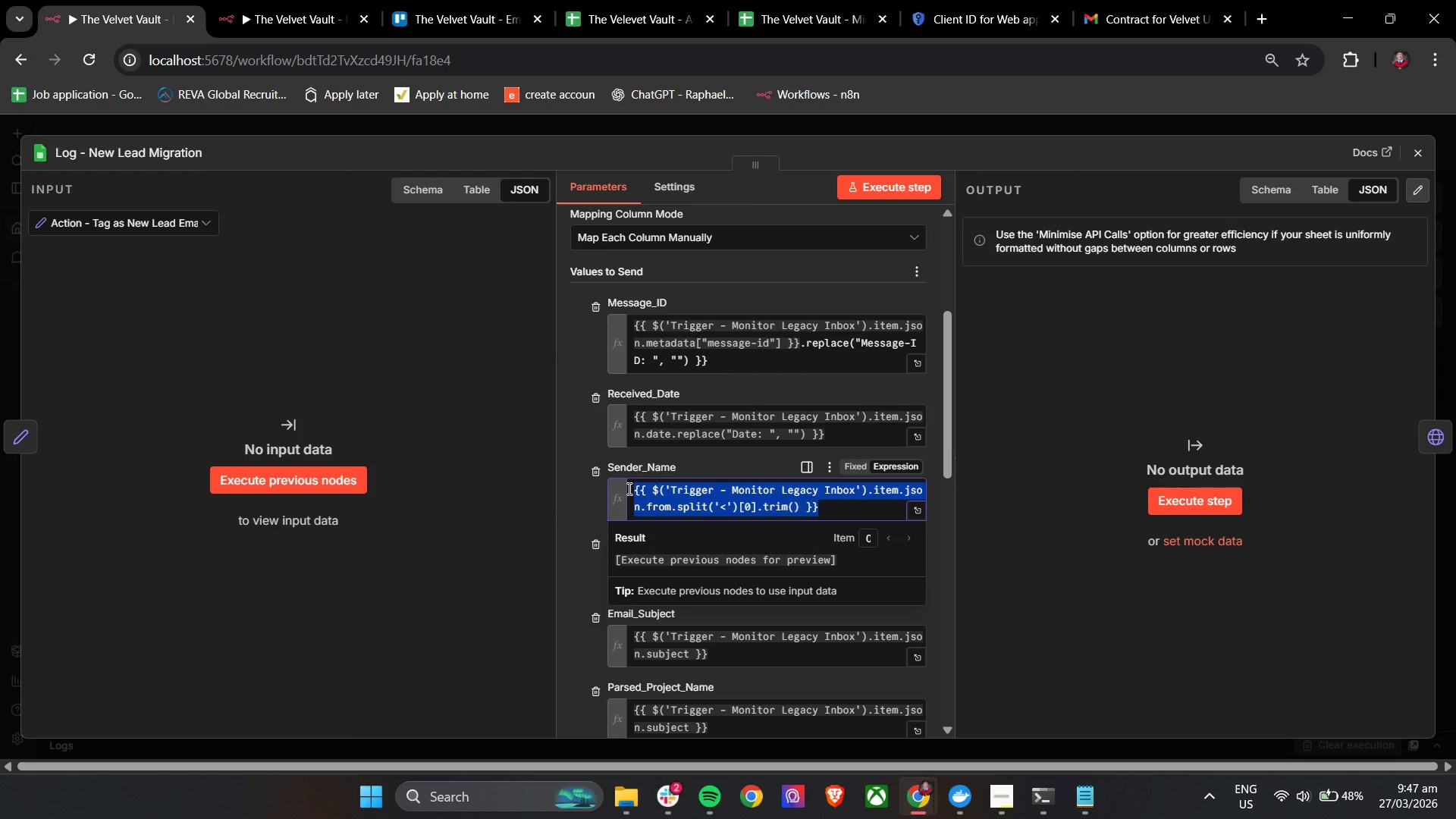 
key(Control+C)
 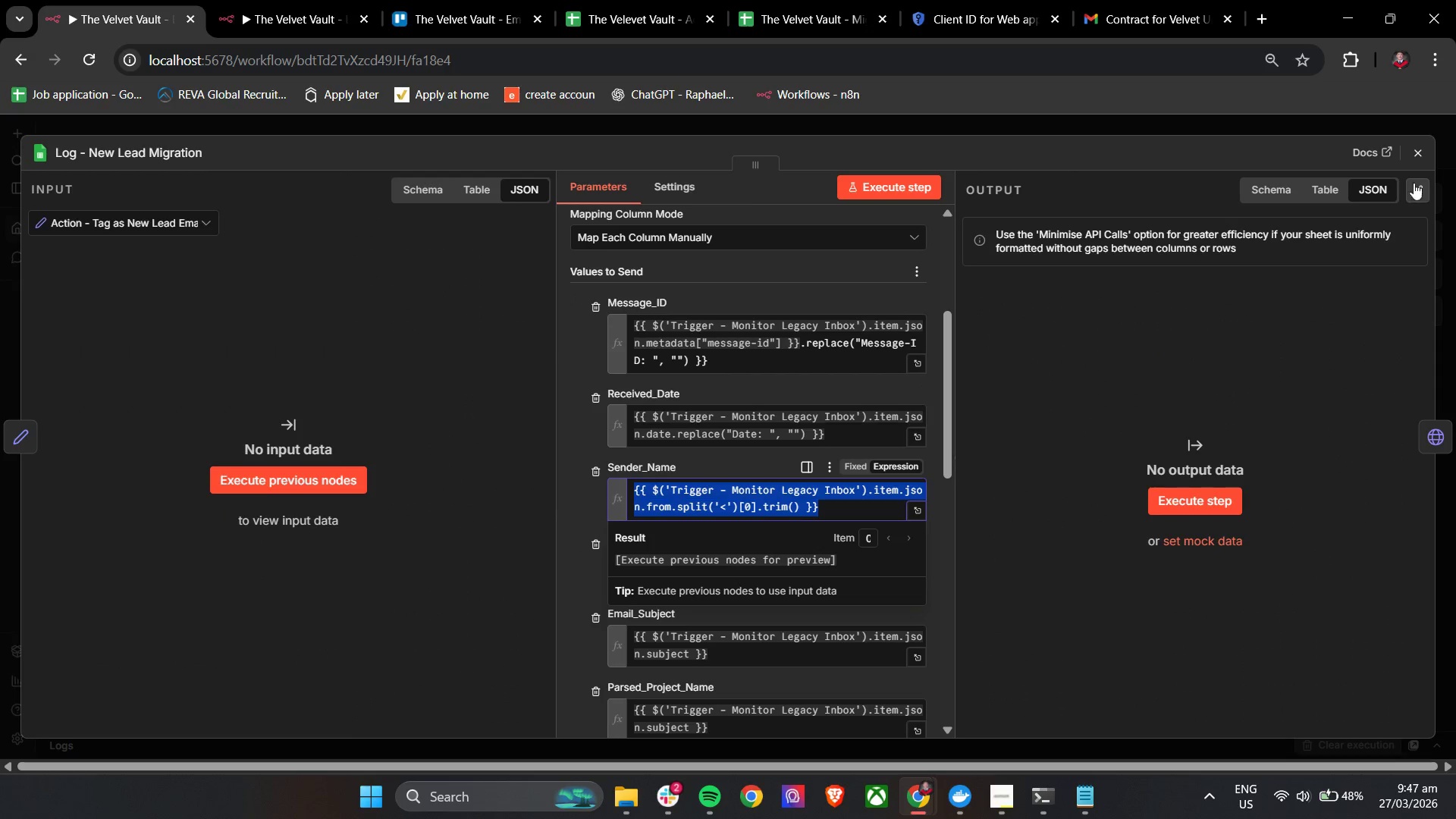 
key(Control+C)
 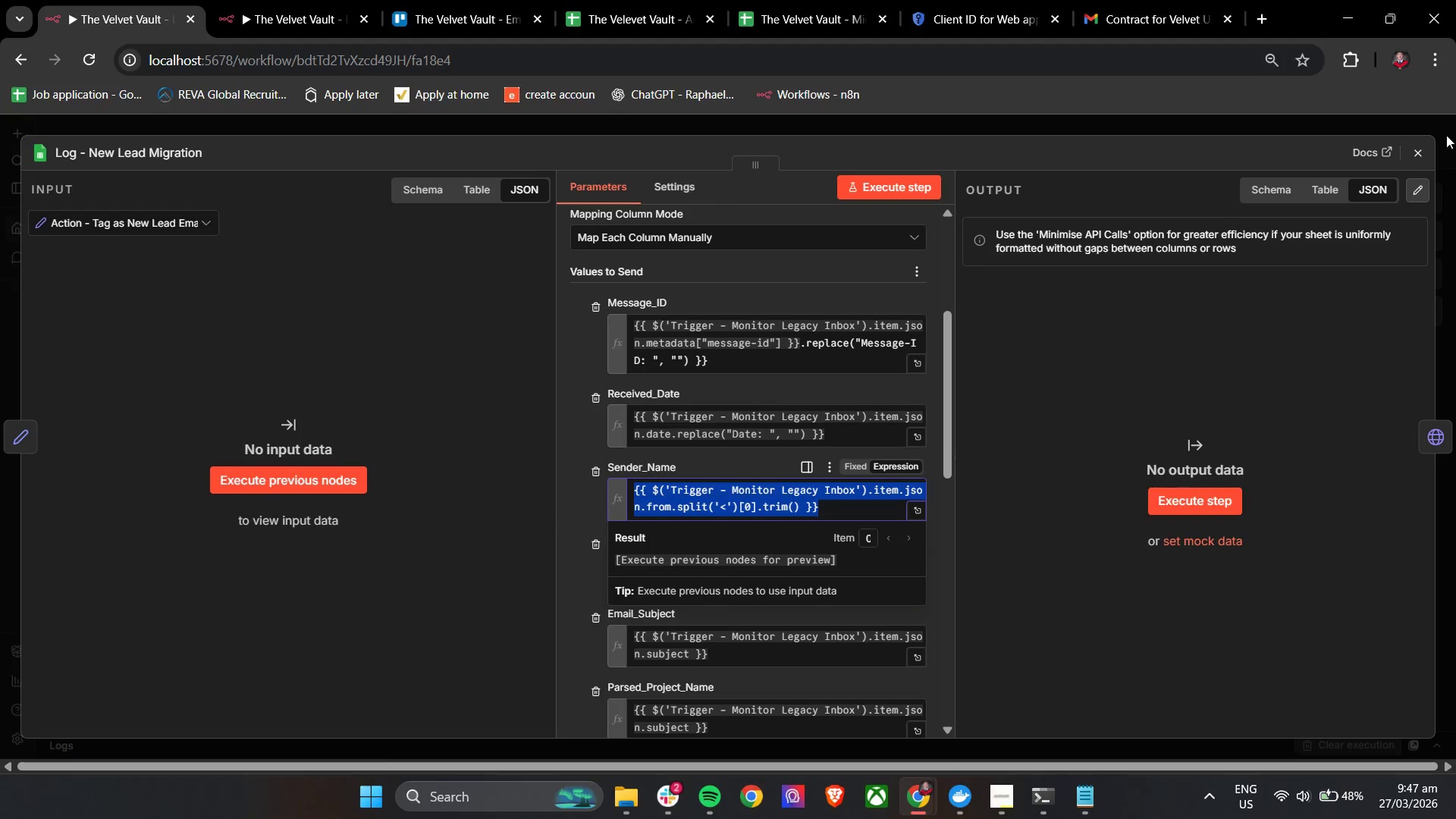 
key(Control+C)
 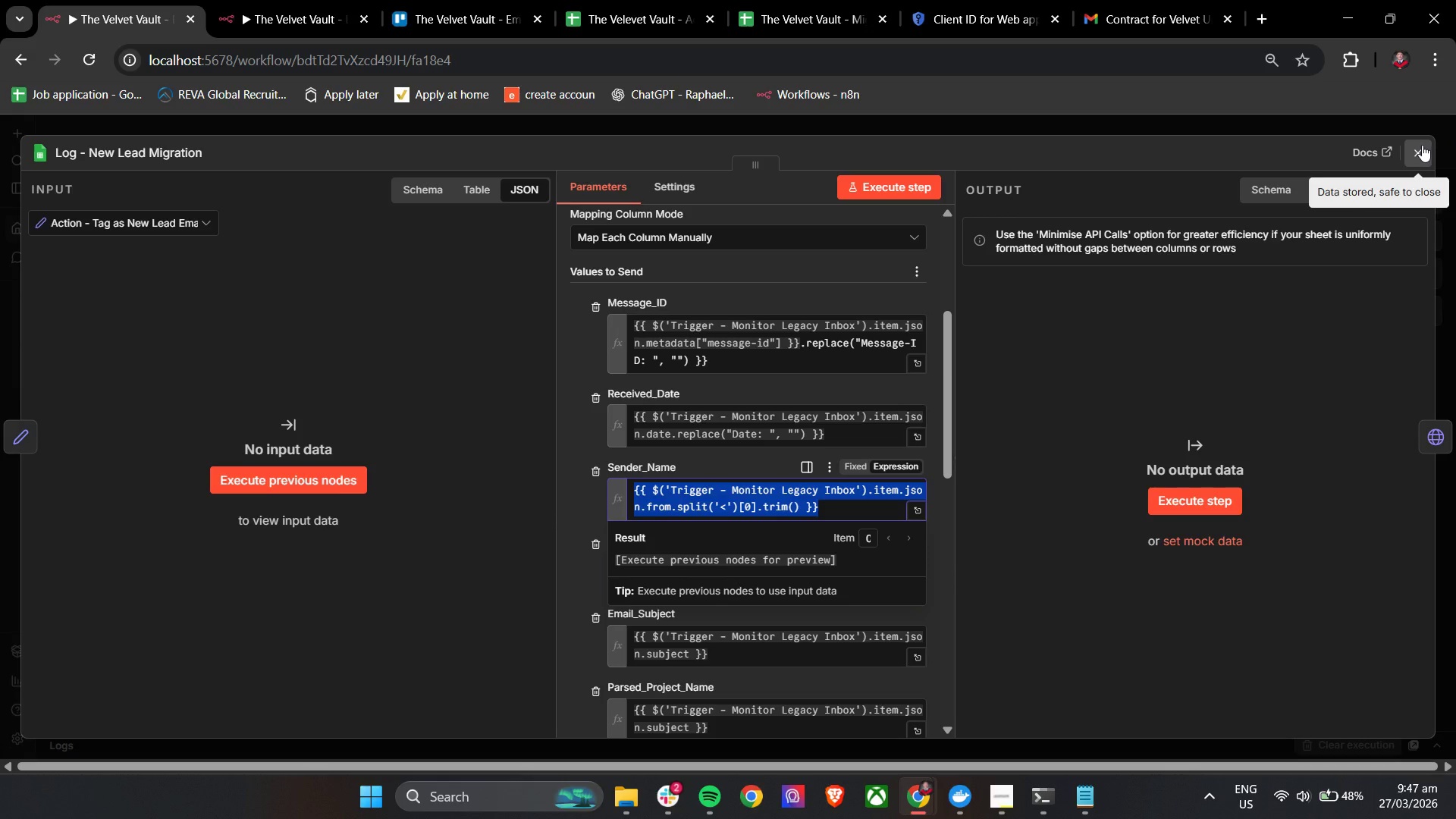 
left_click([1422, 145])
 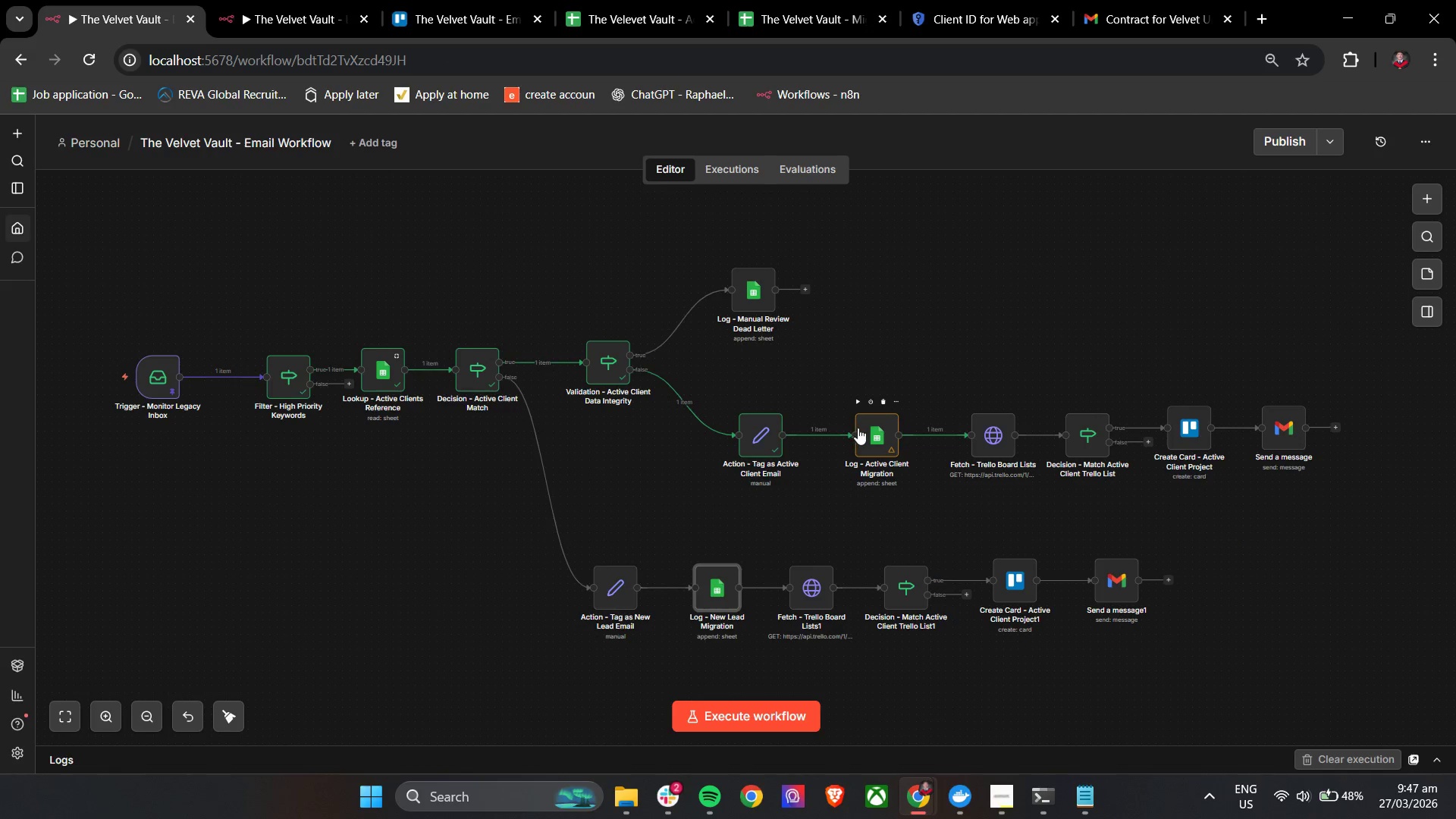 
double_click([859, 428])
 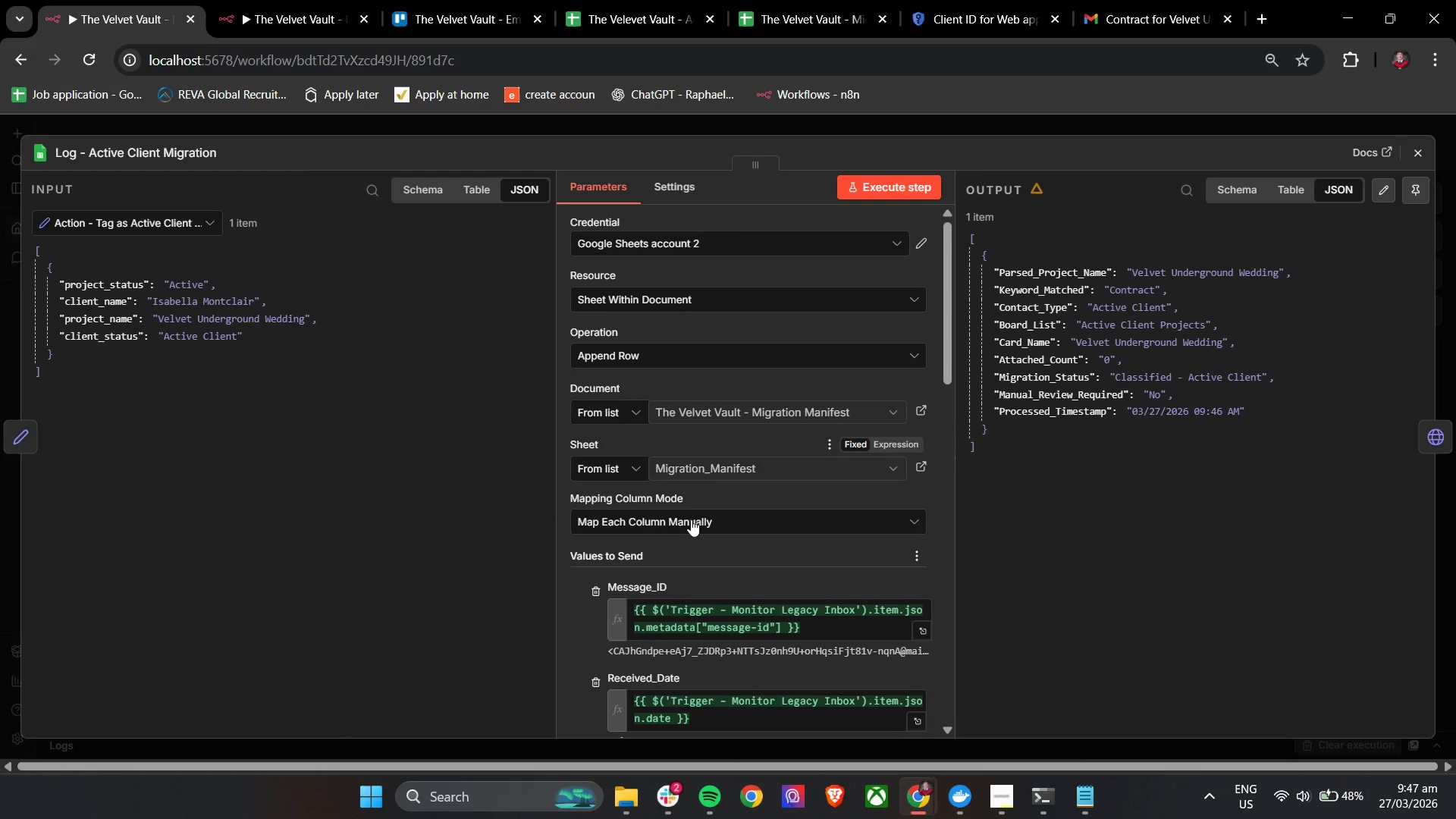 
scroll: coordinate [692, 562], scroll_direction: down, amount: 4.0
 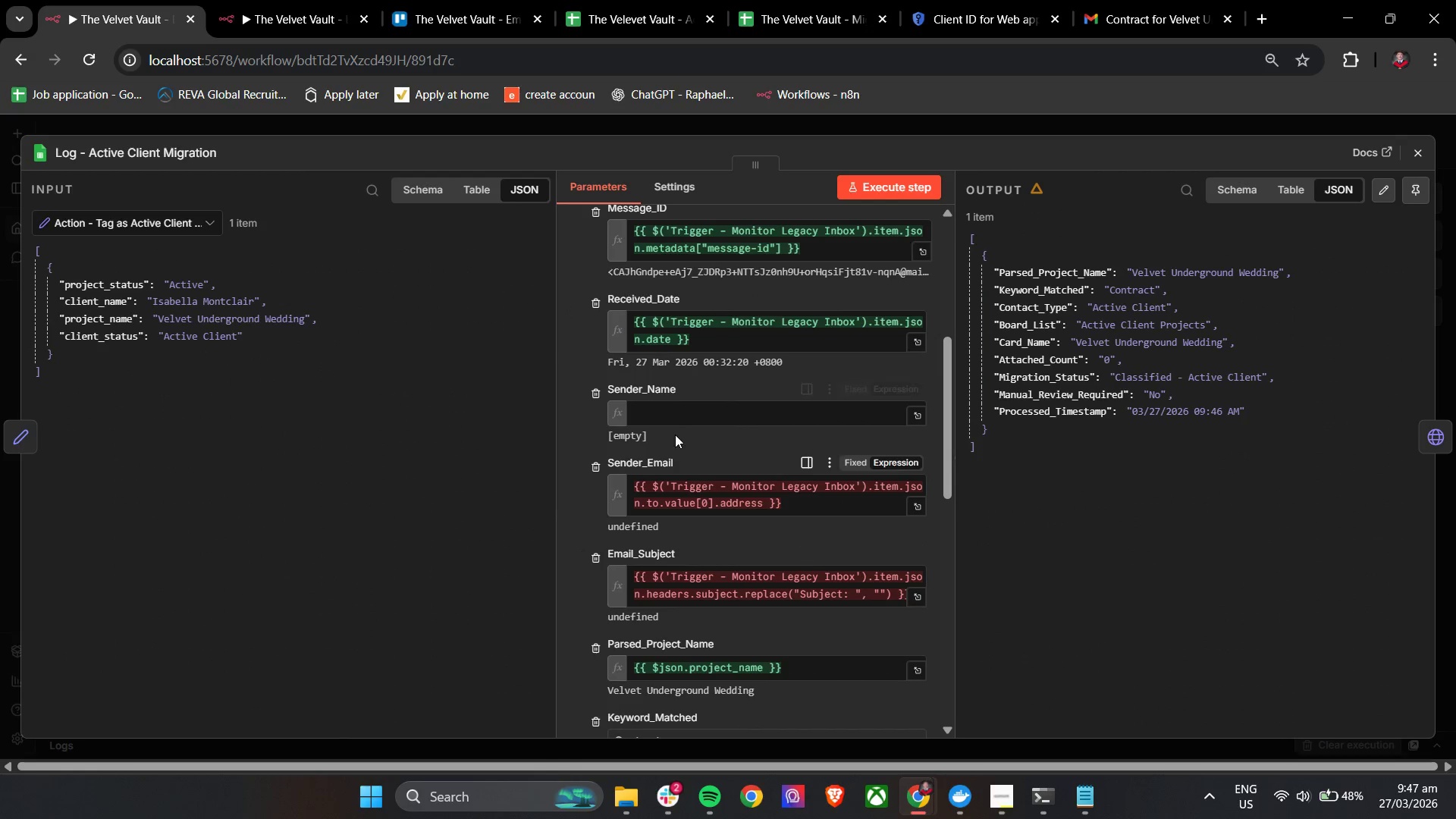 
left_click([675, 419])
 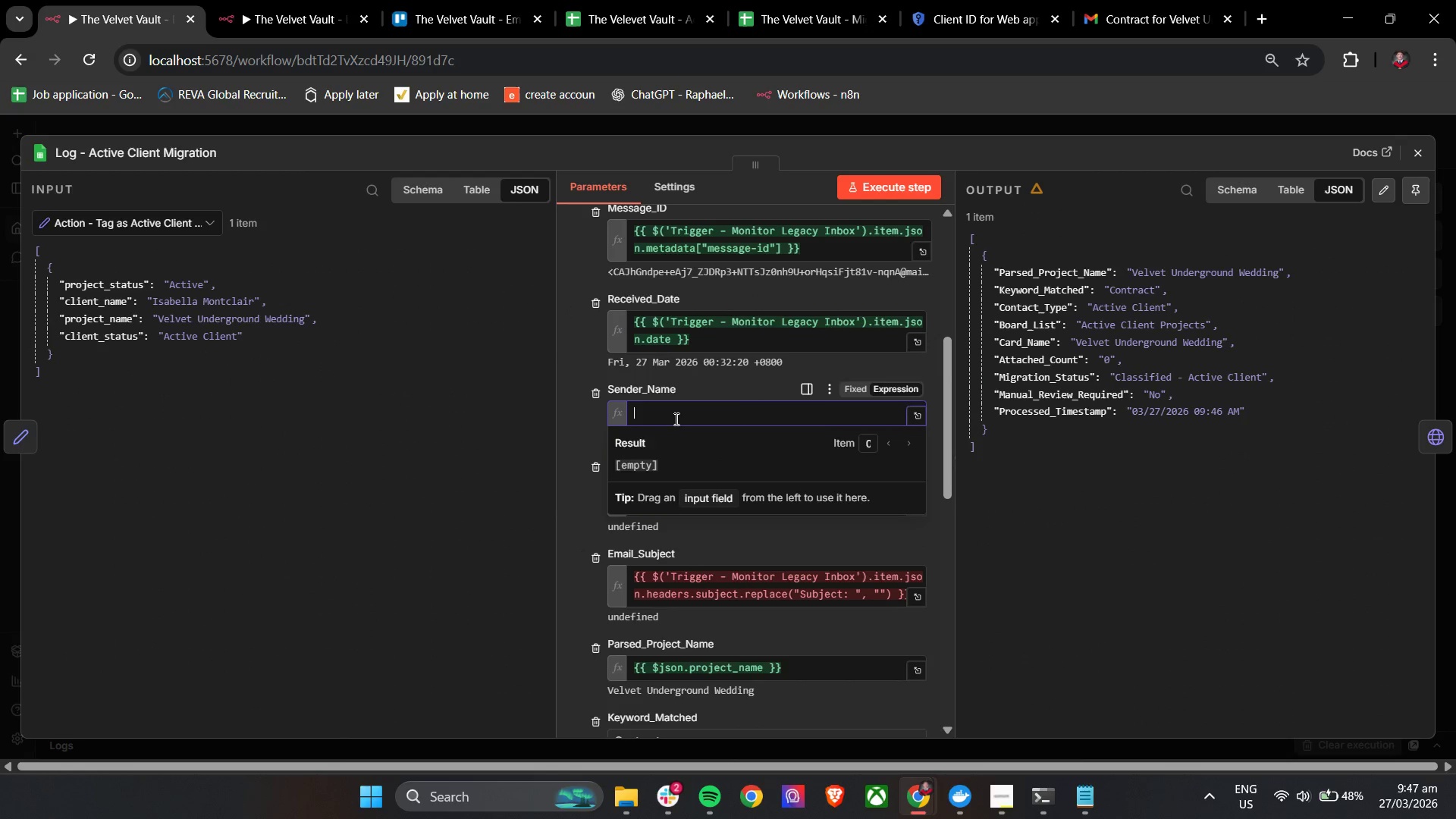 
key(Control+V)
 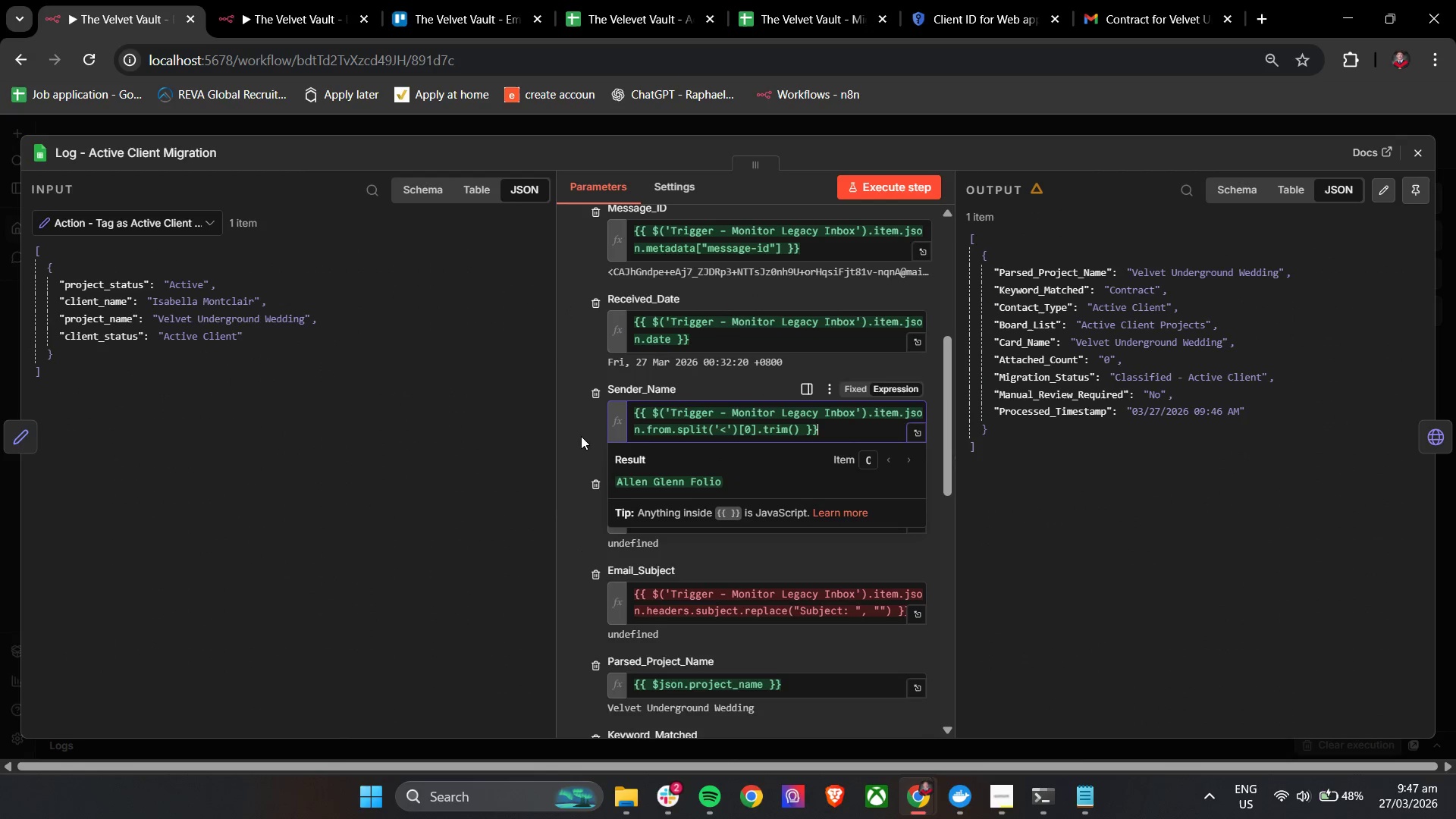 
left_click([579, 434])
 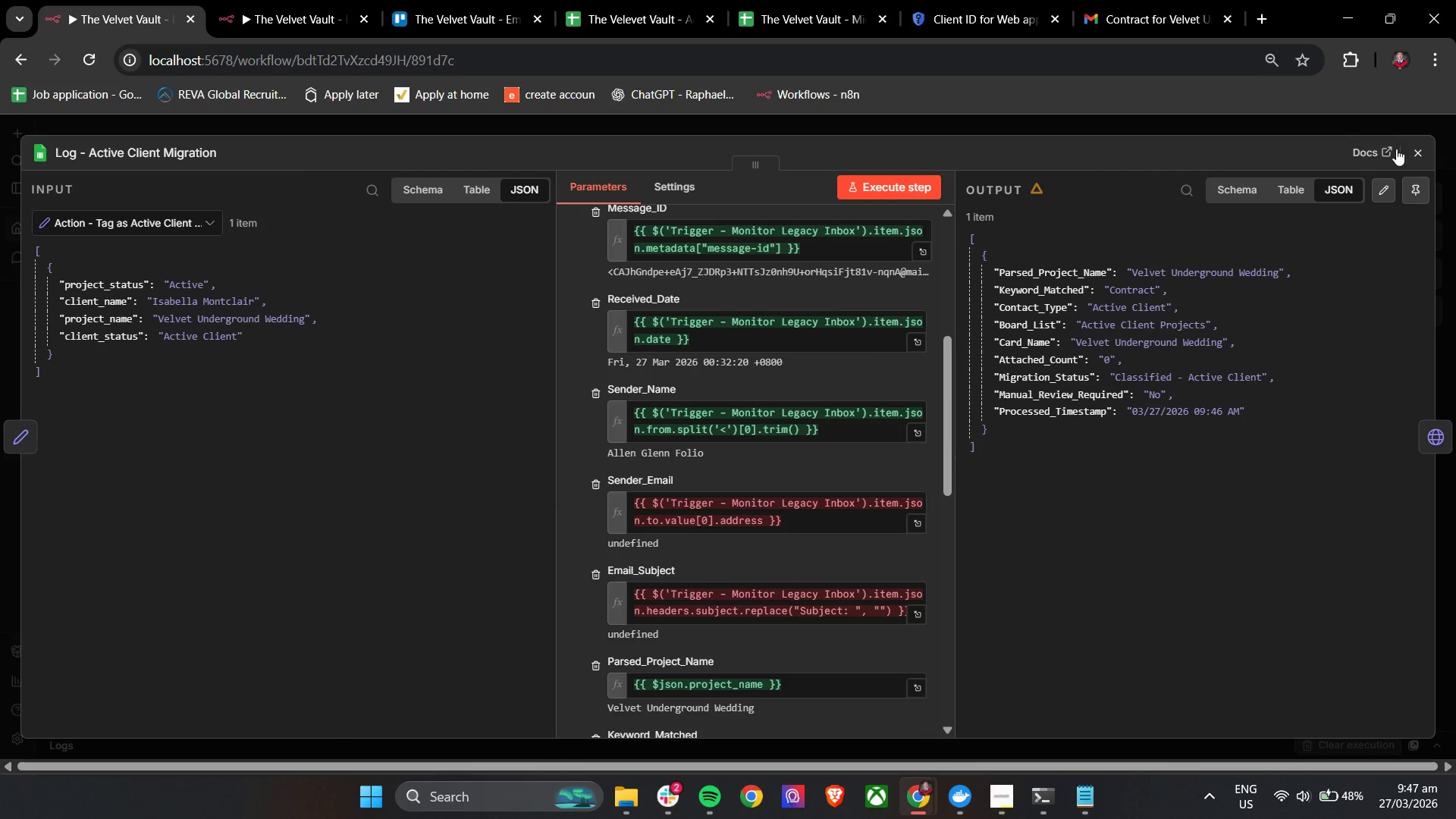 
left_click([1410, 149])
 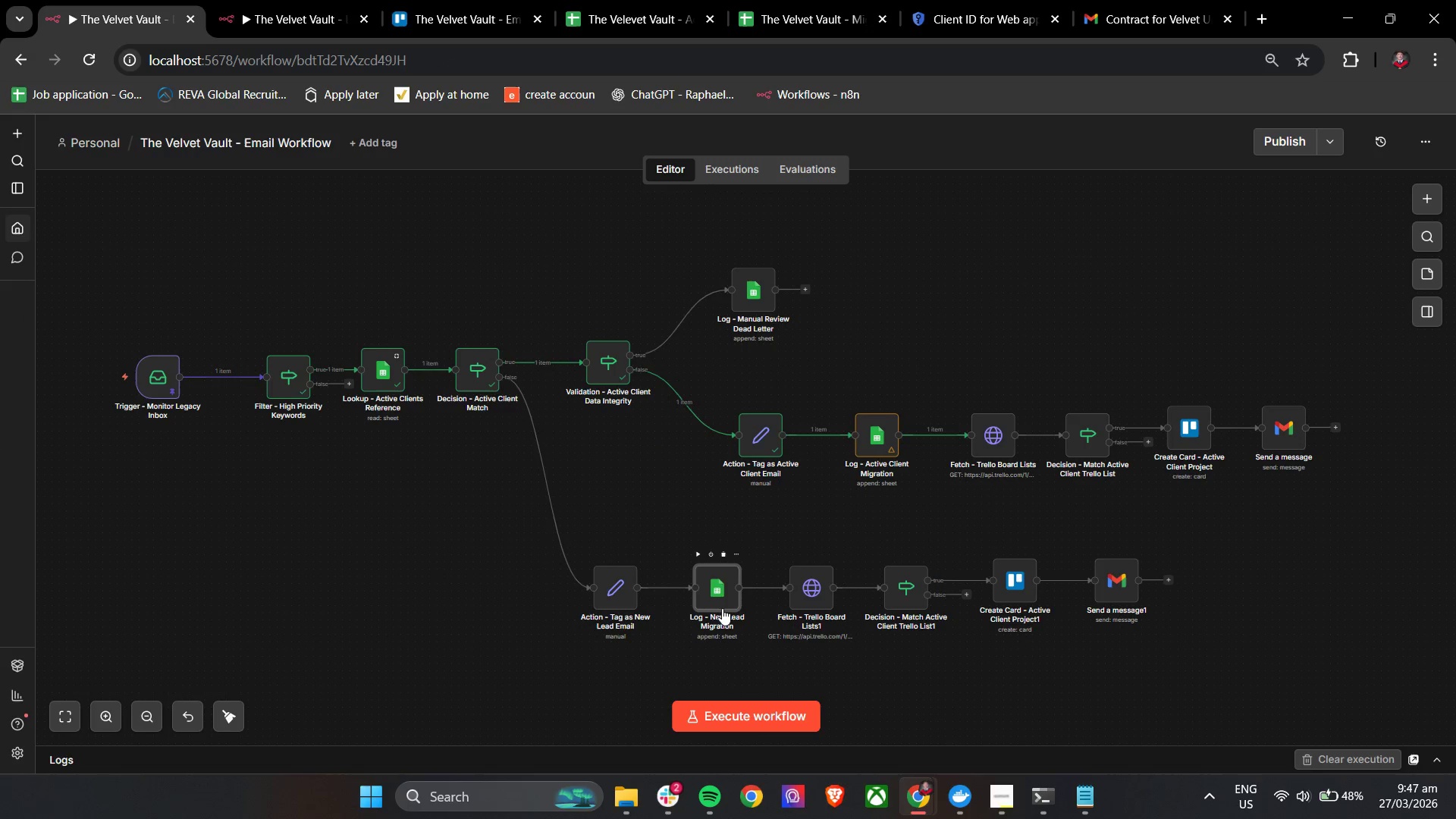 
double_click([722, 608])
 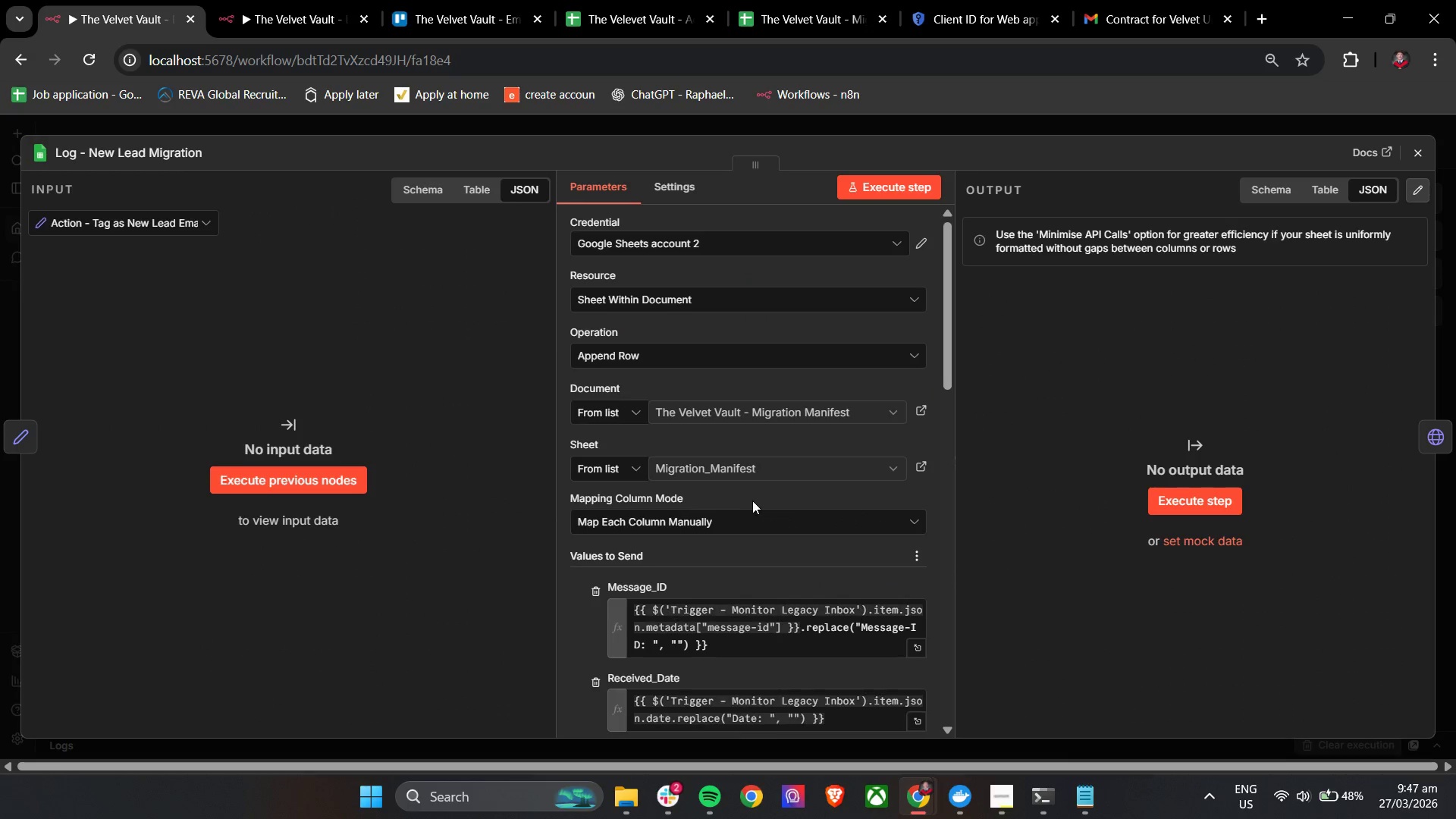 
scroll: coordinate [764, 506], scroll_direction: down, amount: 5.0
 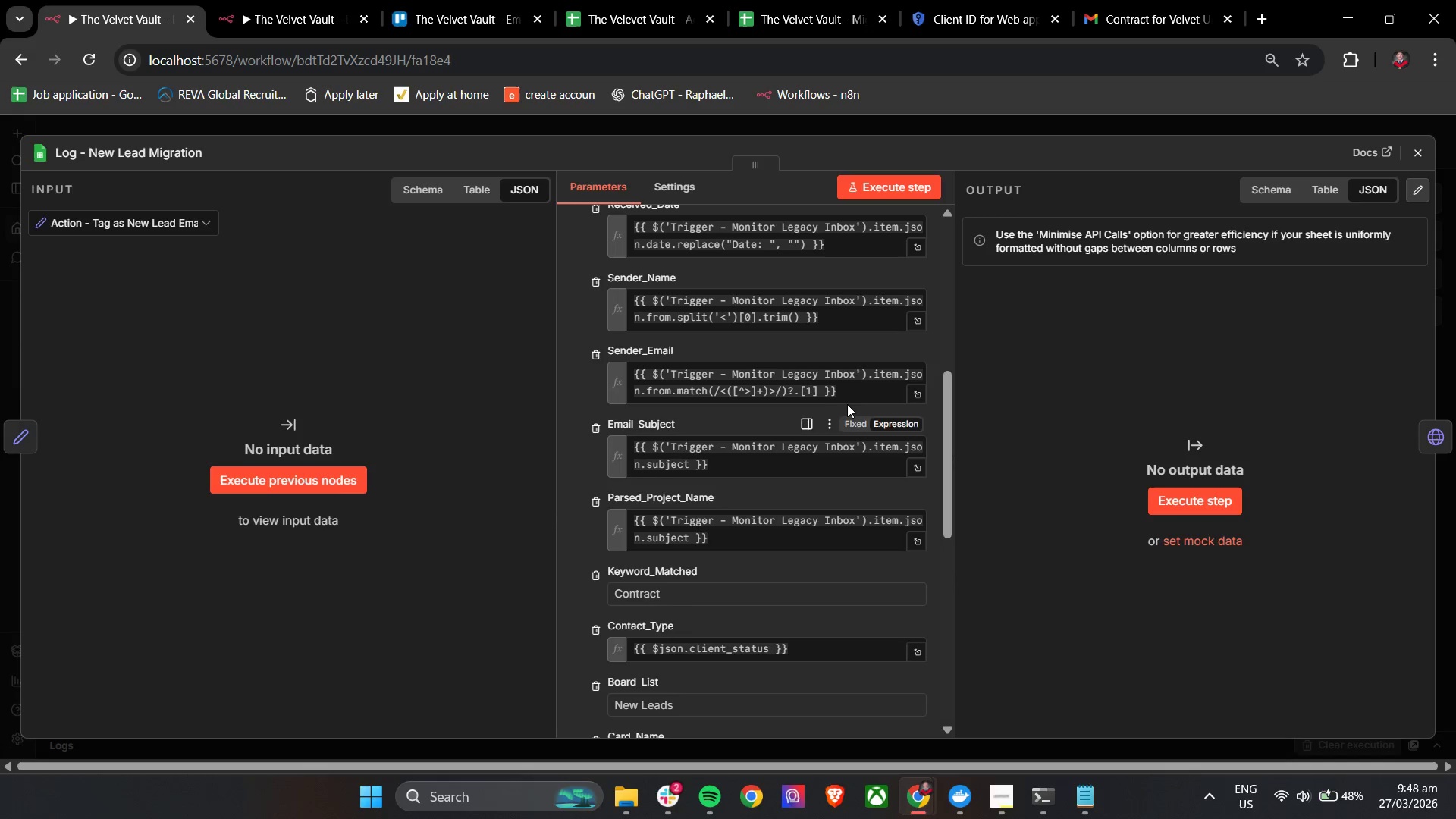 
left_click_drag(start_coordinate=[852, 399], to_coordinate=[631, 379])
 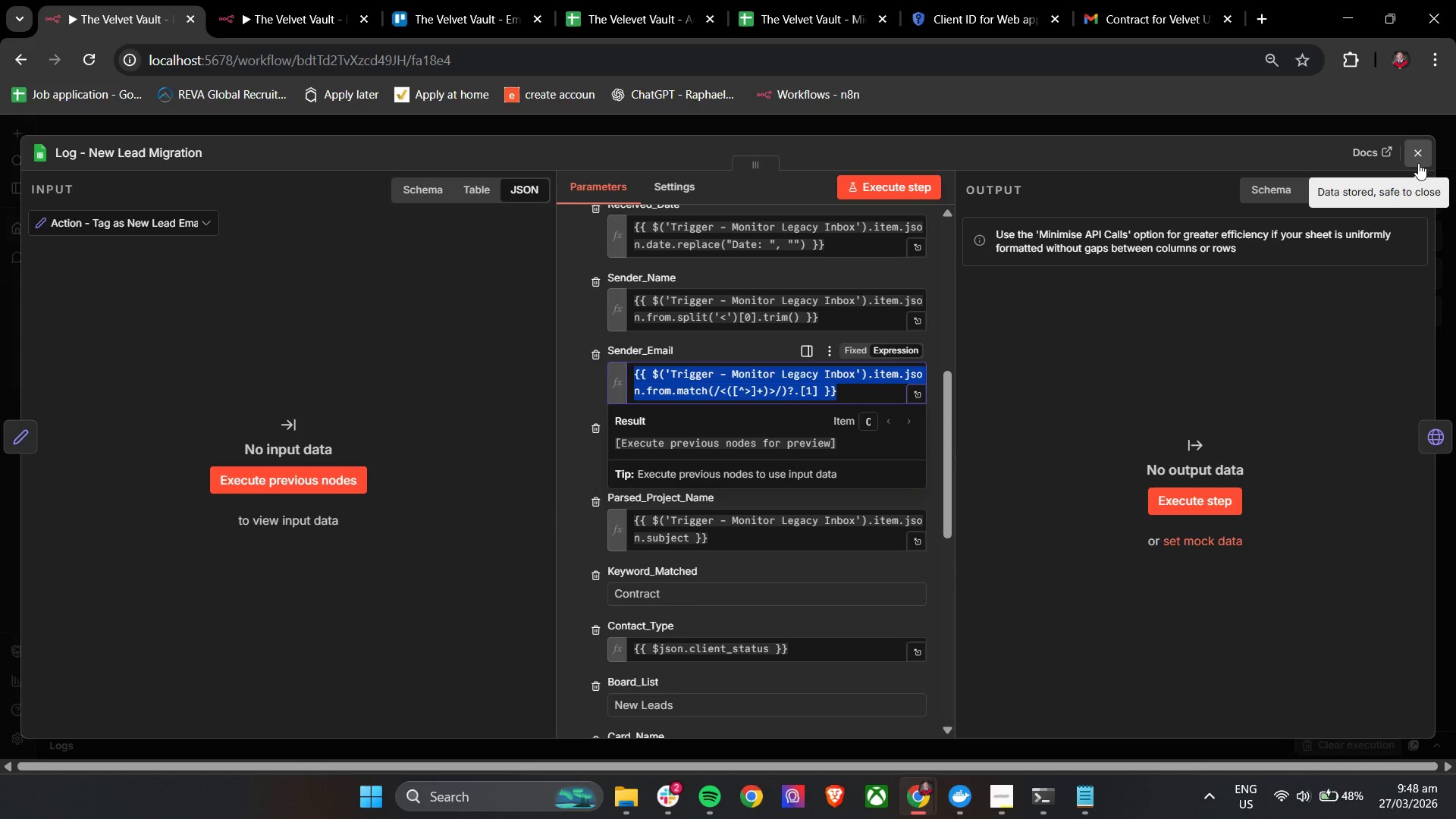 
key(Control+C)
 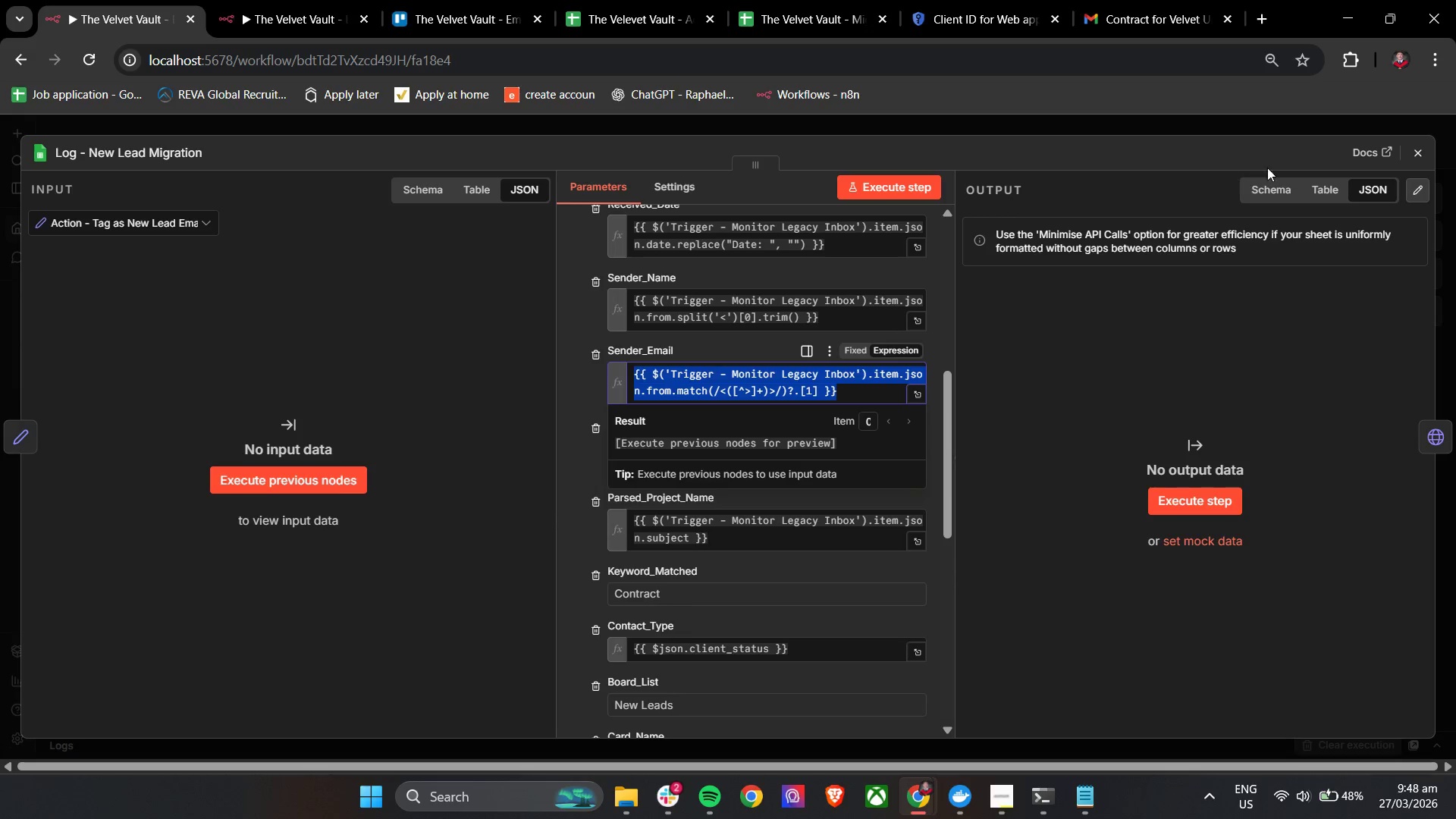 
key(Control+C)
 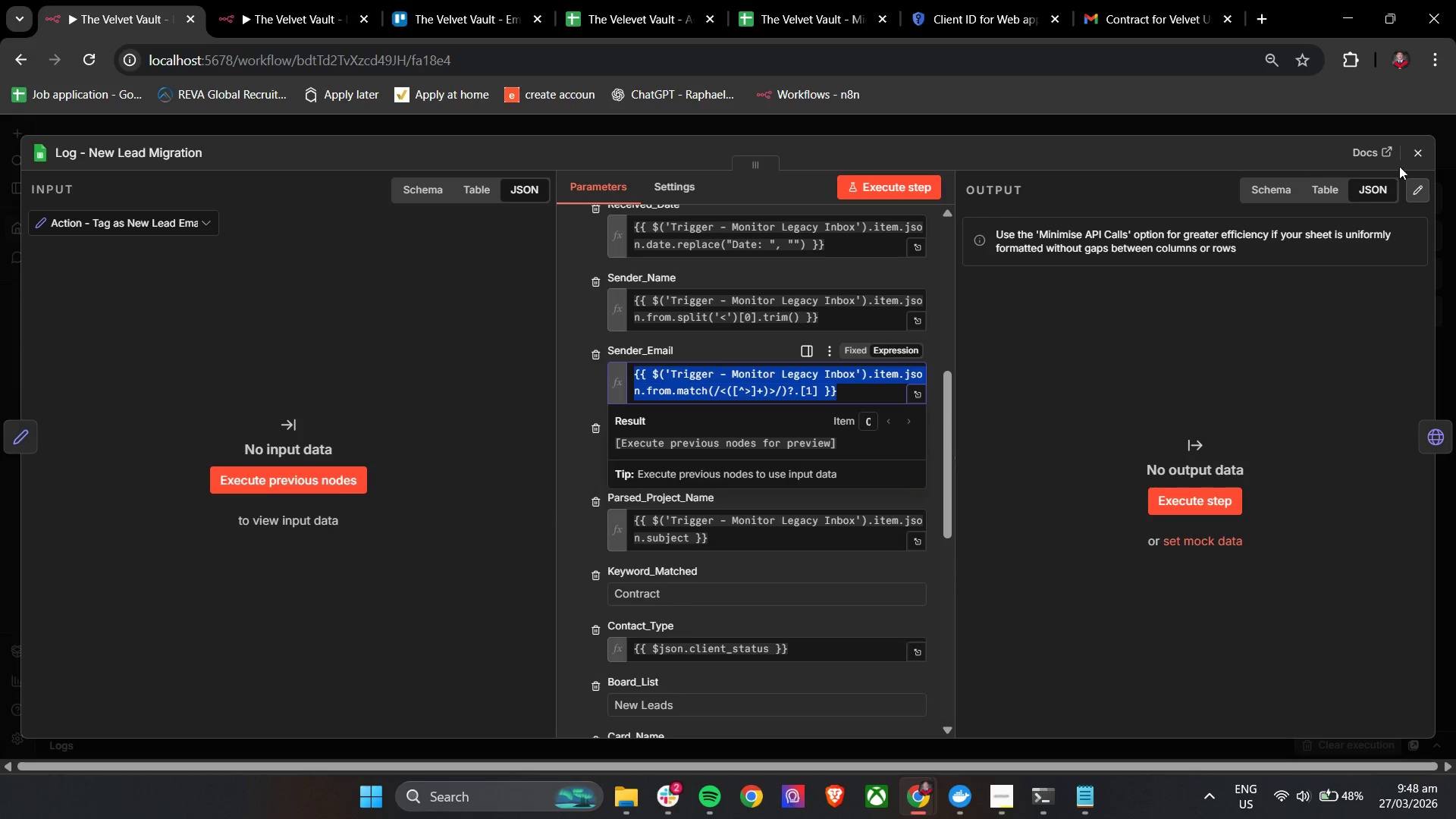 
key(Control+C)
 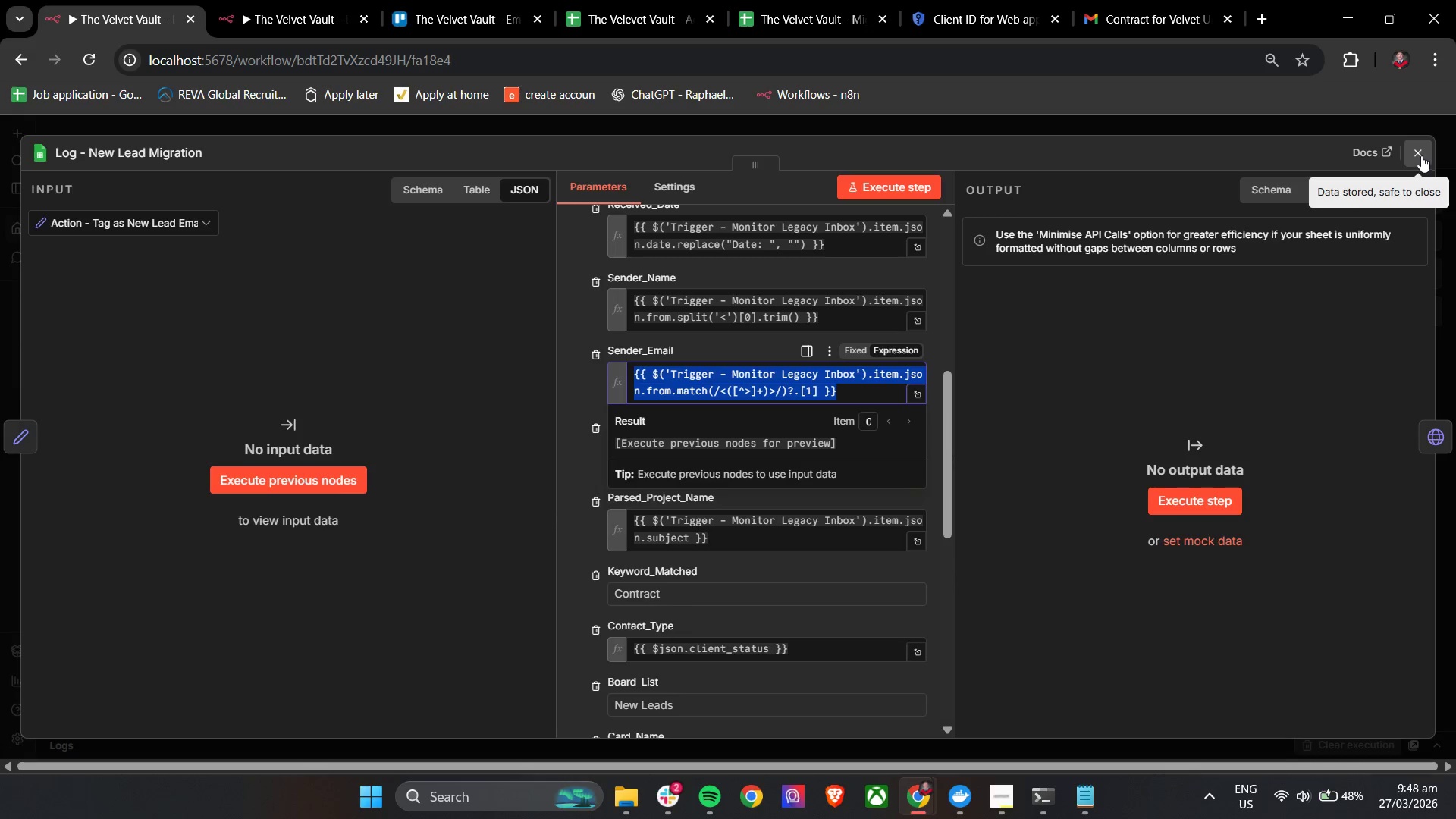 
left_click([1421, 155])
 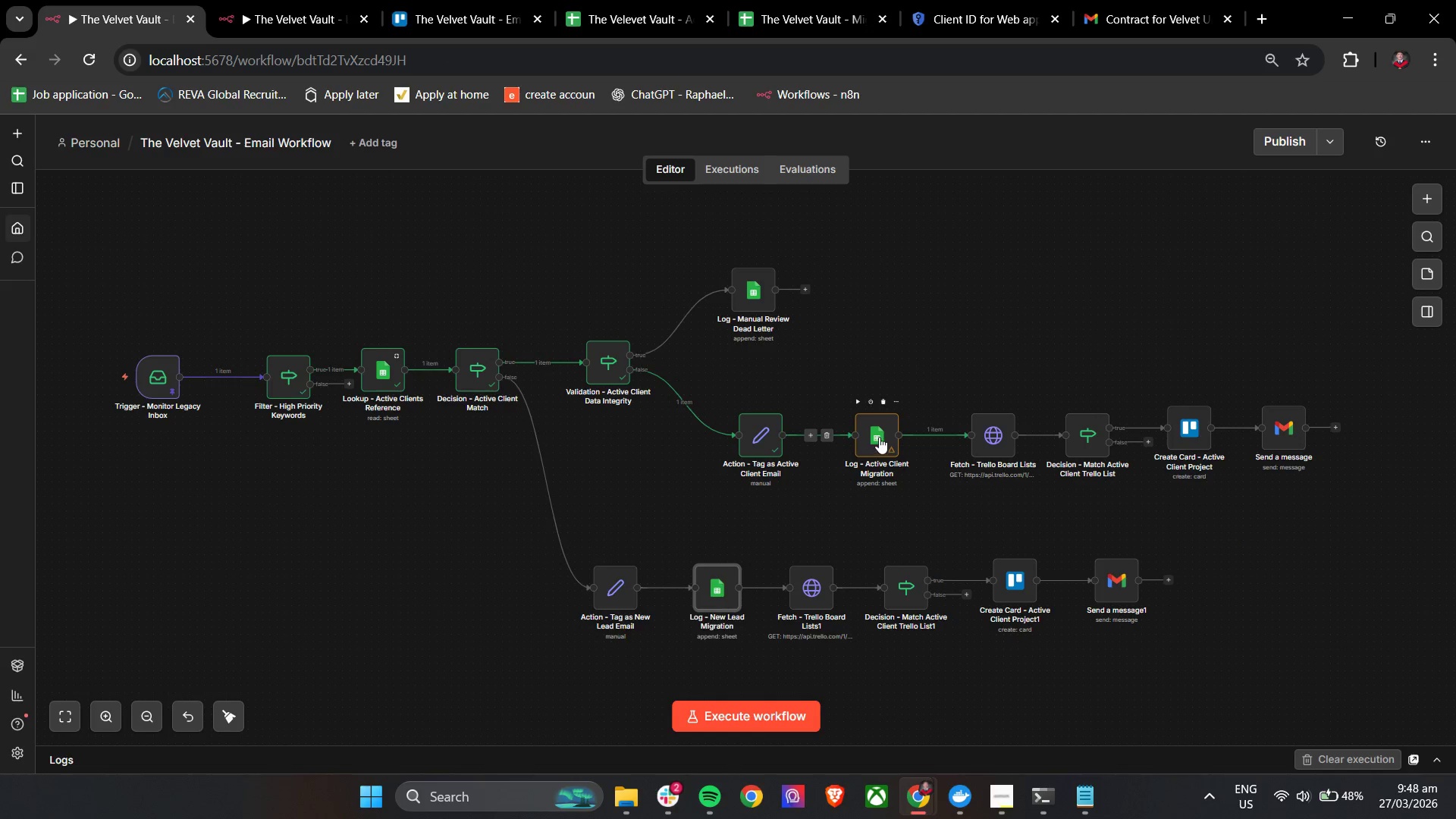 
double_click([879, 437])
 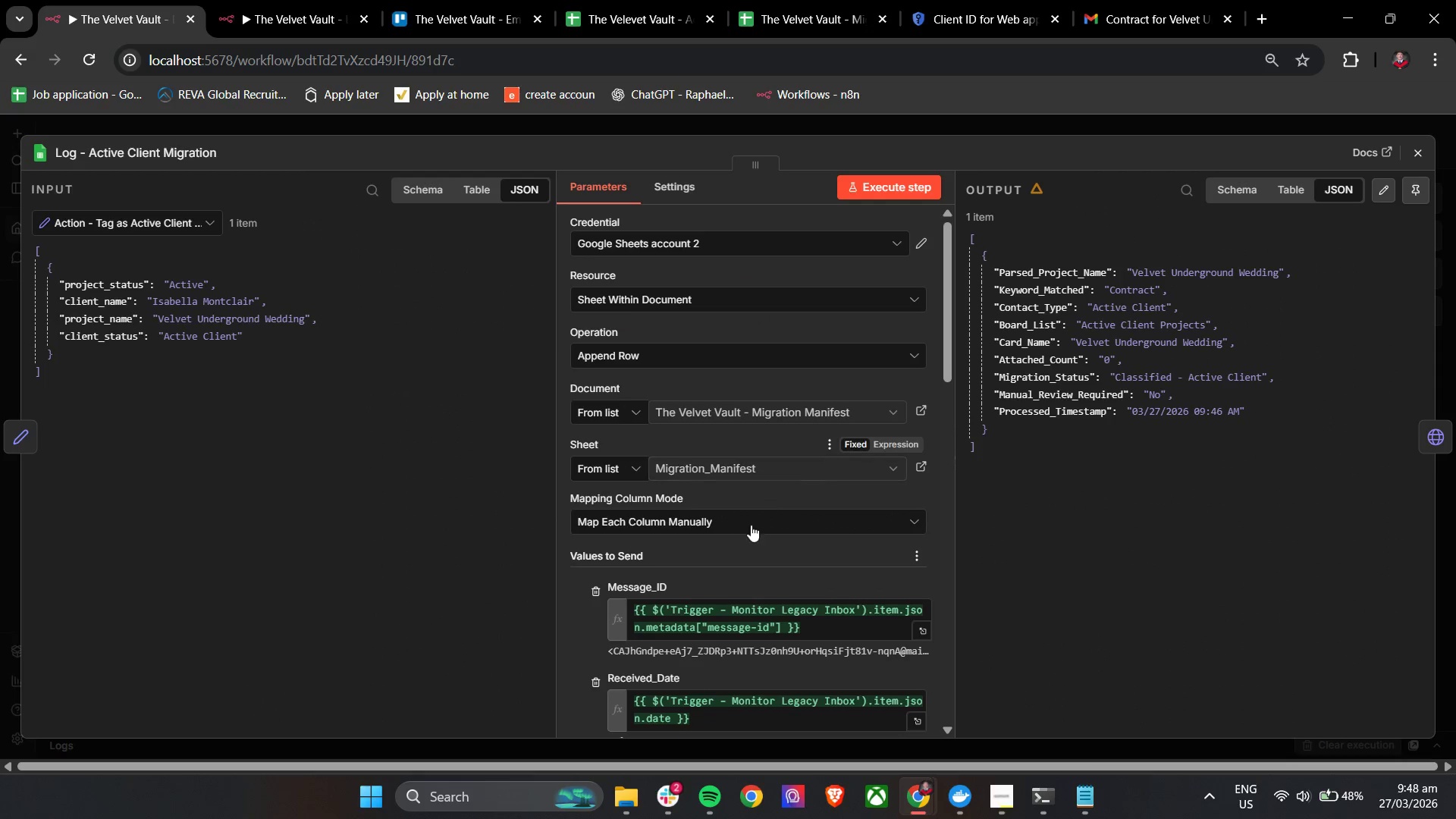 
scroll: coordinate [737, 551], scroll_direction: down, amount: 4.0
 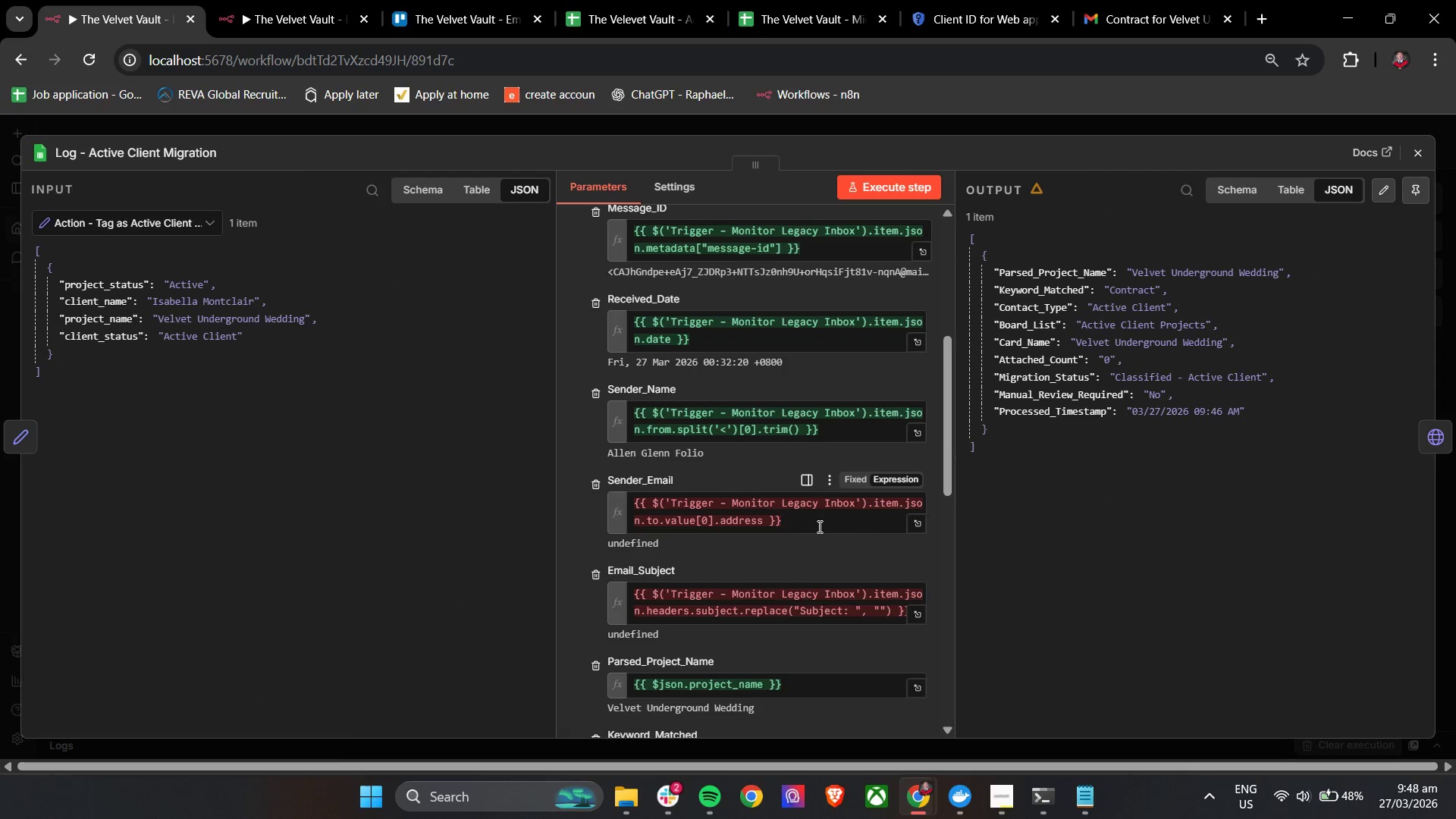 
left_click_drag(start_coordinate=[820, 526], to_coordinate=[622, 504])
 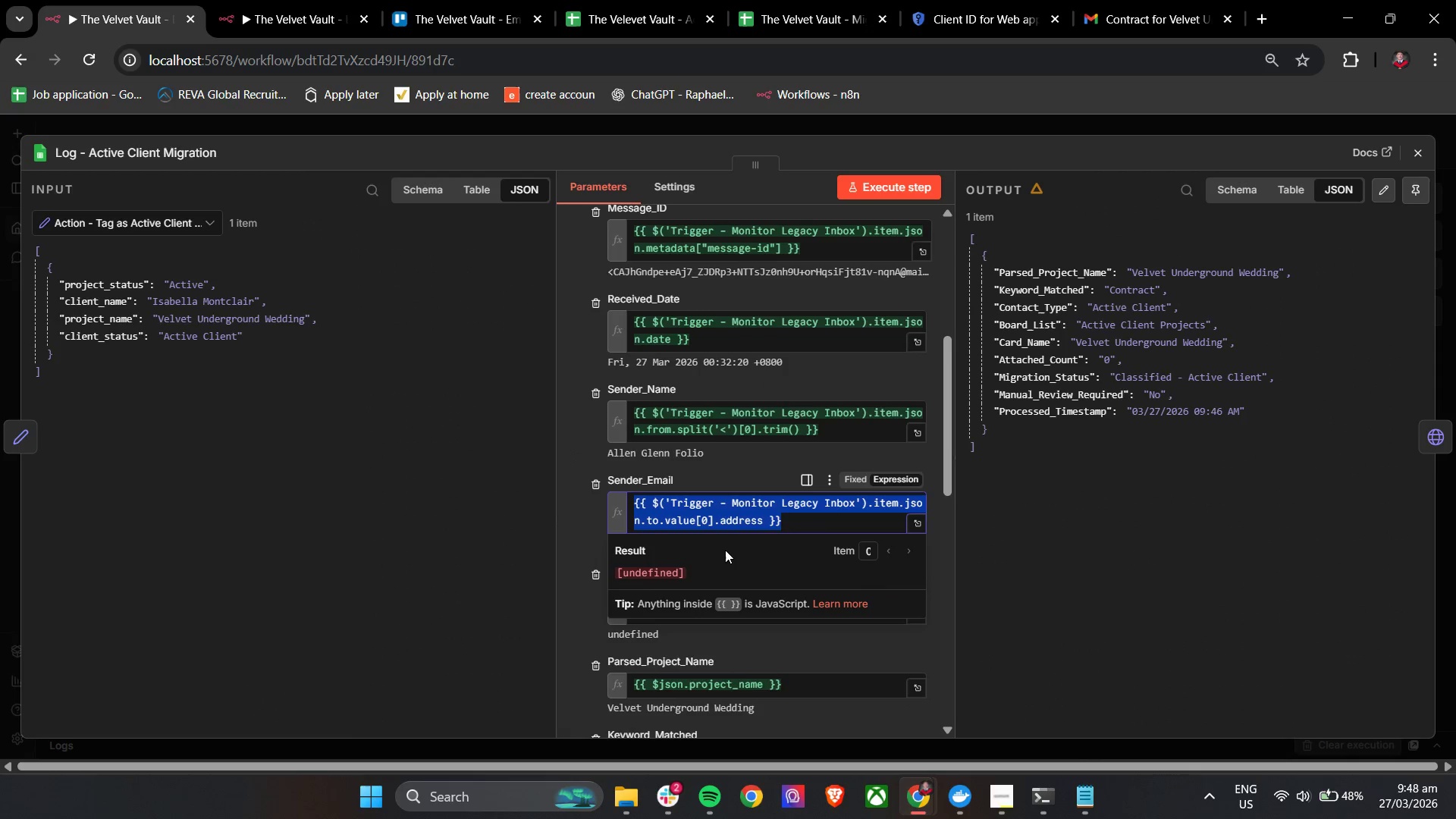 
key(Control+V)
 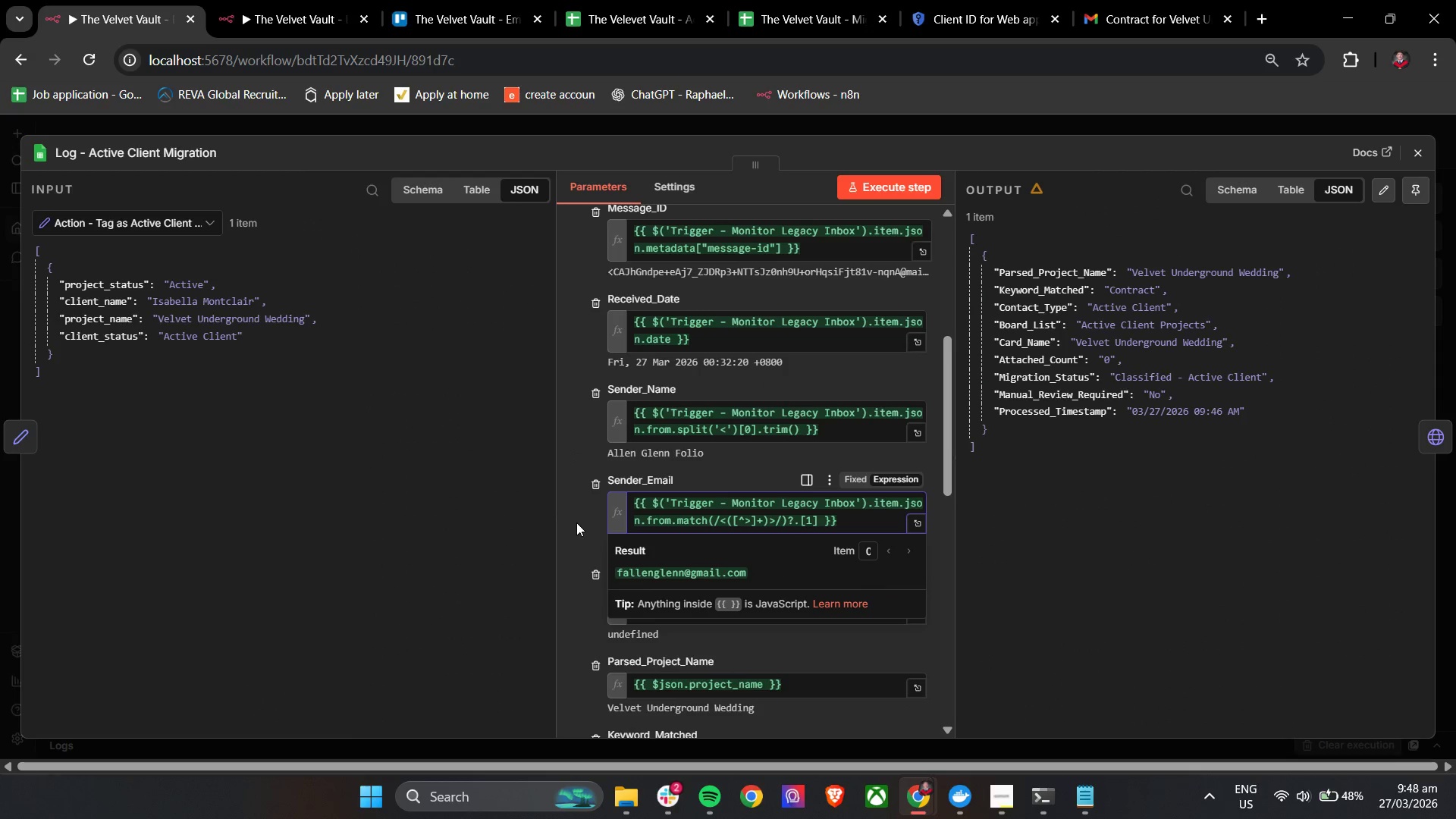 
left_click([573, 521])
 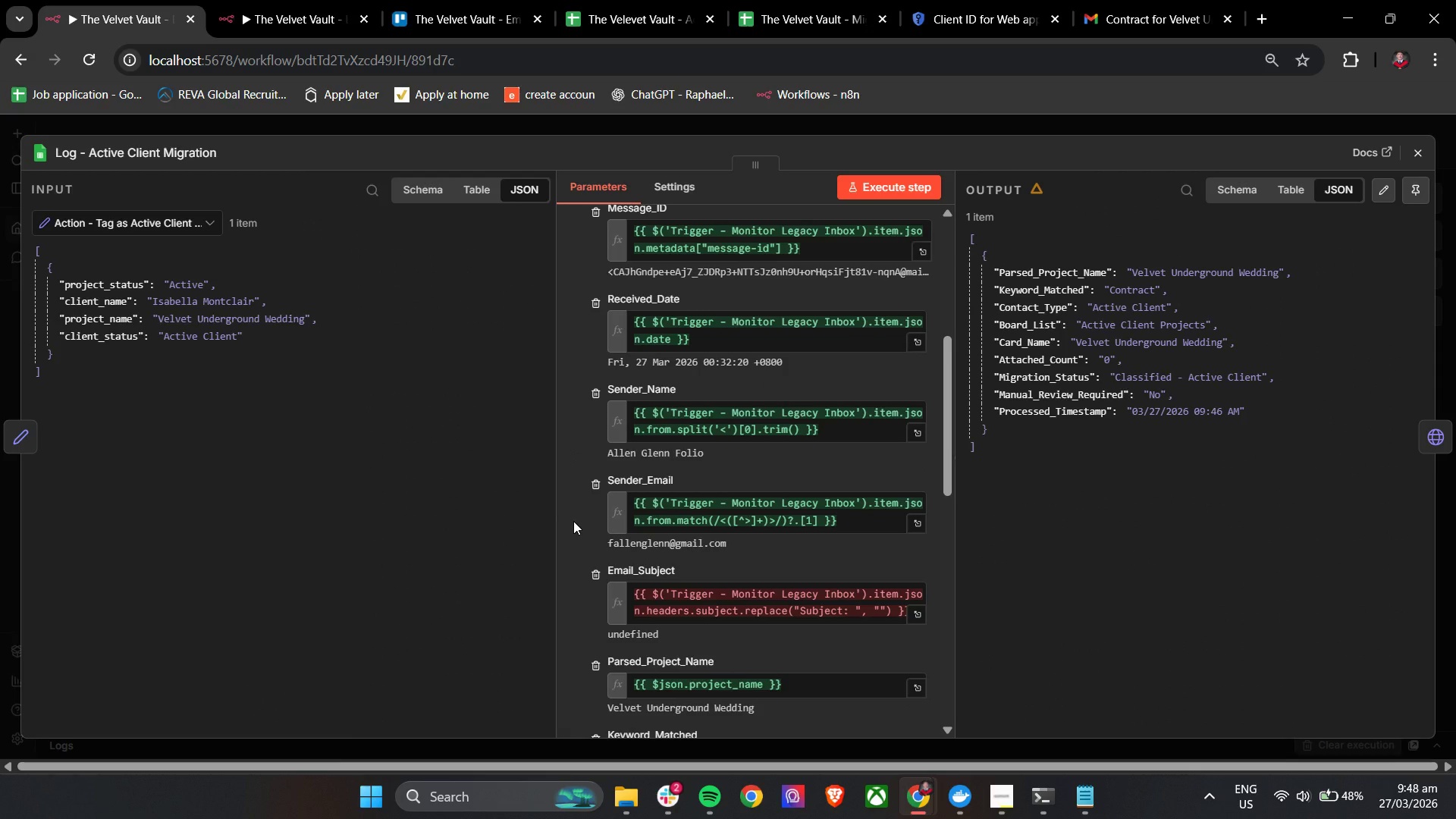 
wait(6.34)
 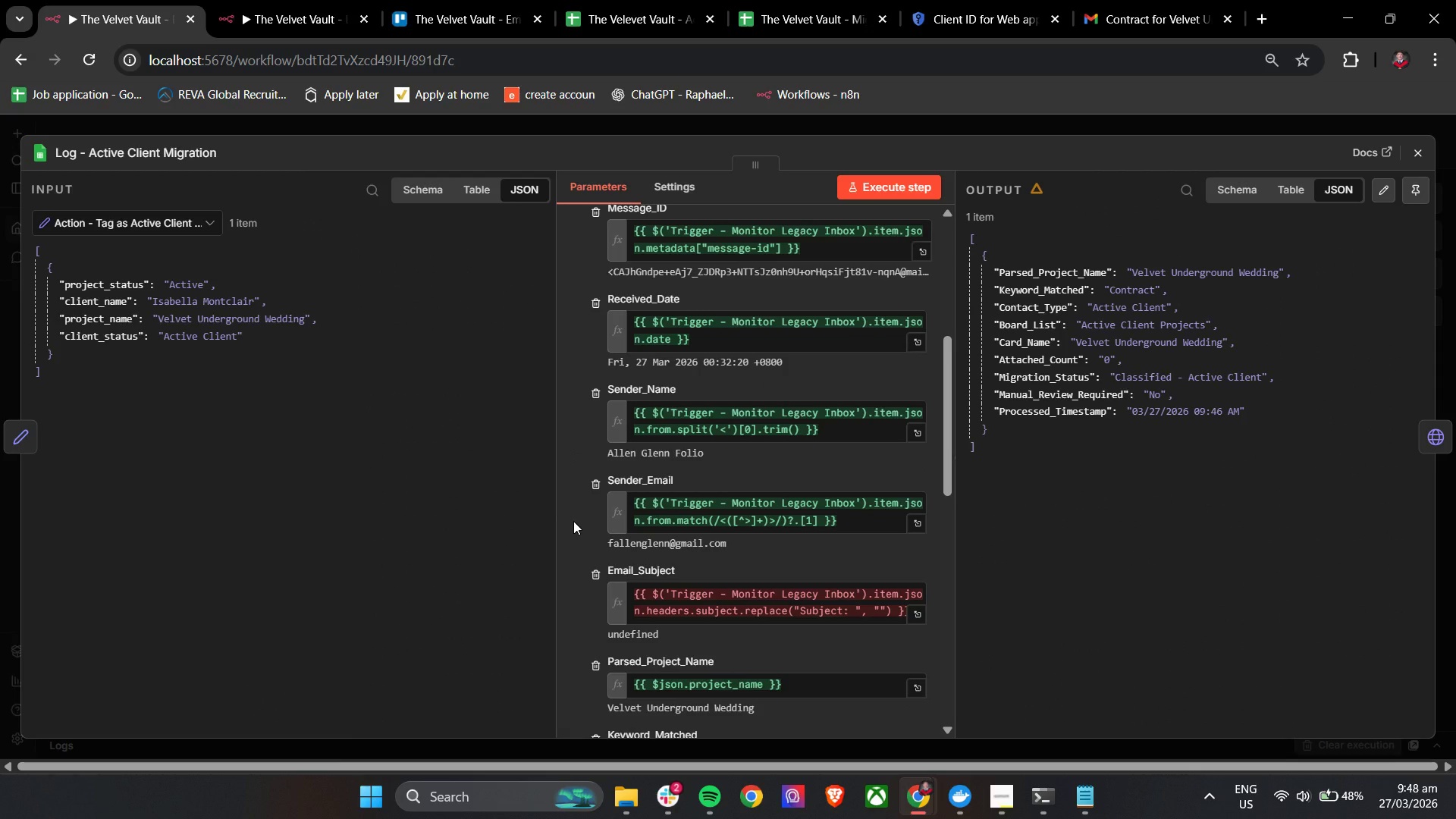 
scroll: coordinate [588, 450], scroll_direction: down, amount: 2.0
 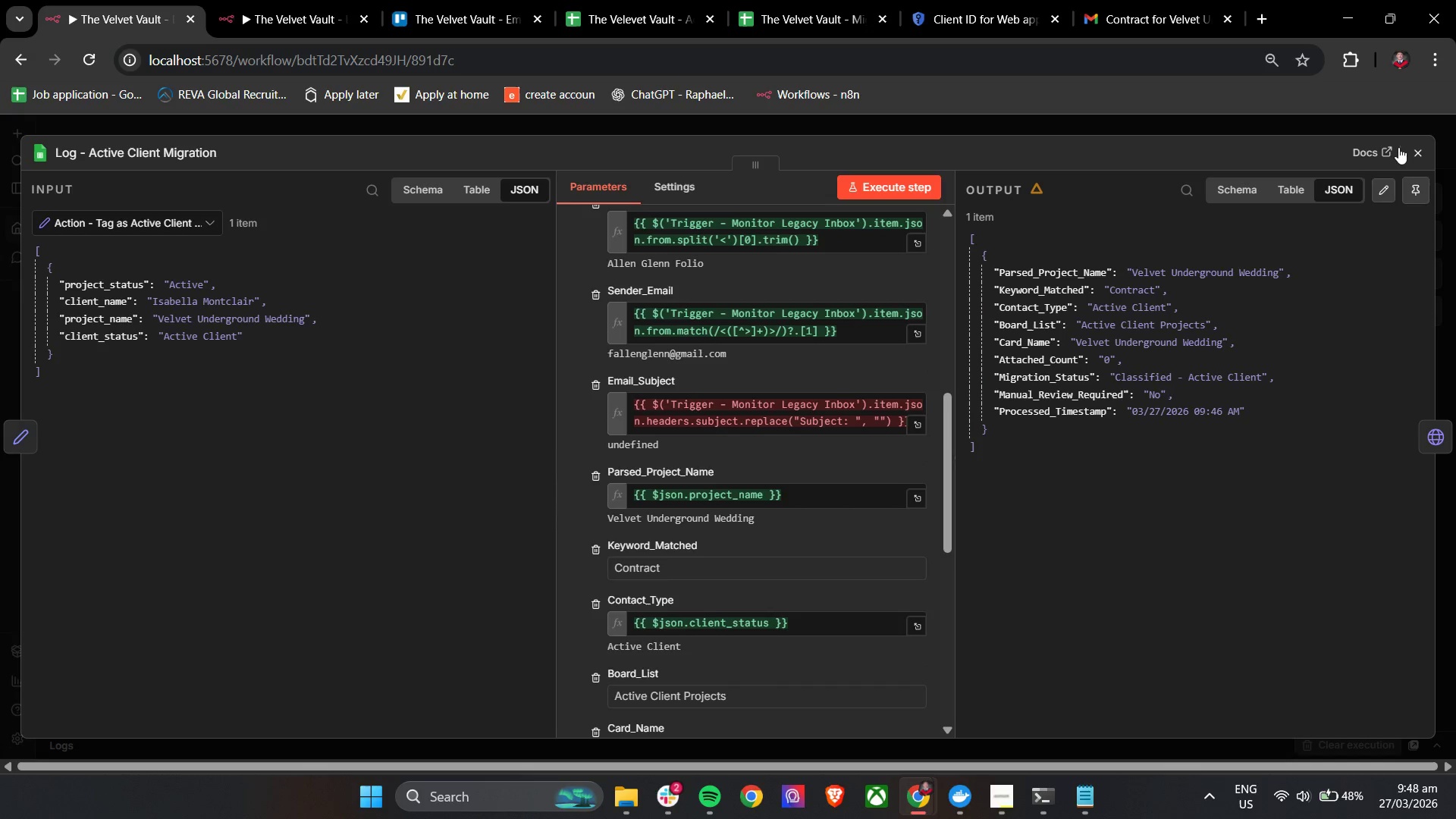 
left_click([1415, 154])
 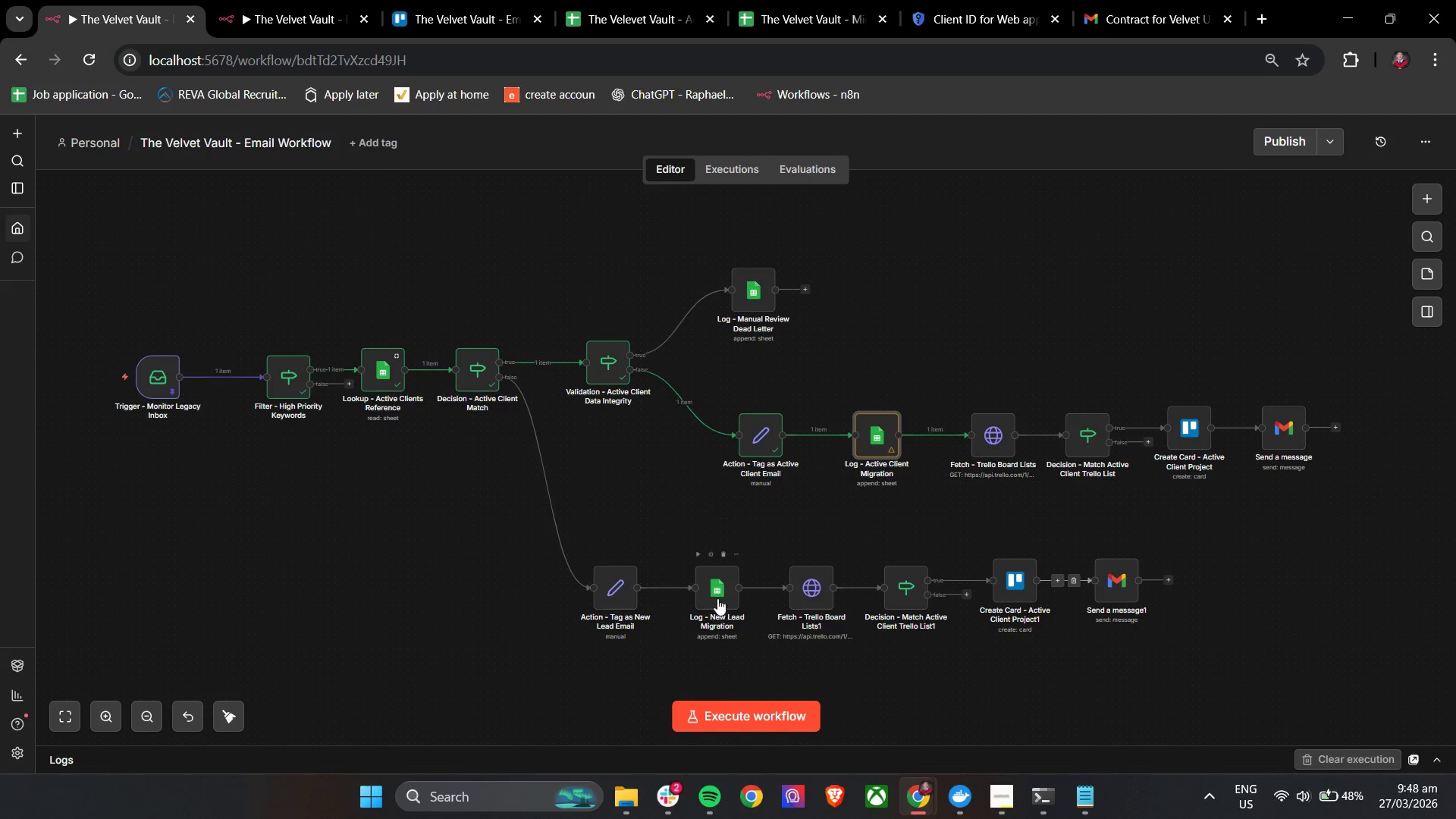 
double_click([719, 597])
 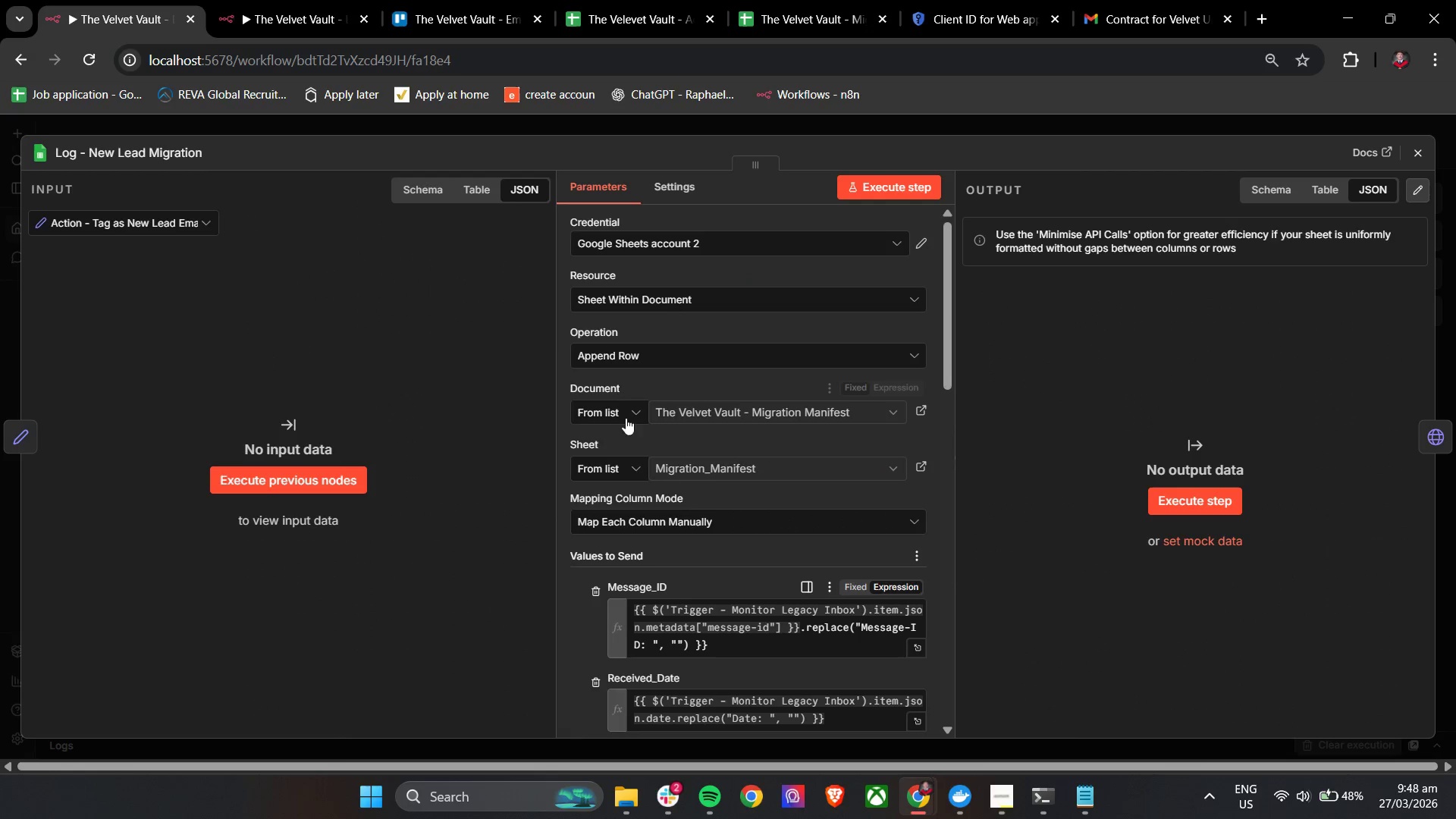 
scroll: coordinate [669, 507], scroll_direction: down, amount: 5.0
 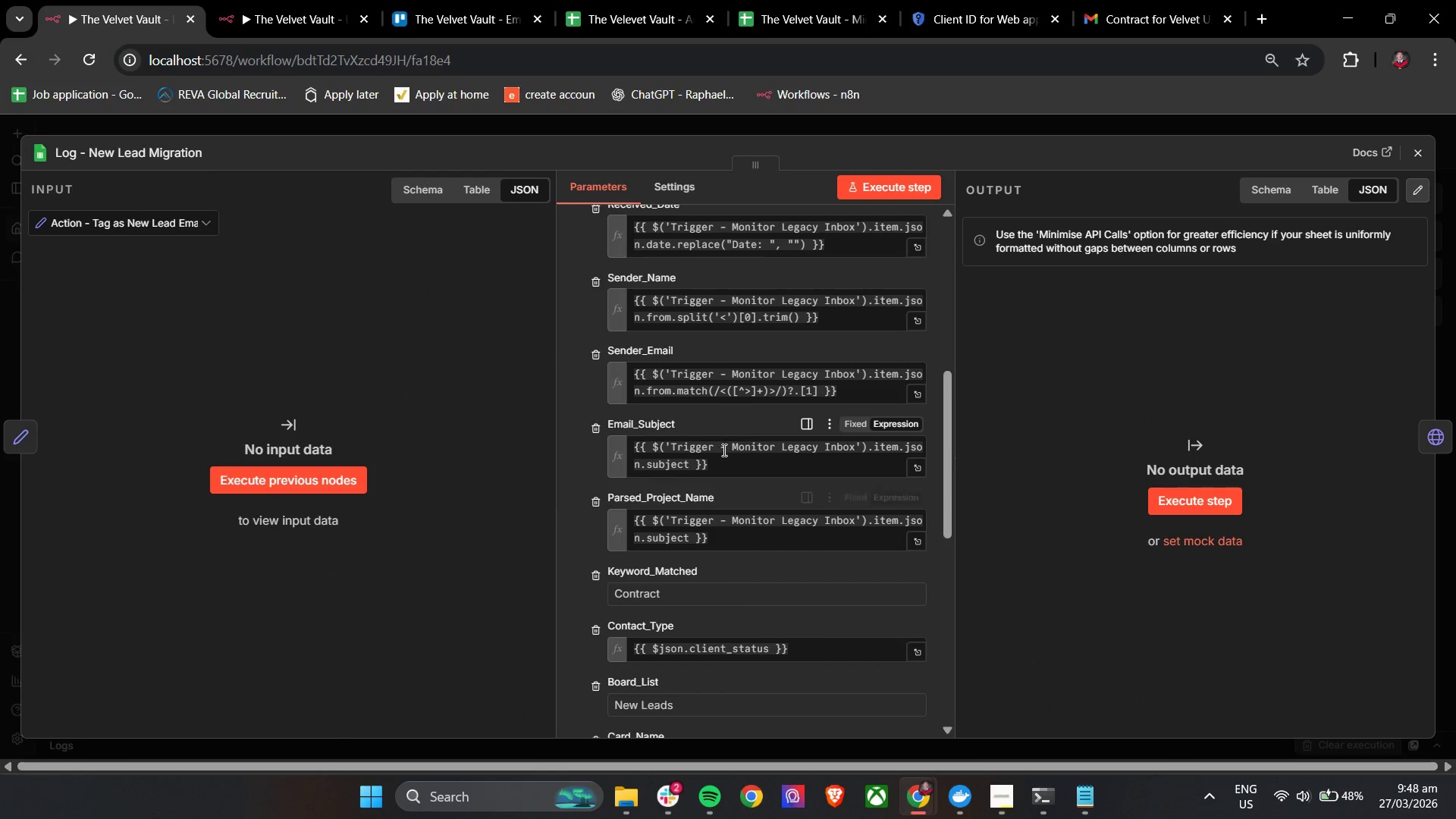 
left_click_drag(start_coordinate=[729, 457], to_coordinate=[612, 444])
 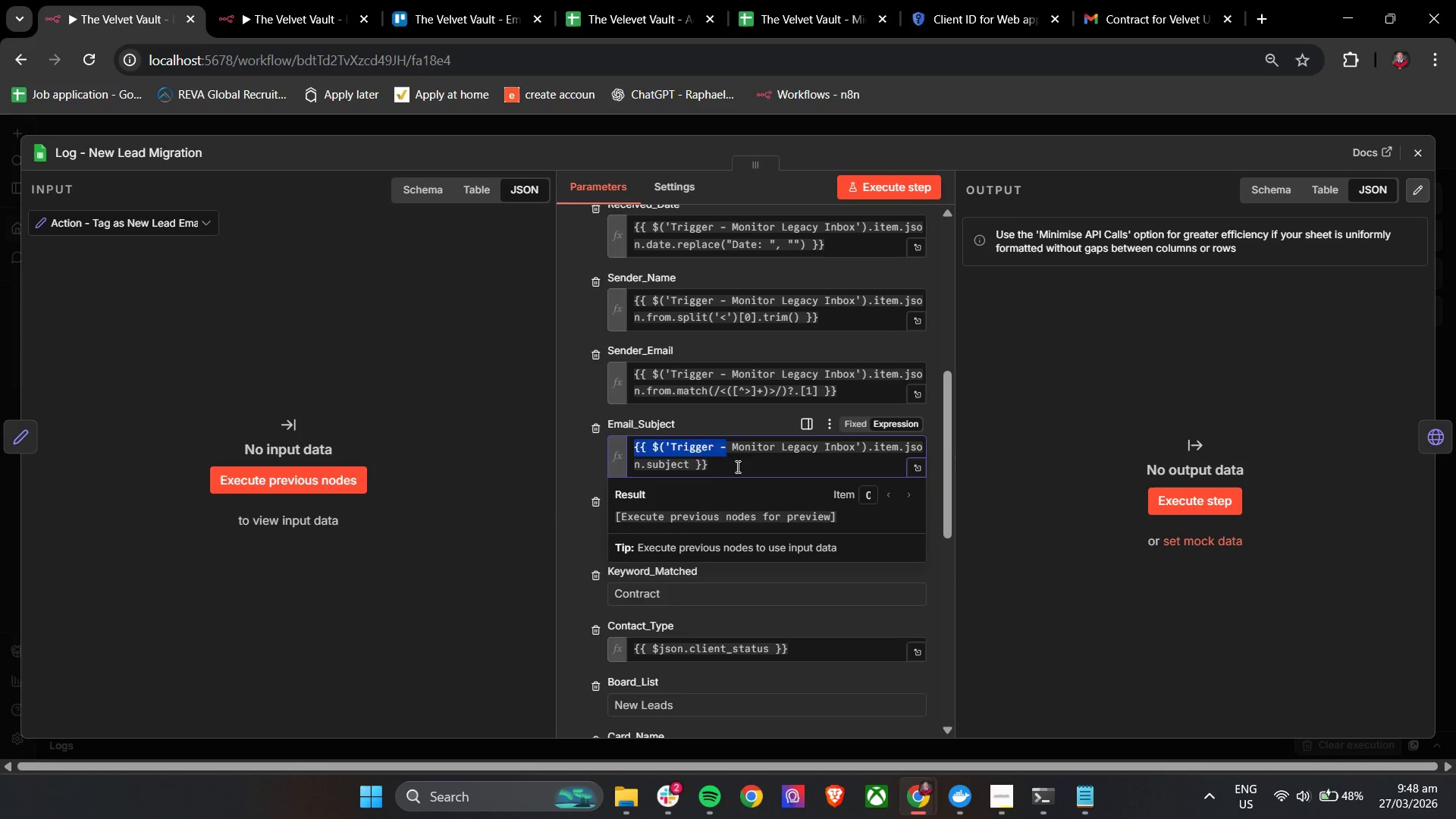 
left_click_drag(start_coordinate=[736, 466], to_coordinate=[631, 450])
 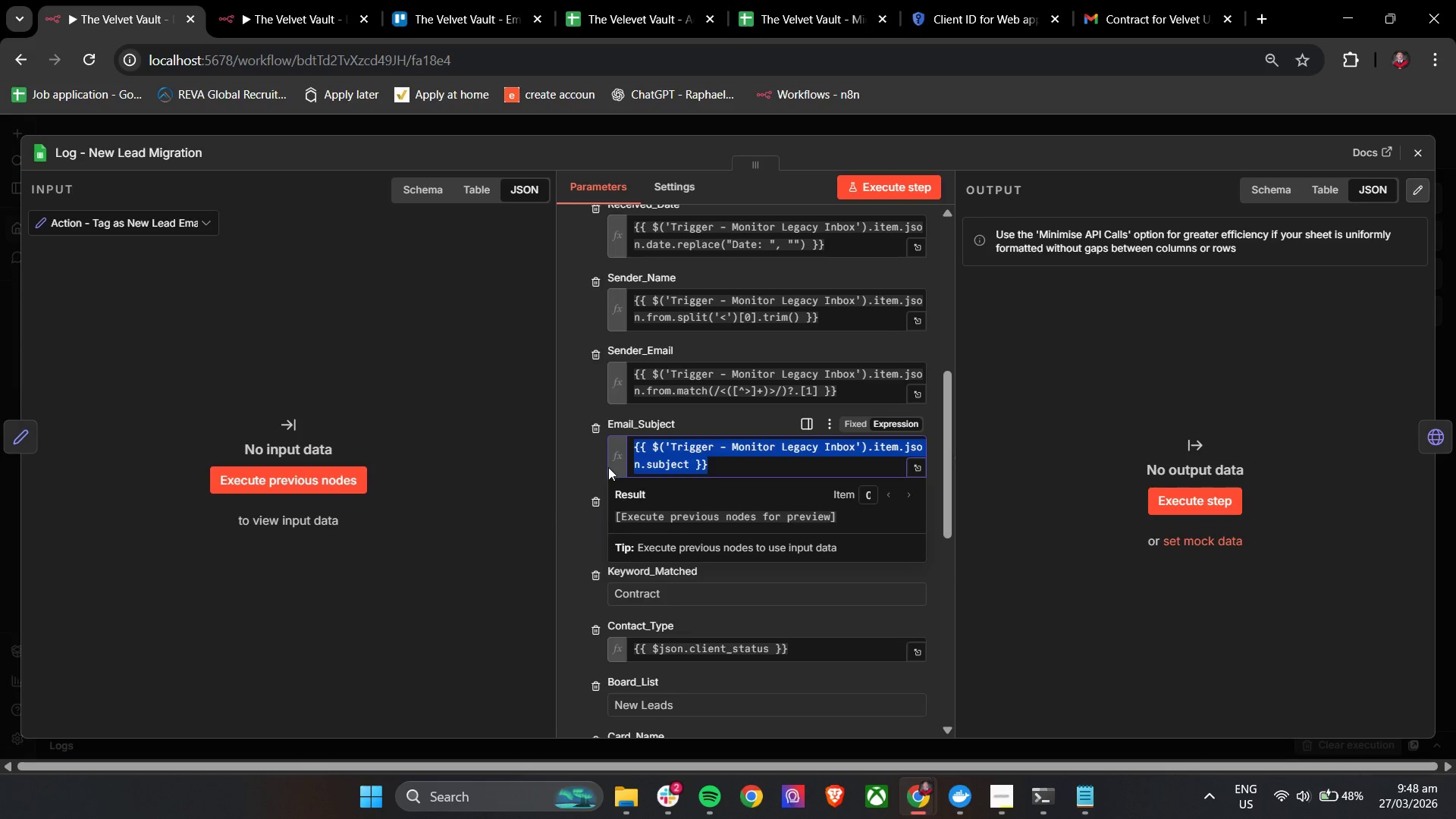 
key(Control+C)
 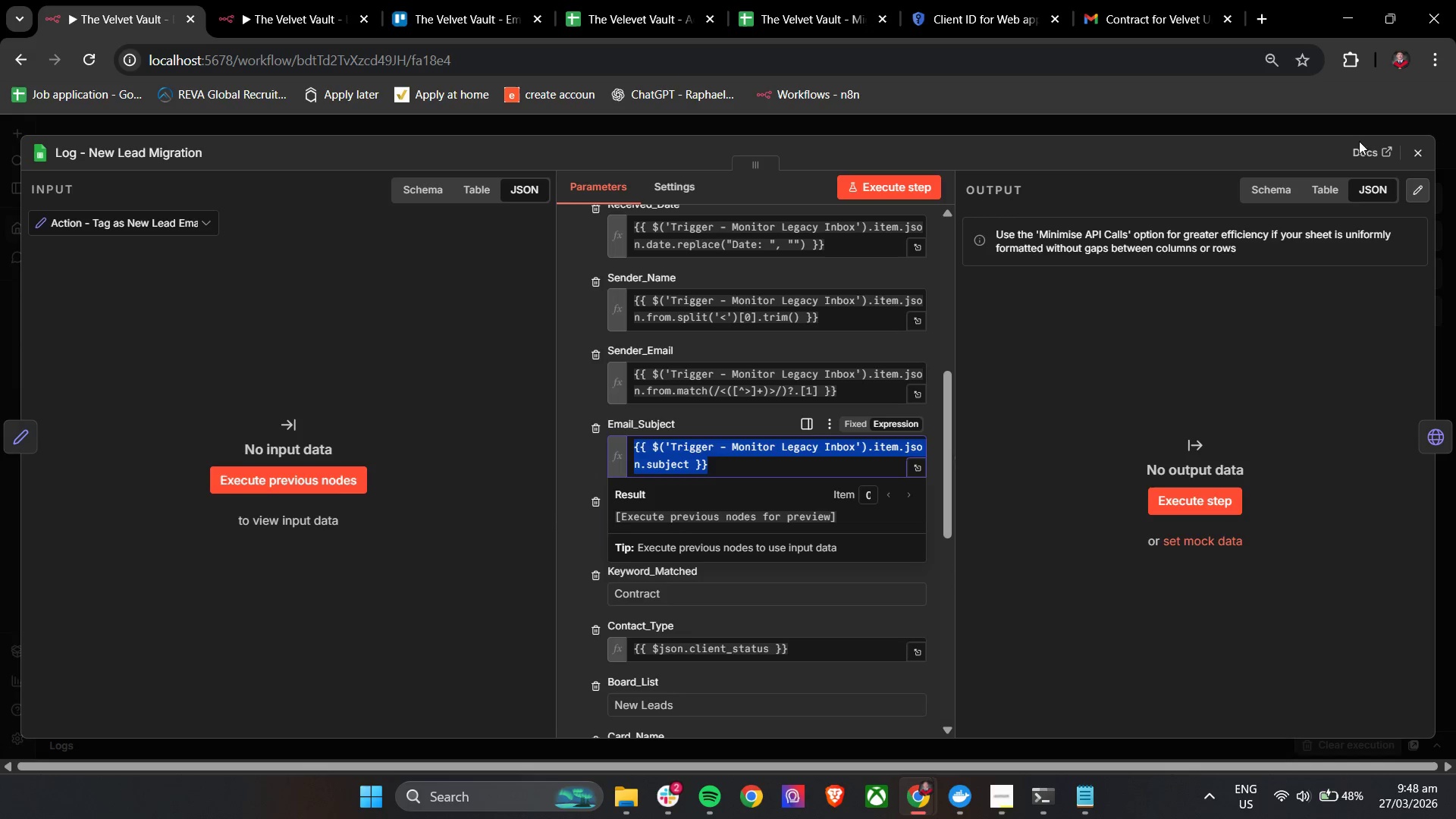 
key(Control+C)
 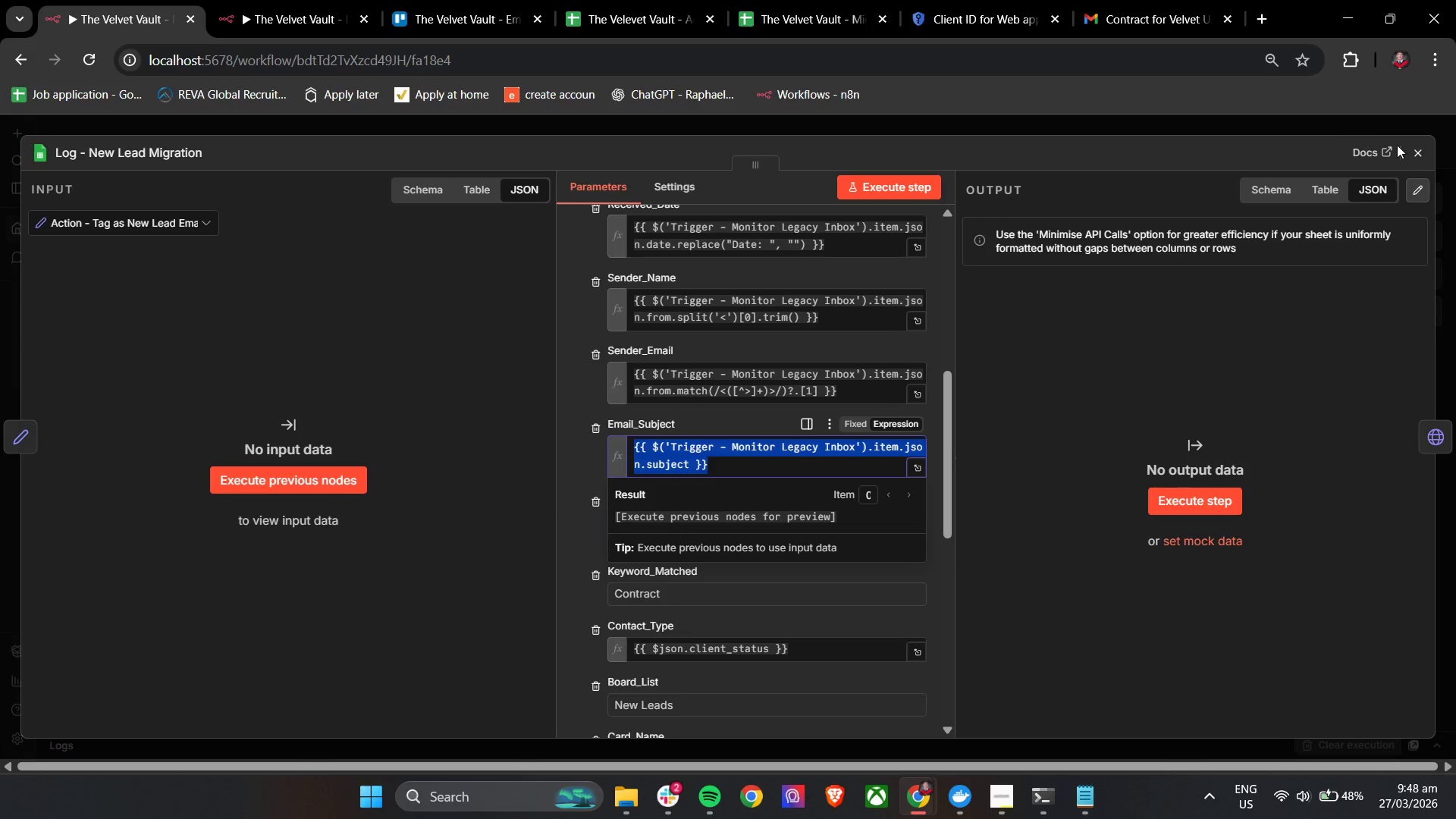 
key(Control+C)
 